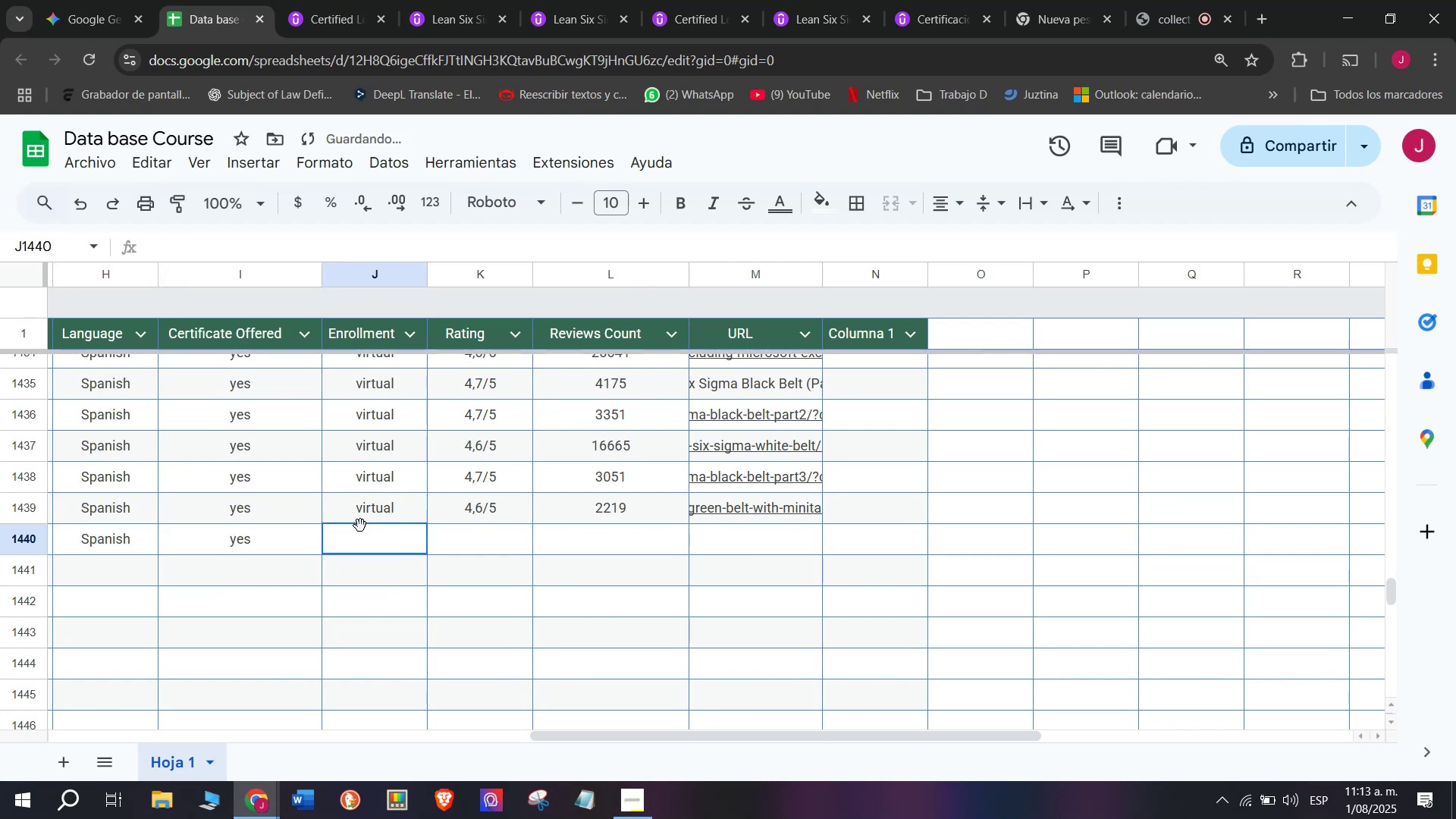 
key(Break)
 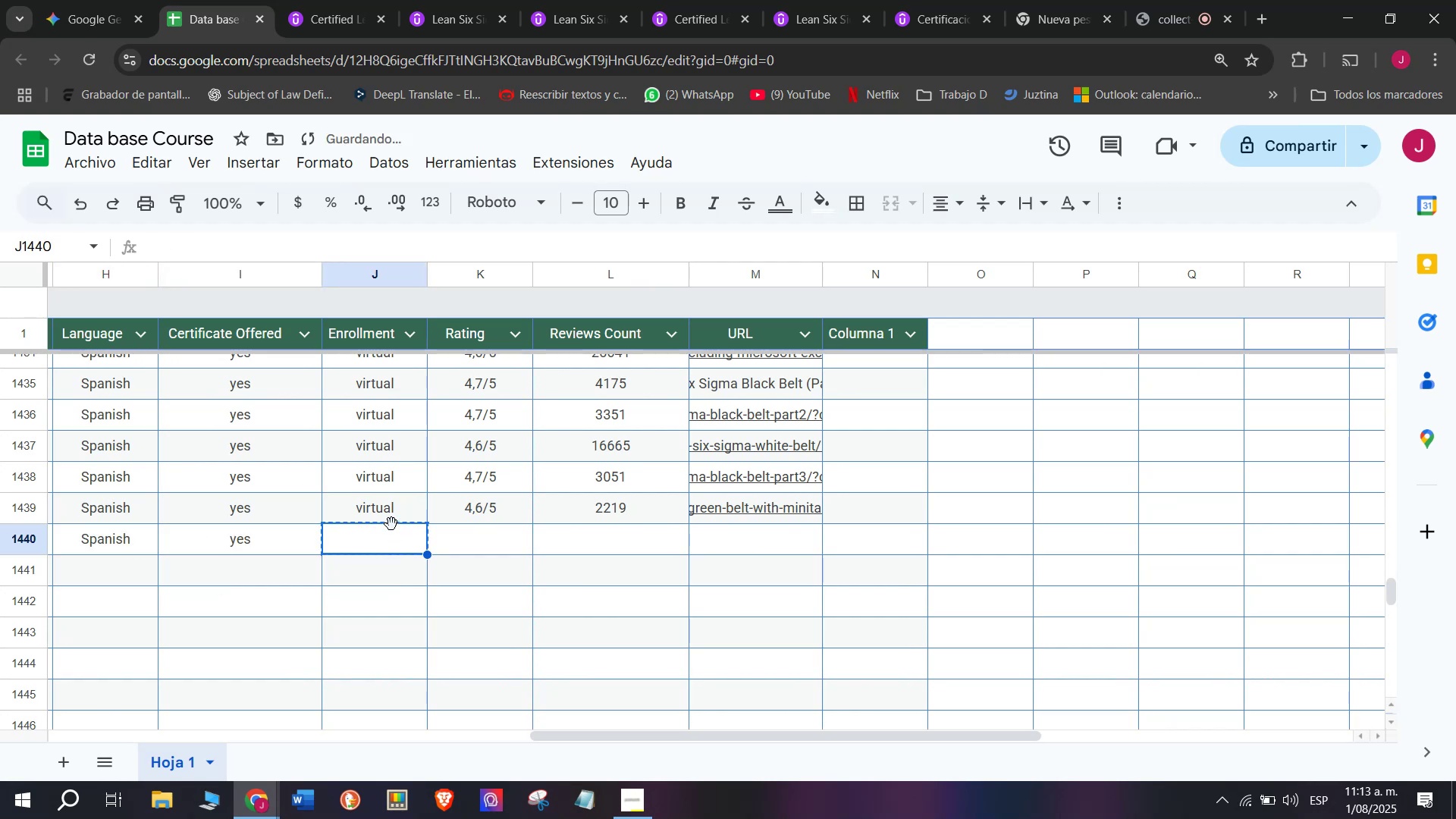 
key(Control+ControlLeft)
 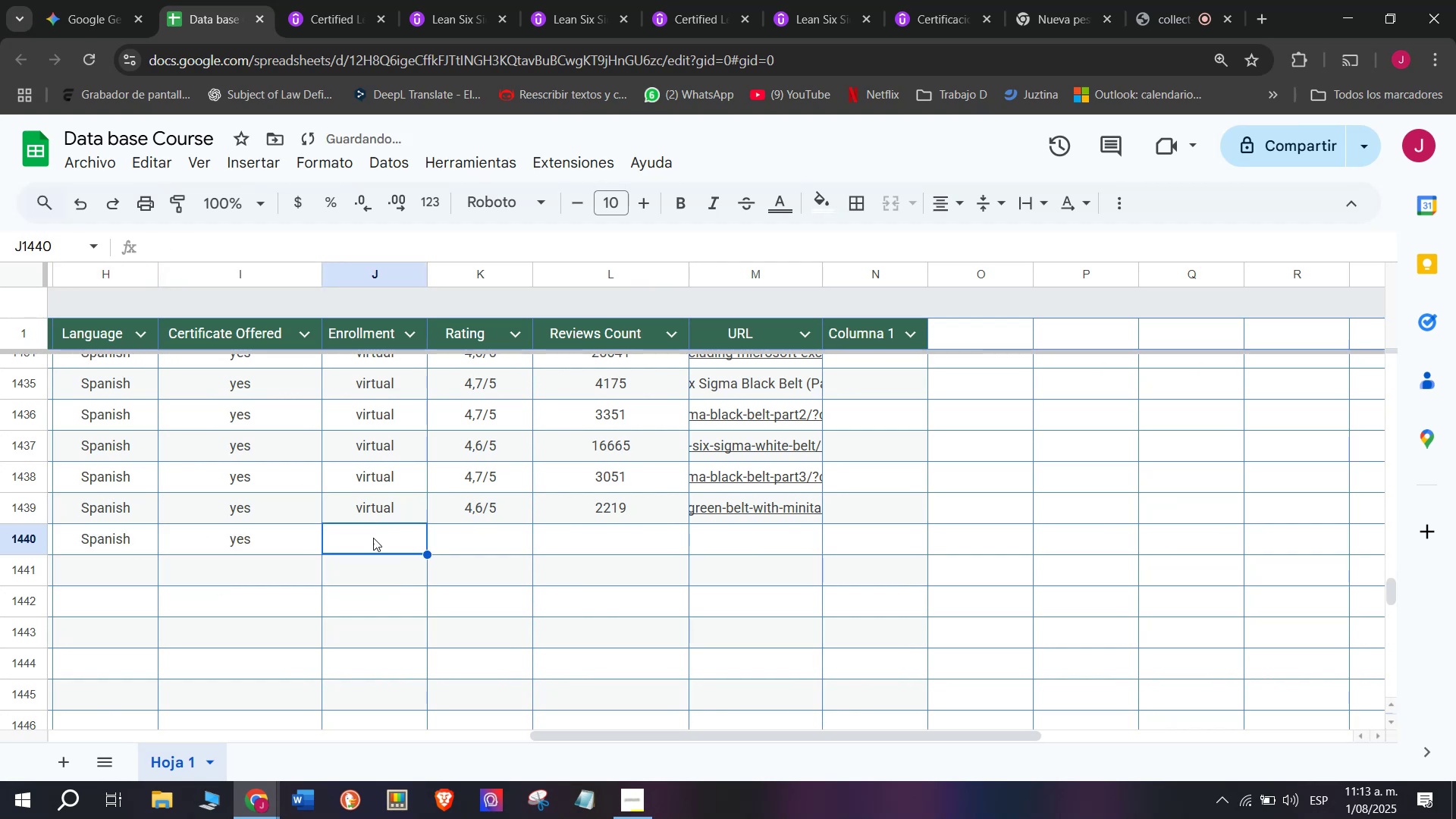 
key(Control+C)
 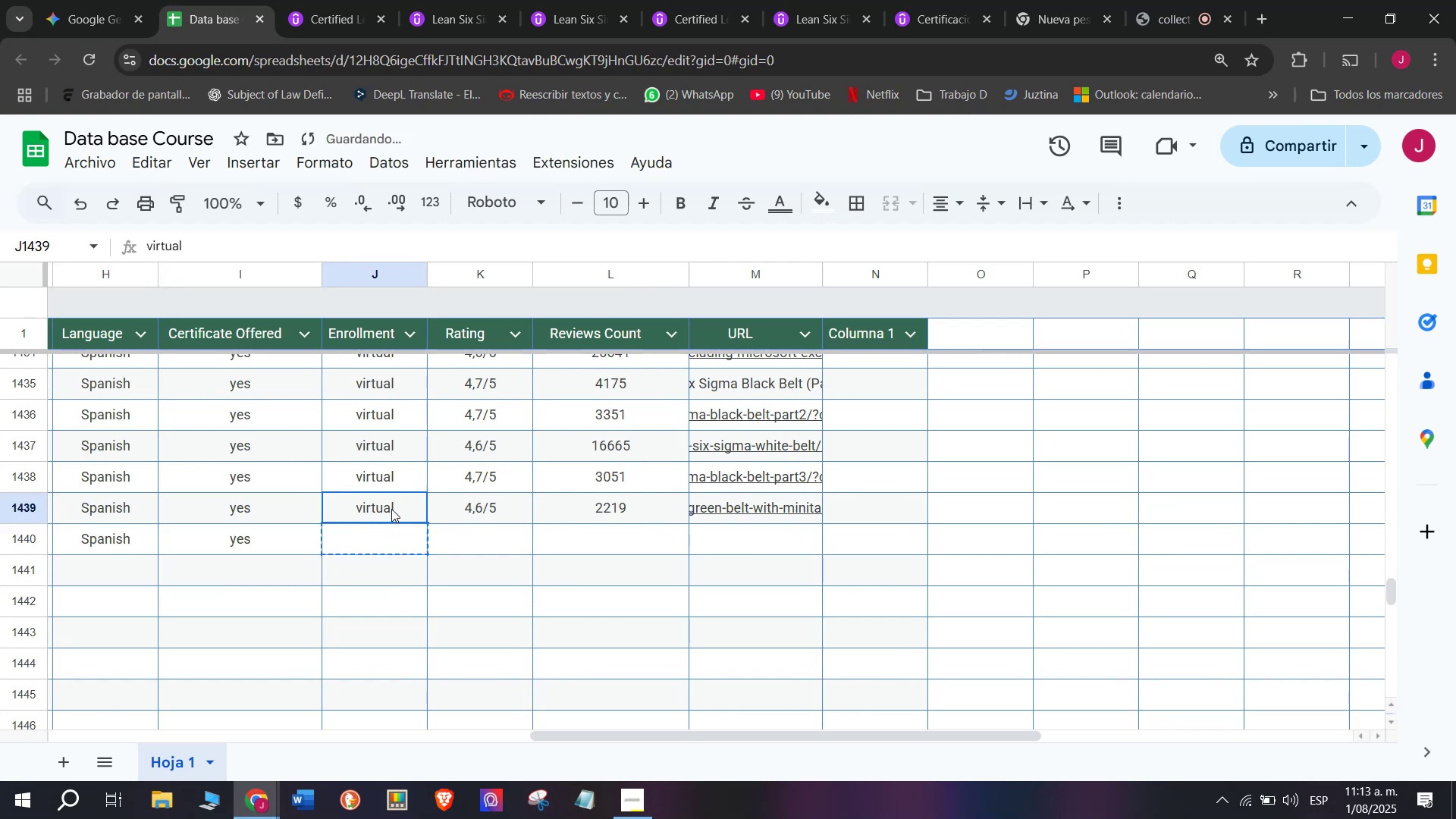 
key(Break)
 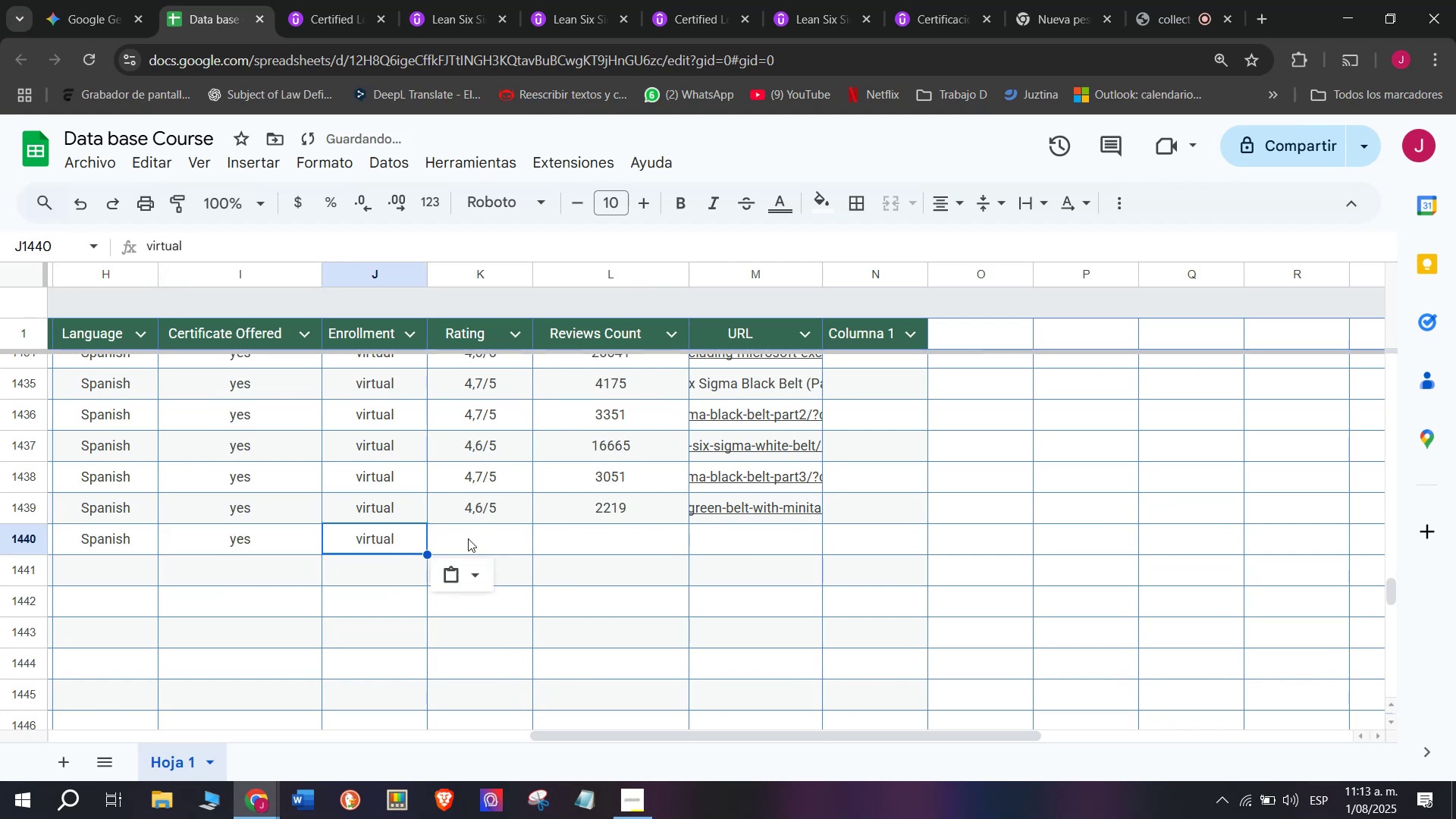 
key(Control+ControlLeft)
 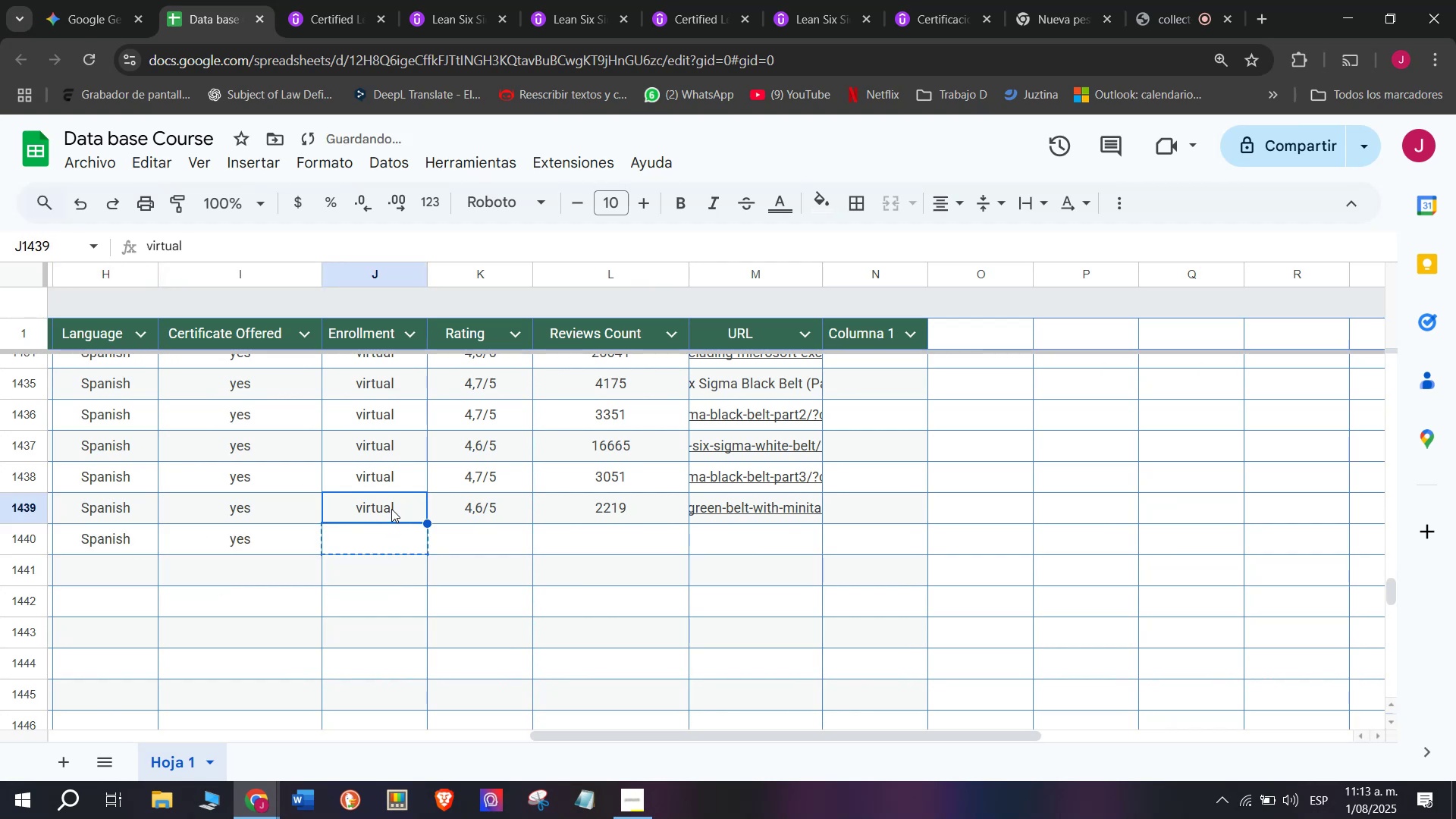 
key(Control+C)
 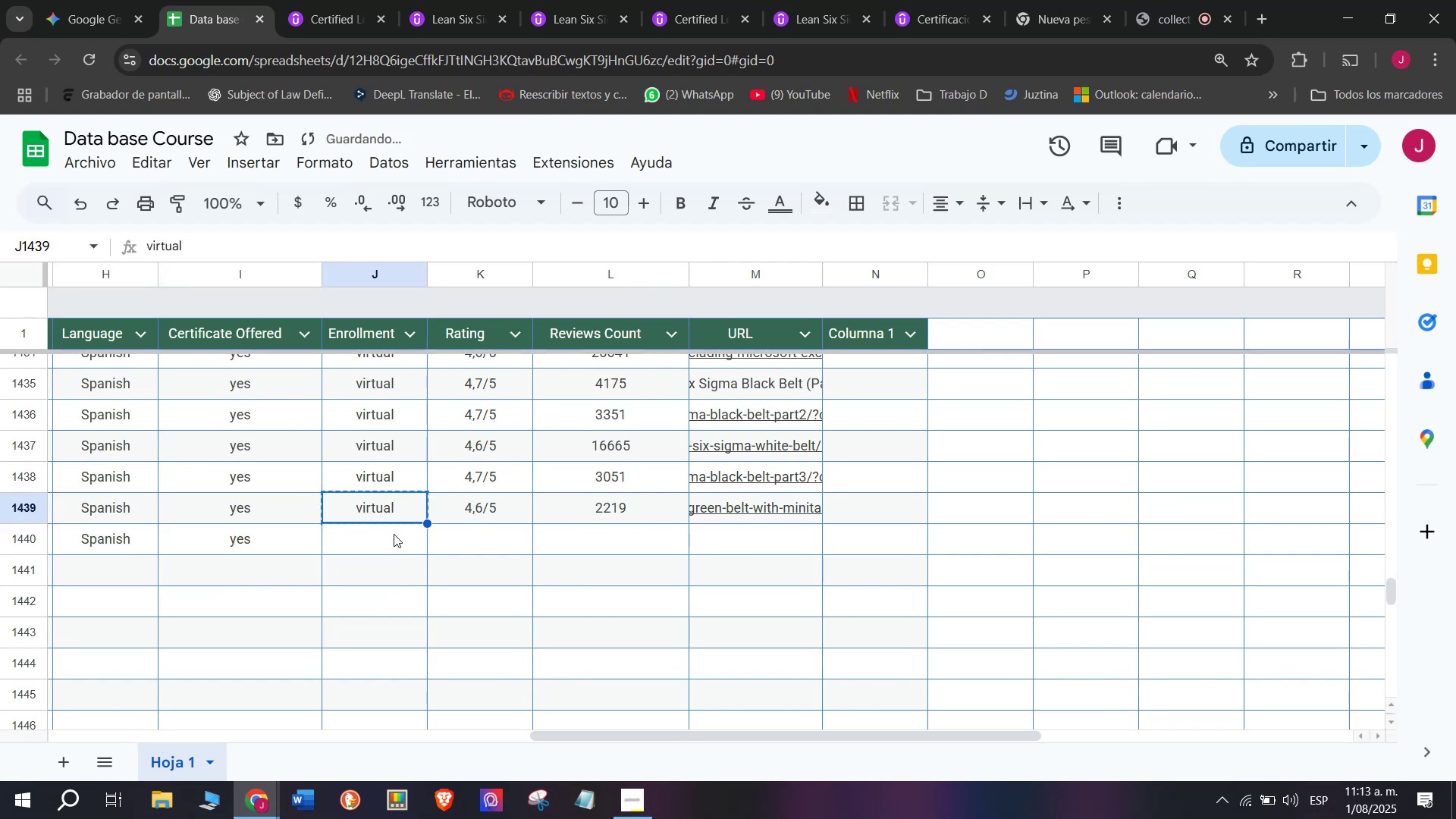 
left_click([394, 534])
 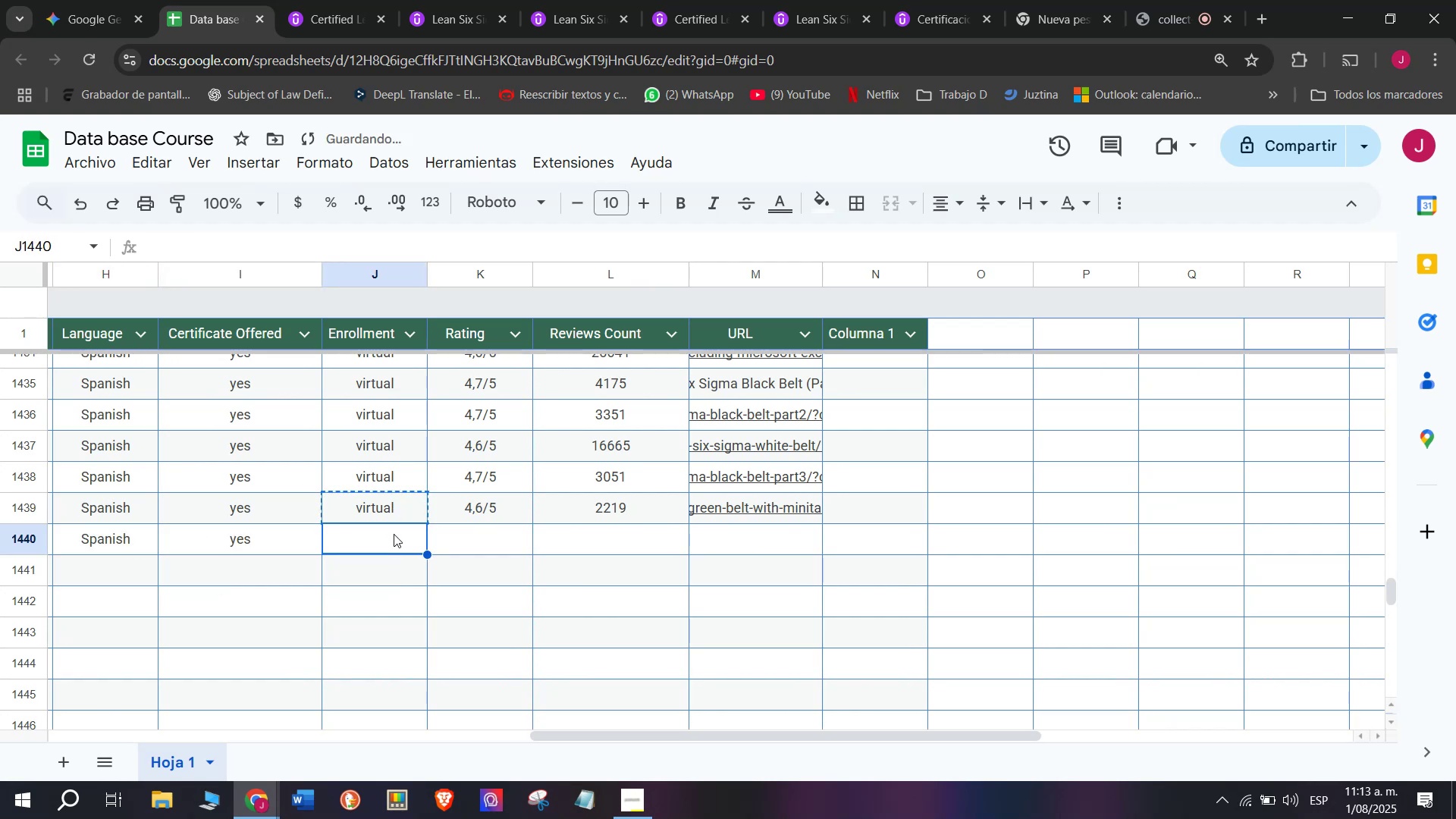 
key(Z)
 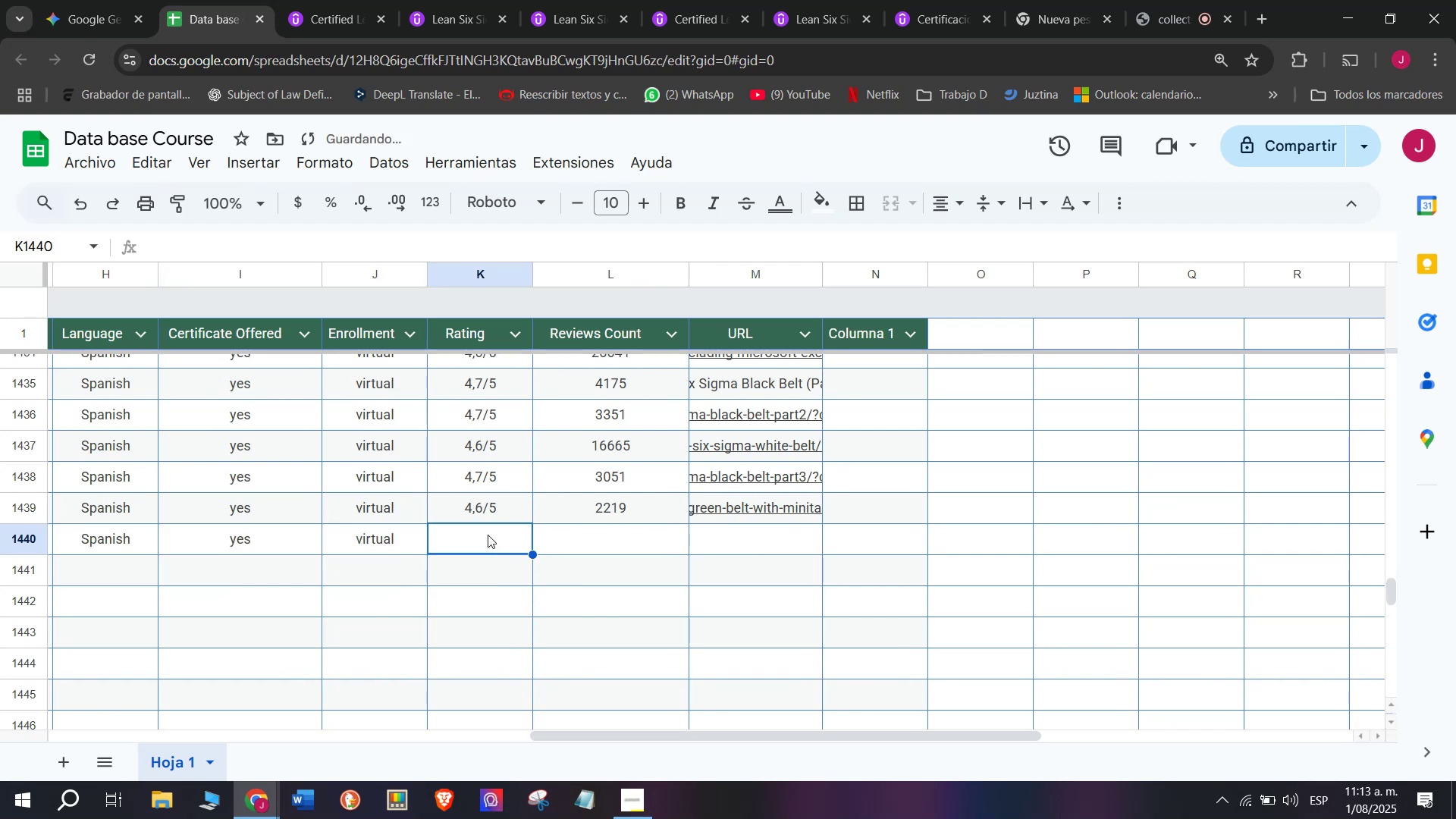 
key(Control+ControlLeft)
 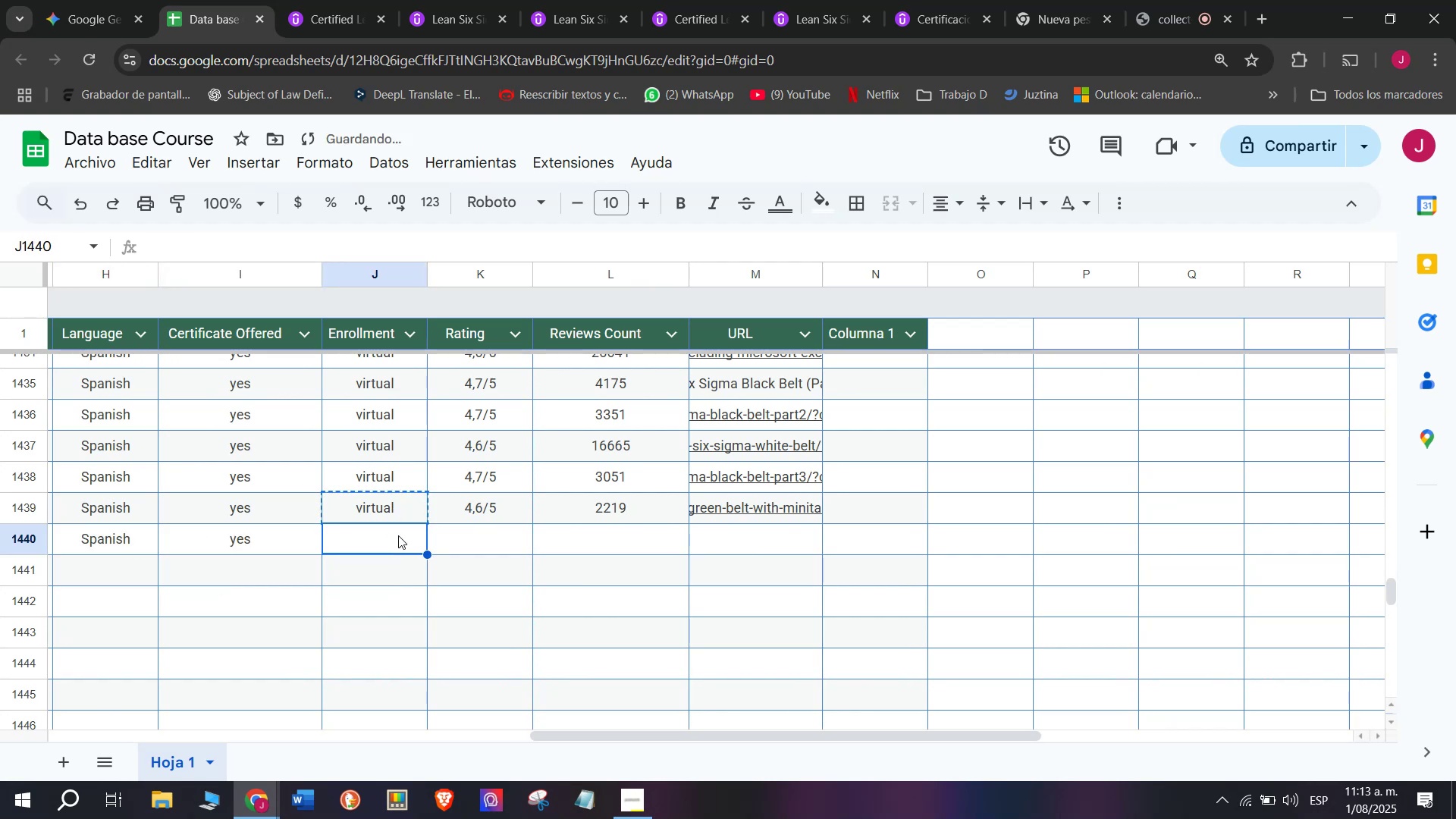 
key(Control+V)
 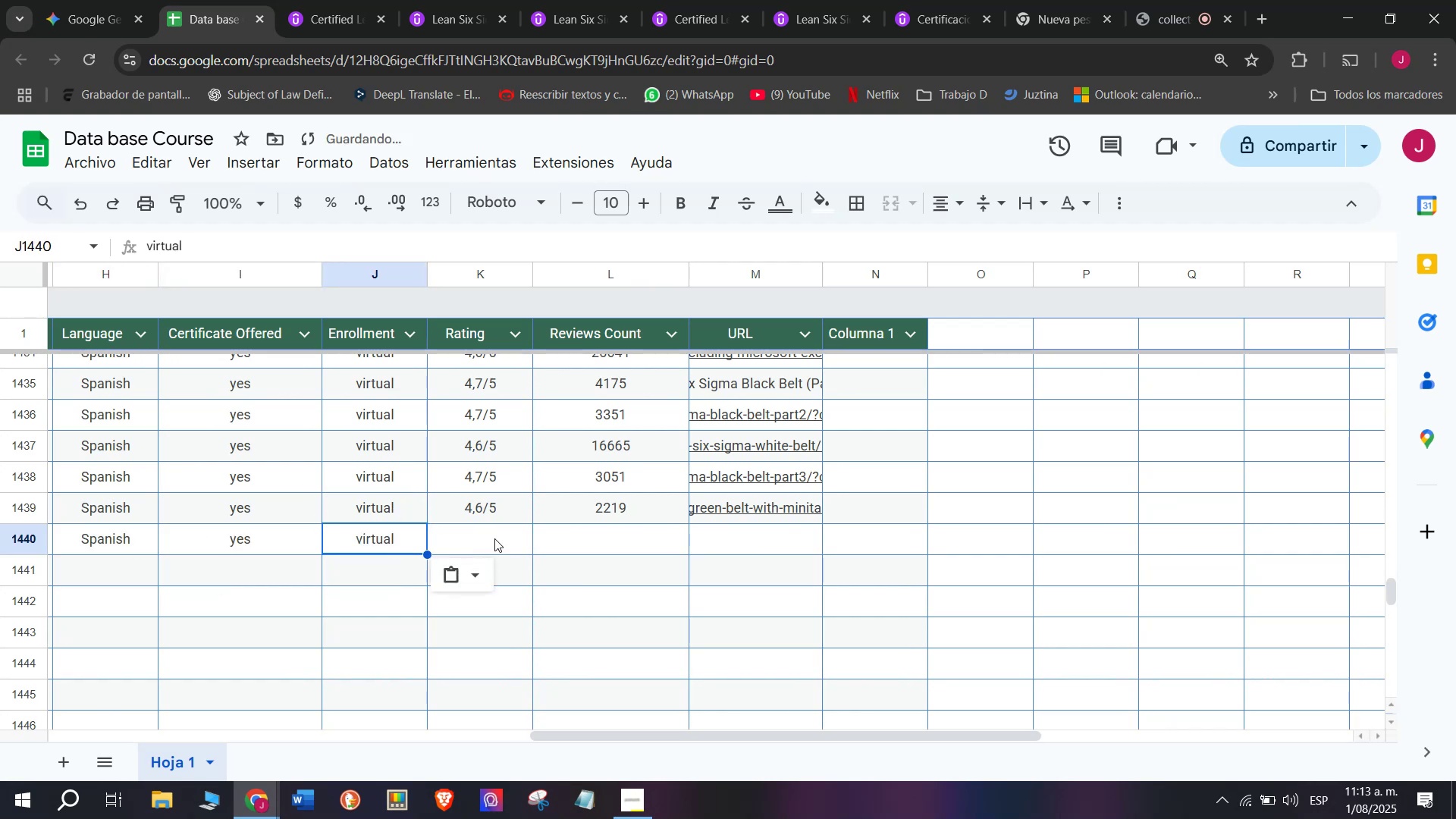 
double_click([494, 538])
 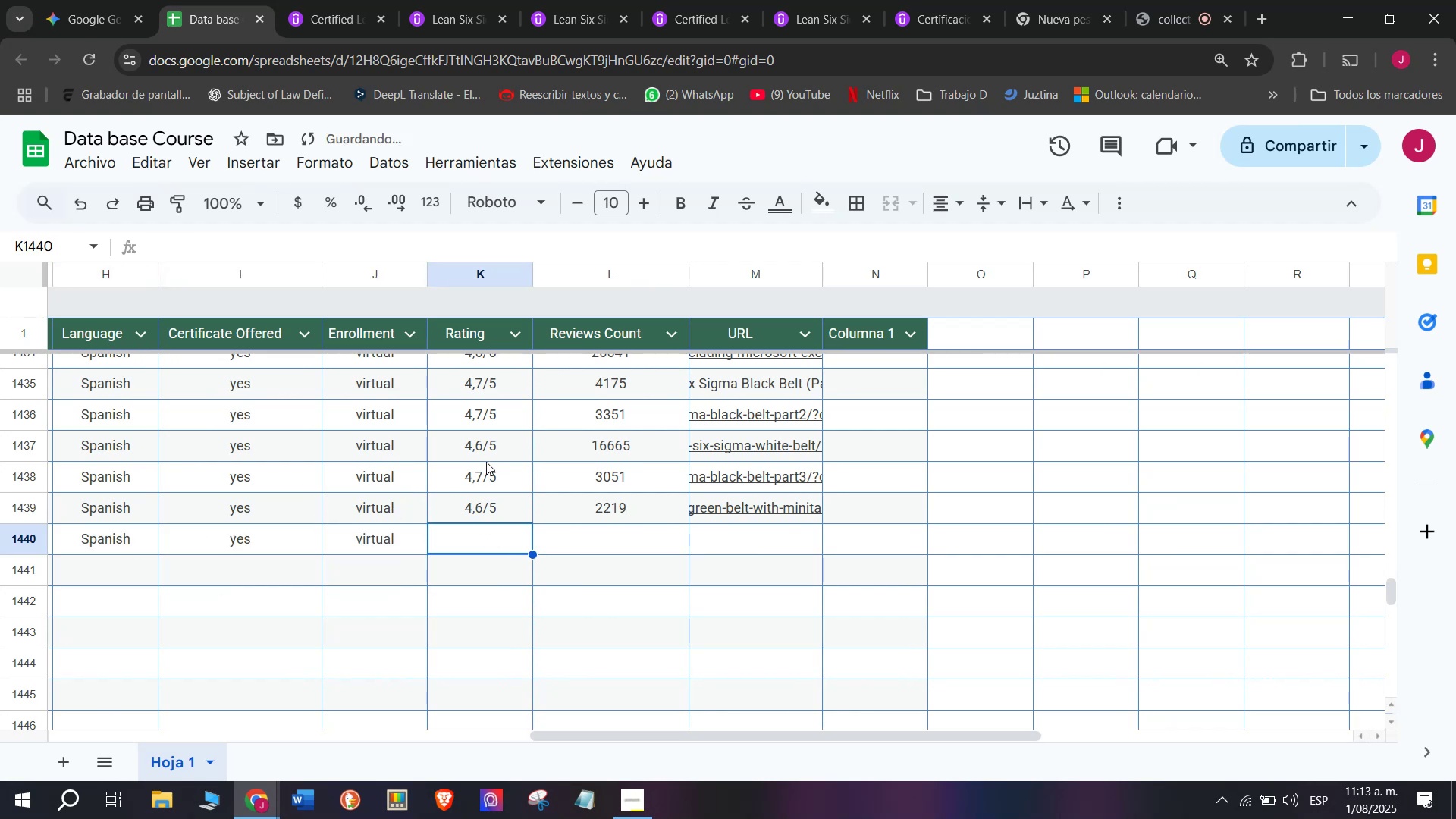 
left_click([490, 477])
 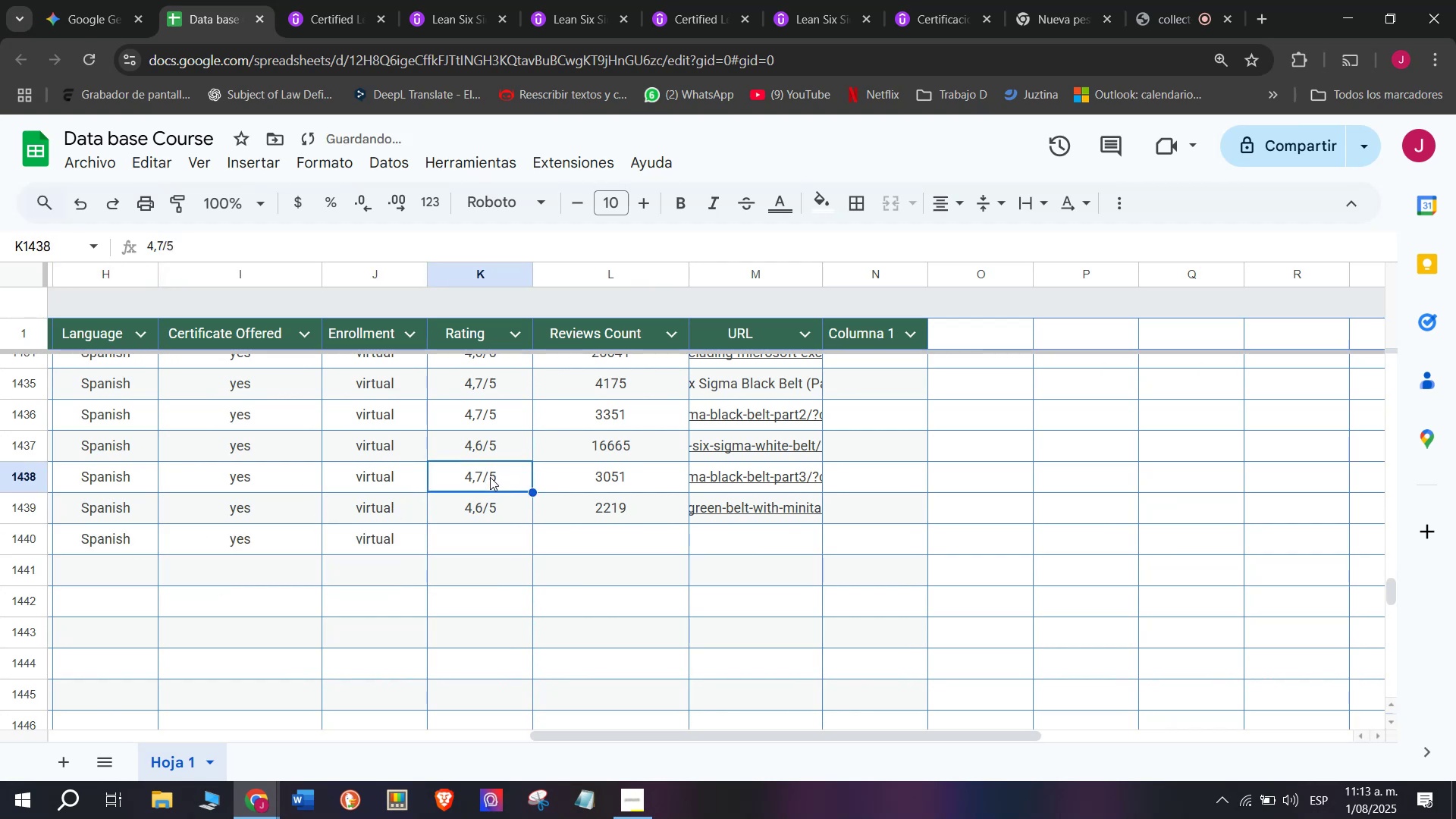 
key(Break)
 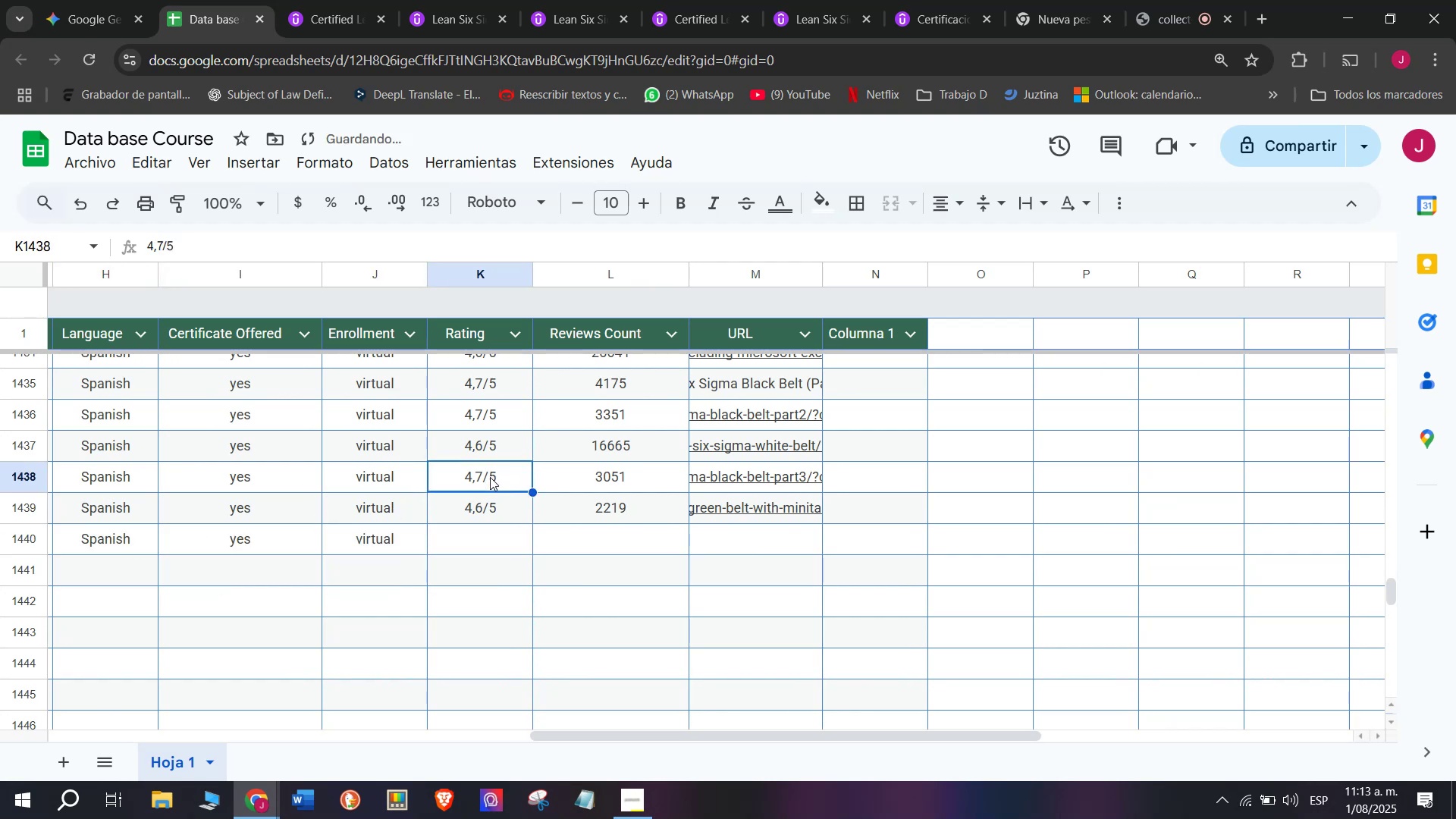 
key(Control+ControlLeft)
 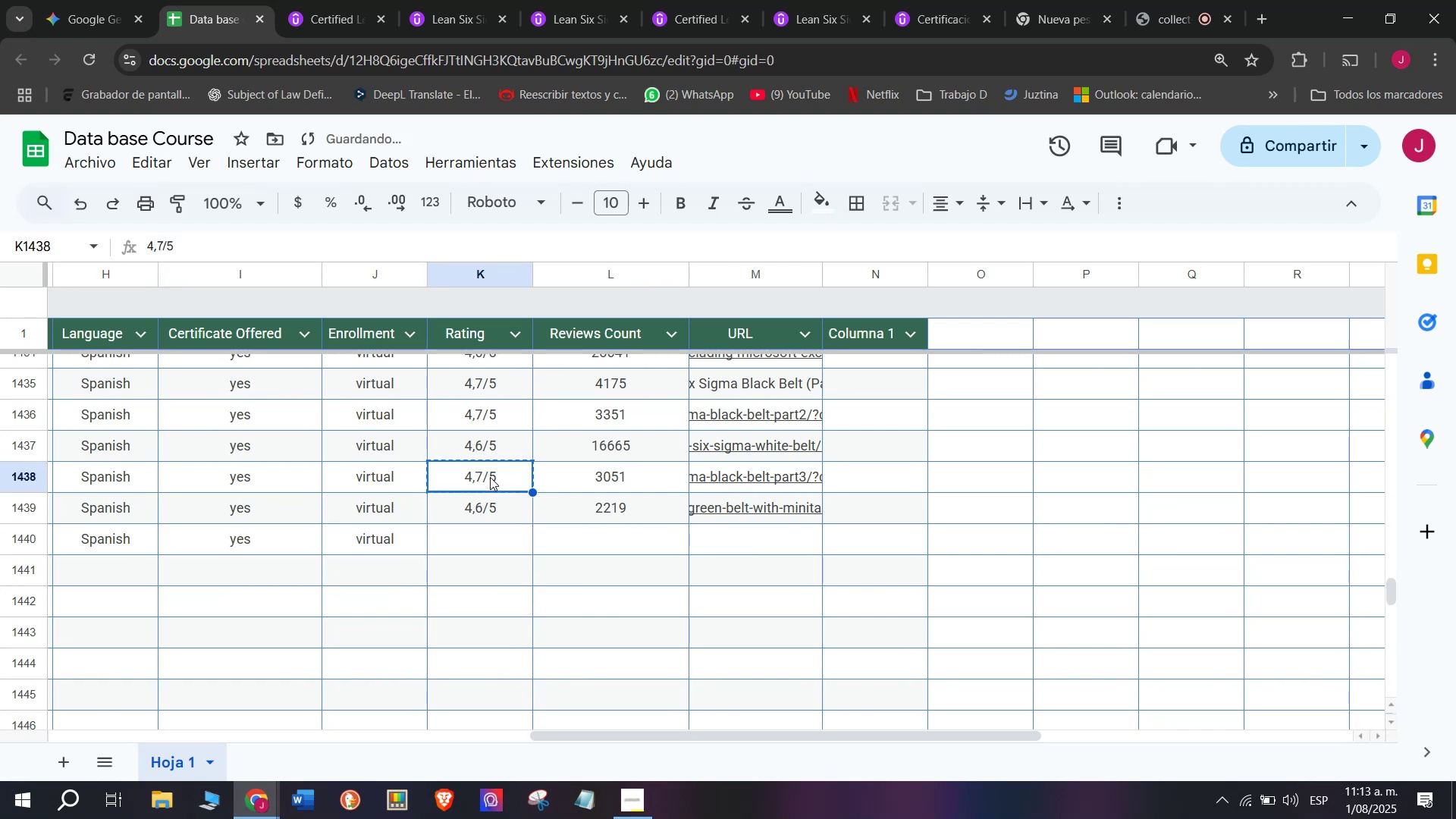 
key(Control+C)
 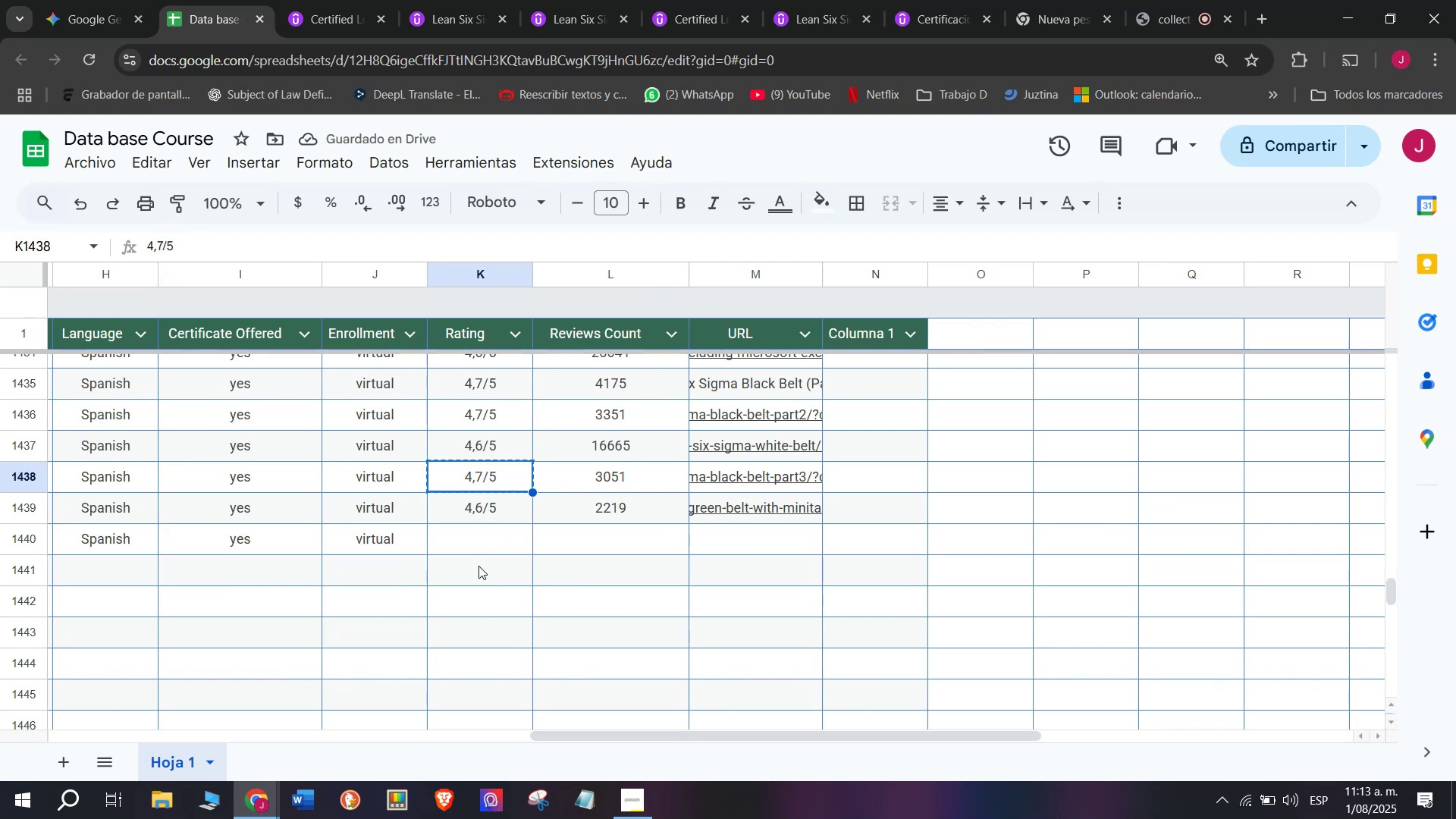 
left_click([479, 560])
 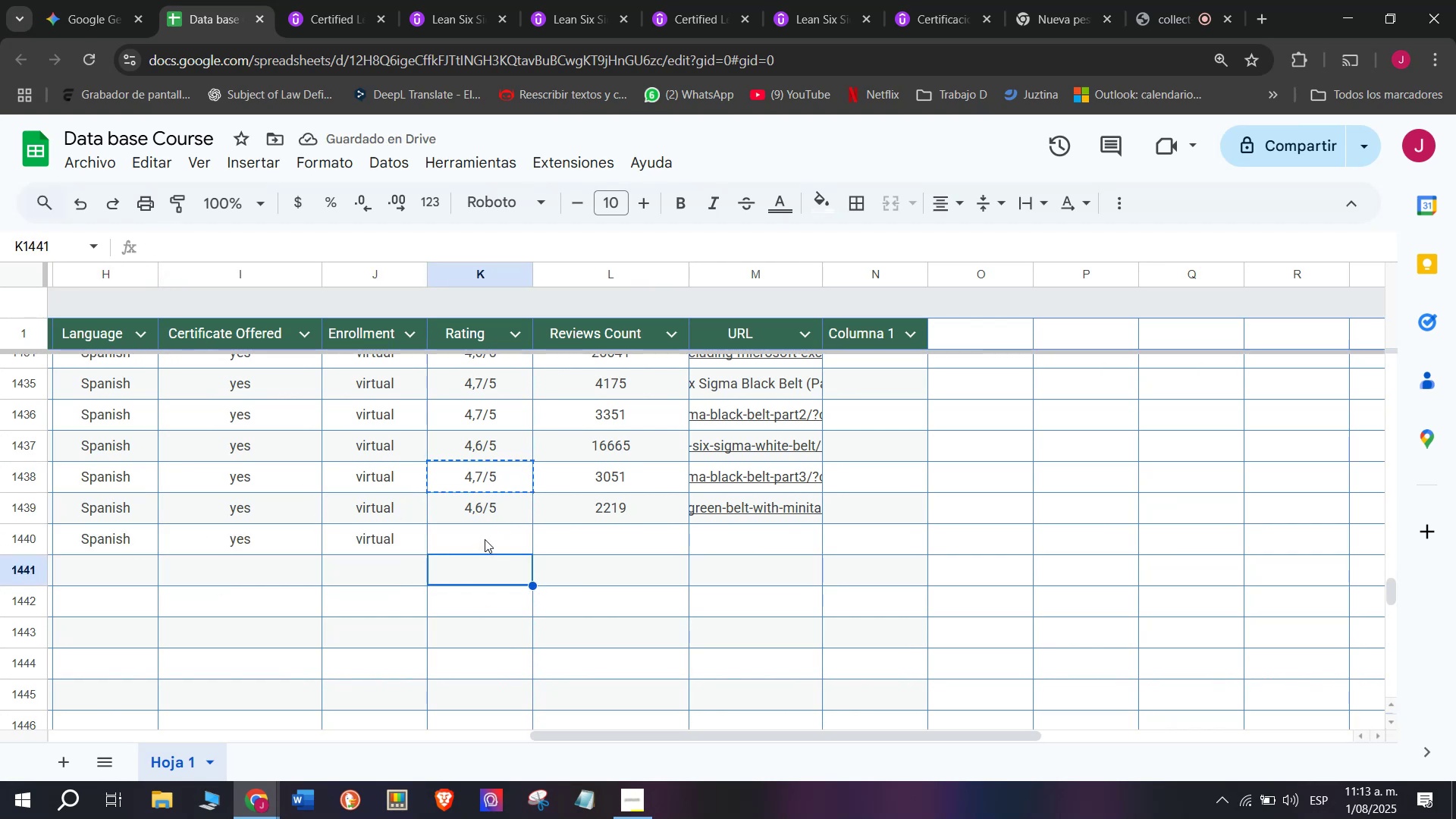 
left_click([485, 538])
 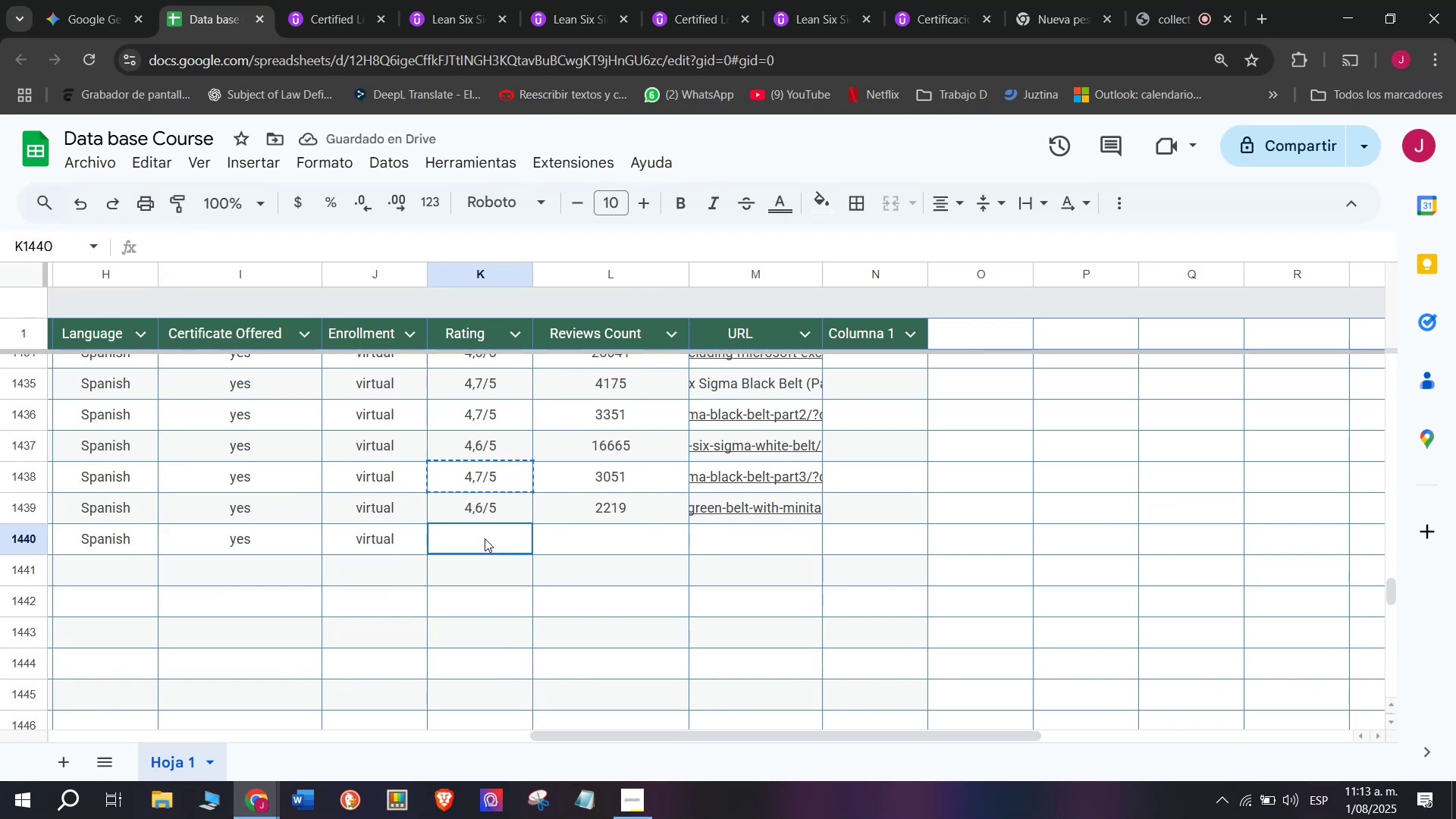 
key(Z)
 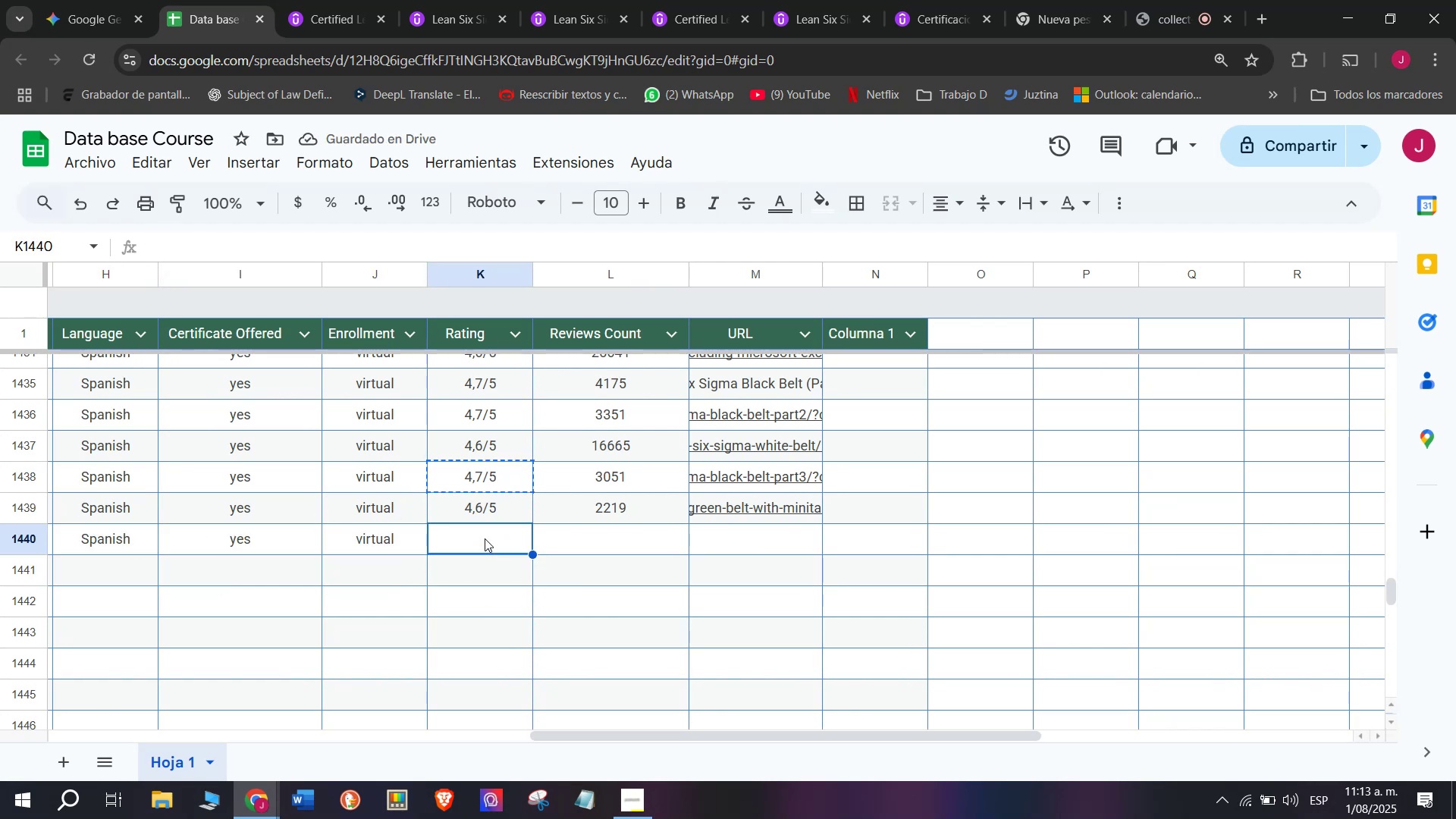 
key(Control+ControlLeft)
 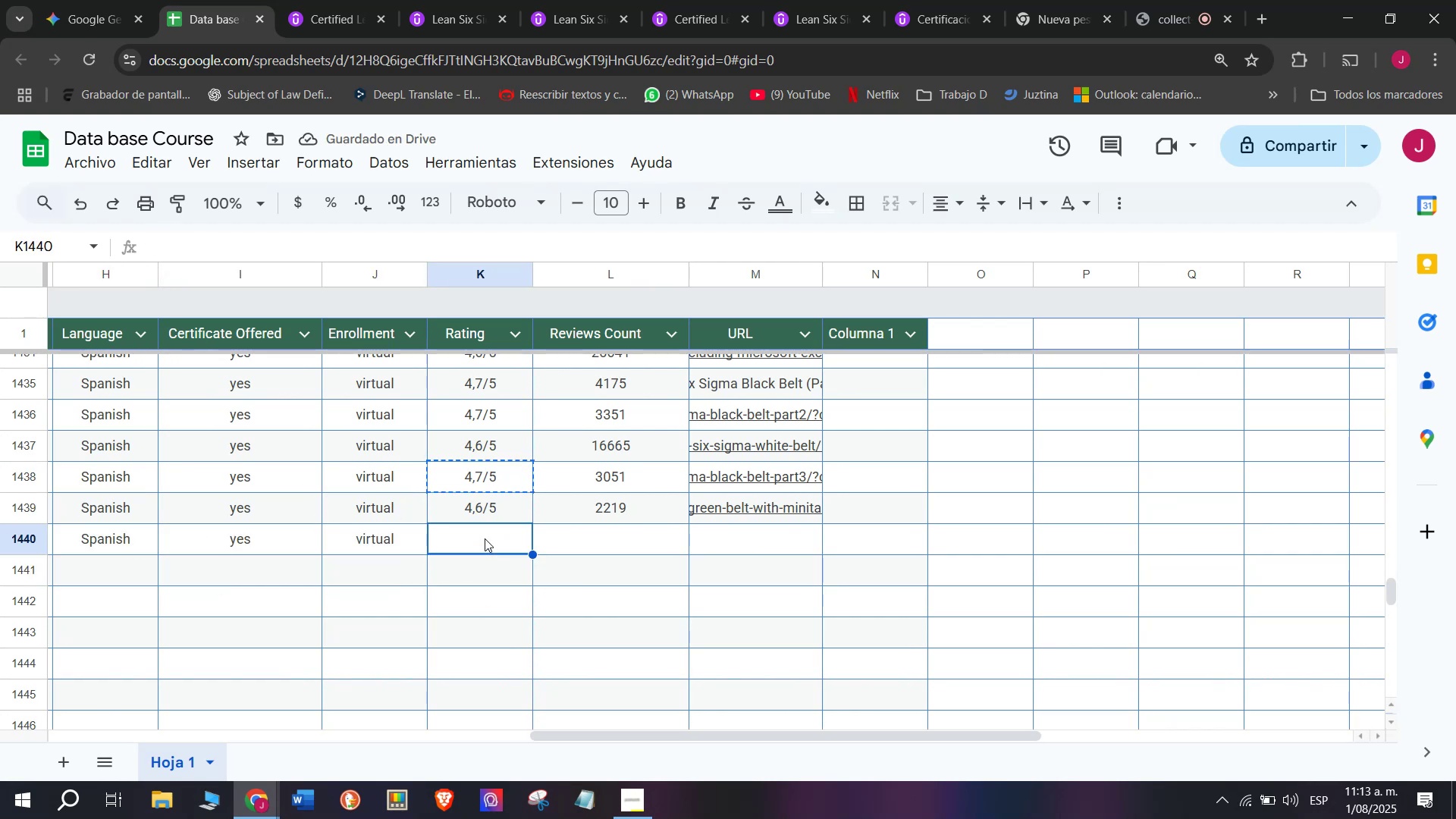 
key(Control+V)
 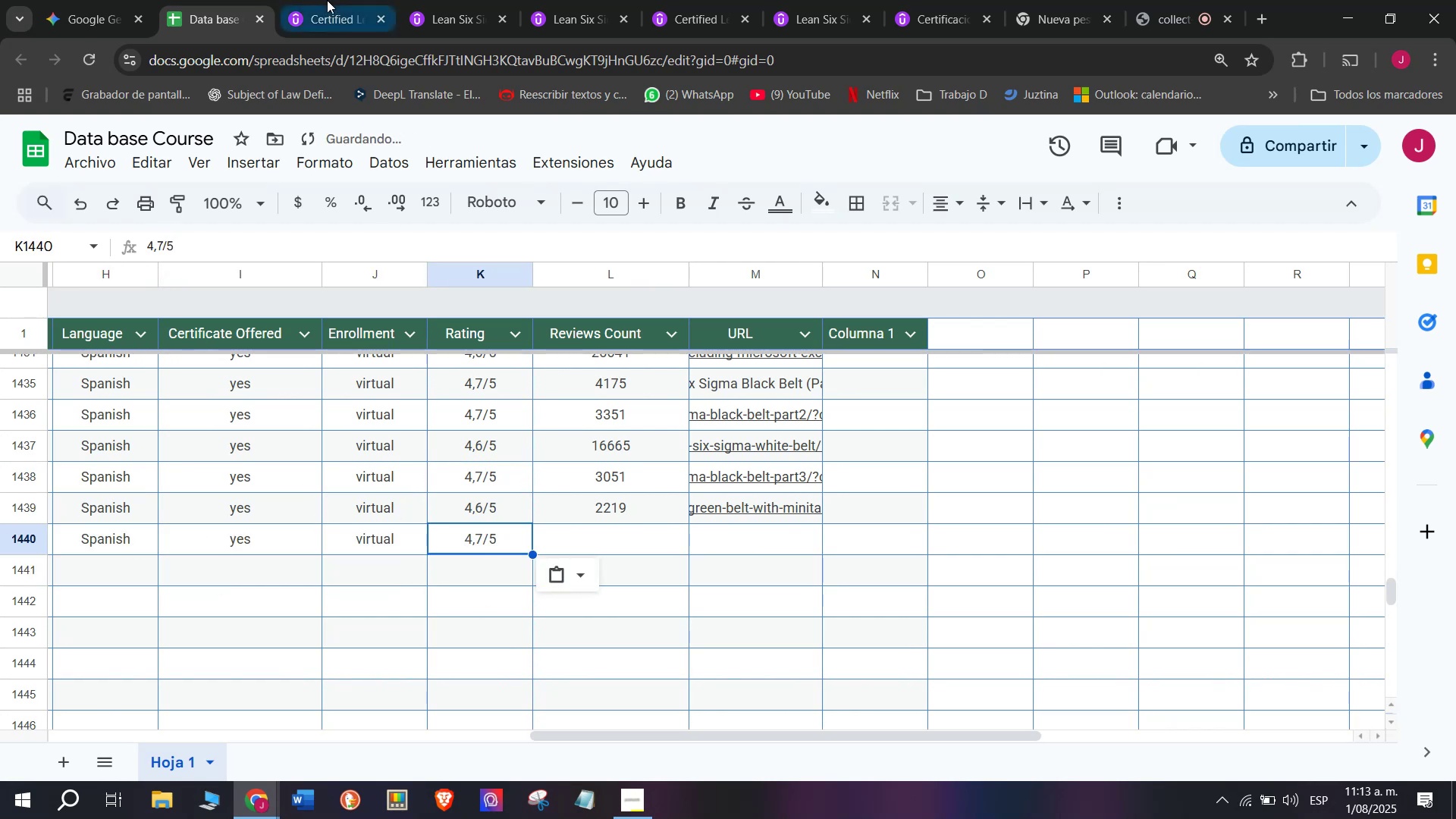 
left_click([325, 0])
 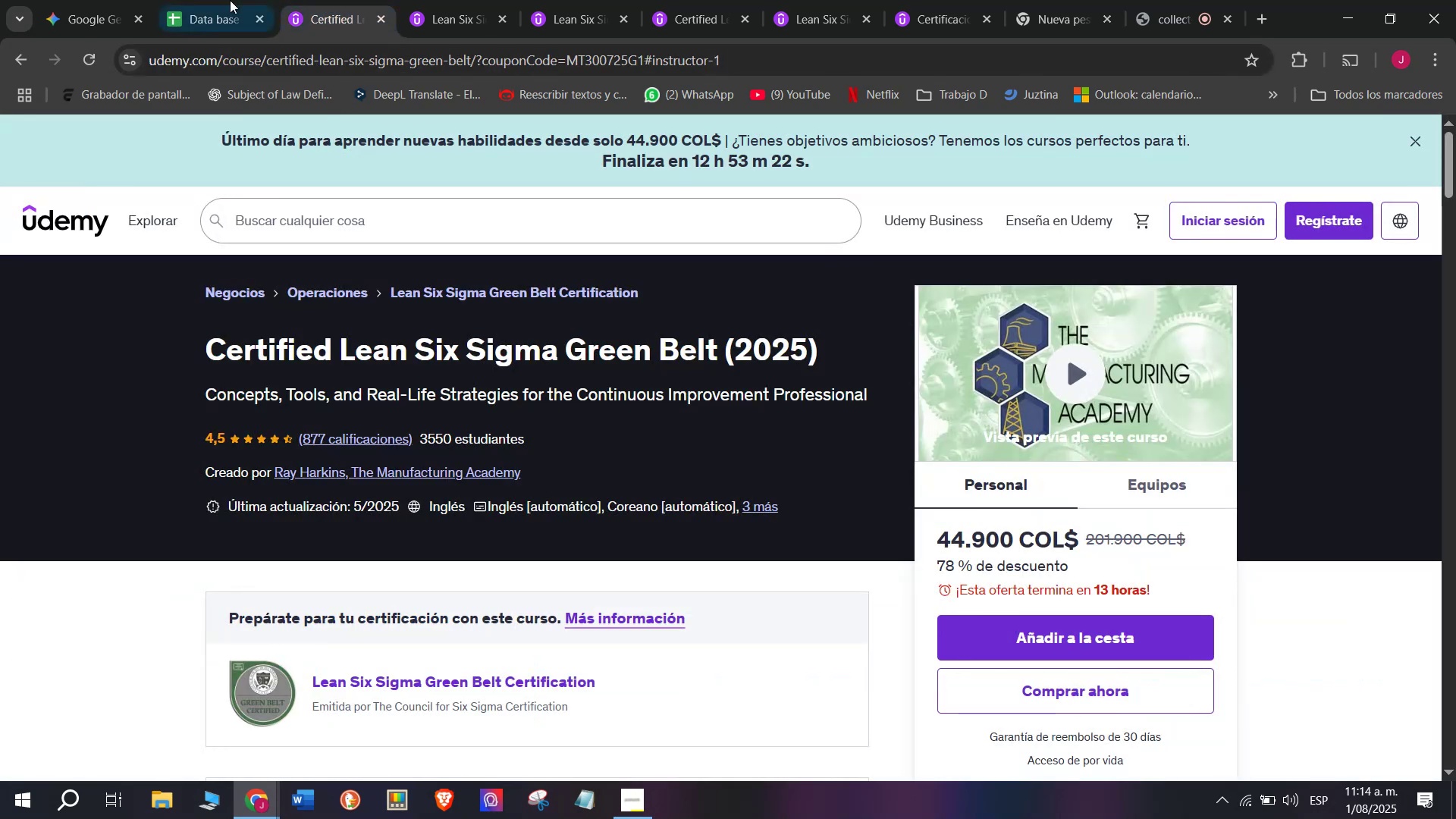 
left_click([209, 0])
 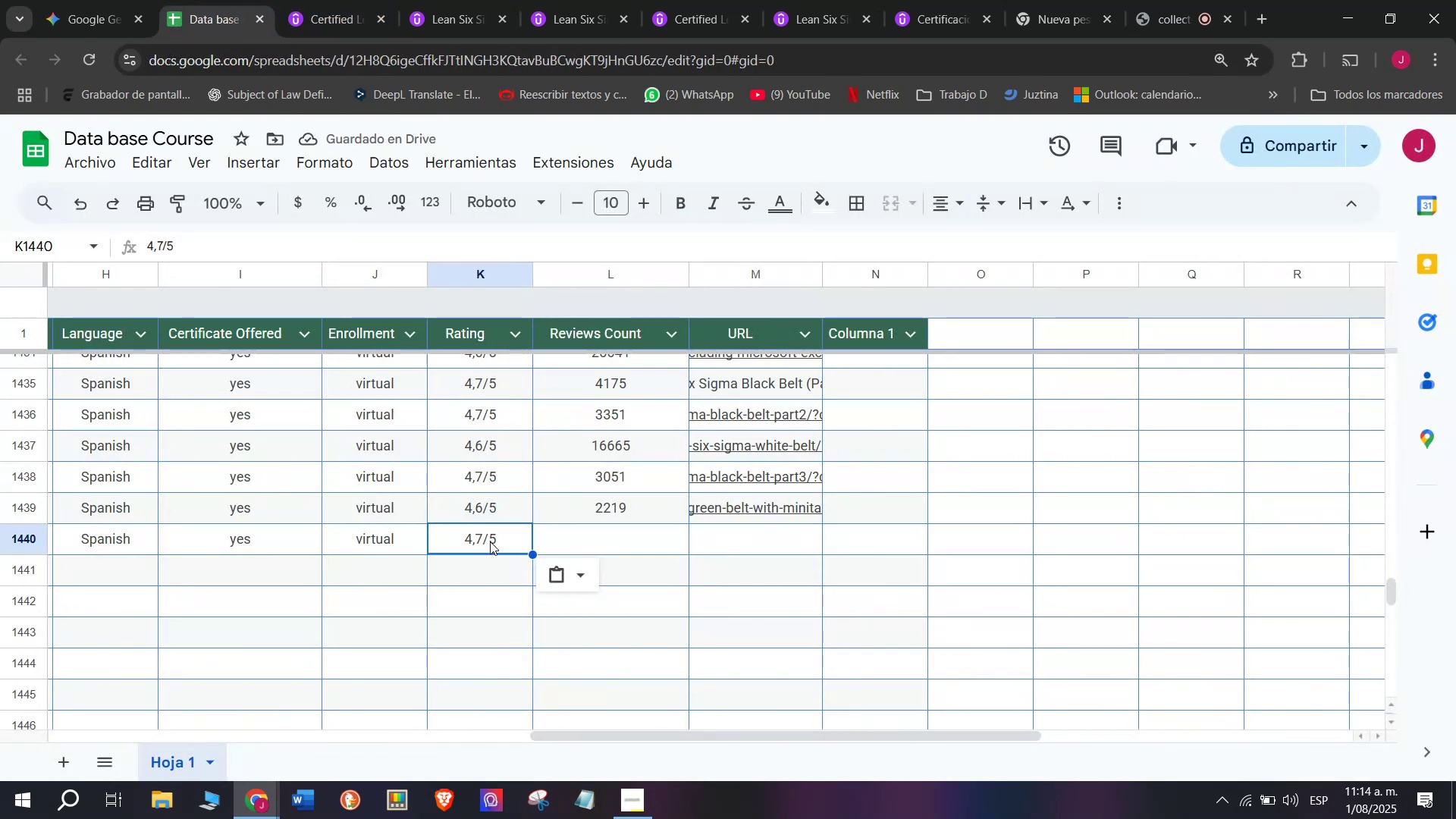 
double_click([490, 542])
 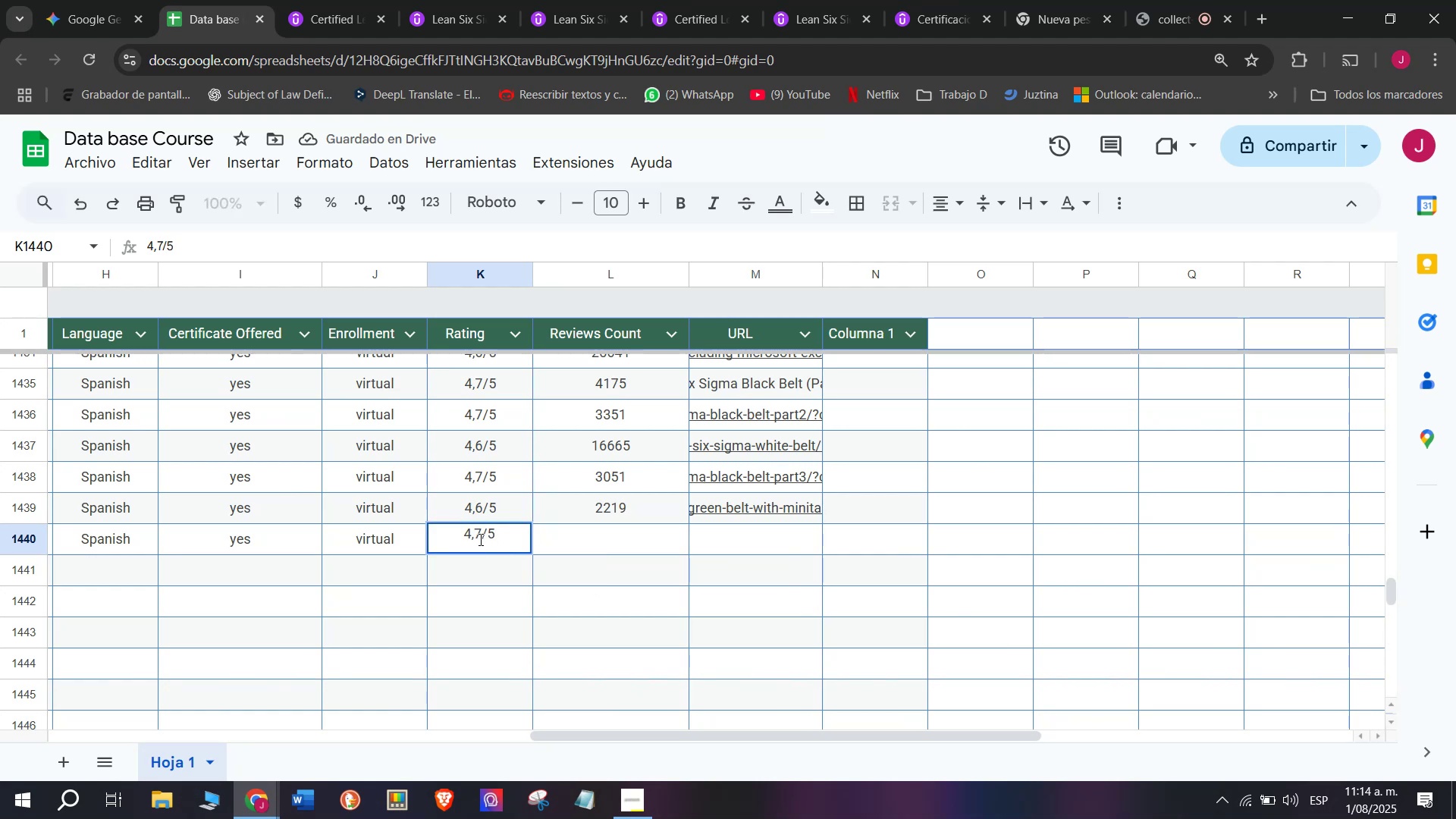 
left_click([479, 538])
 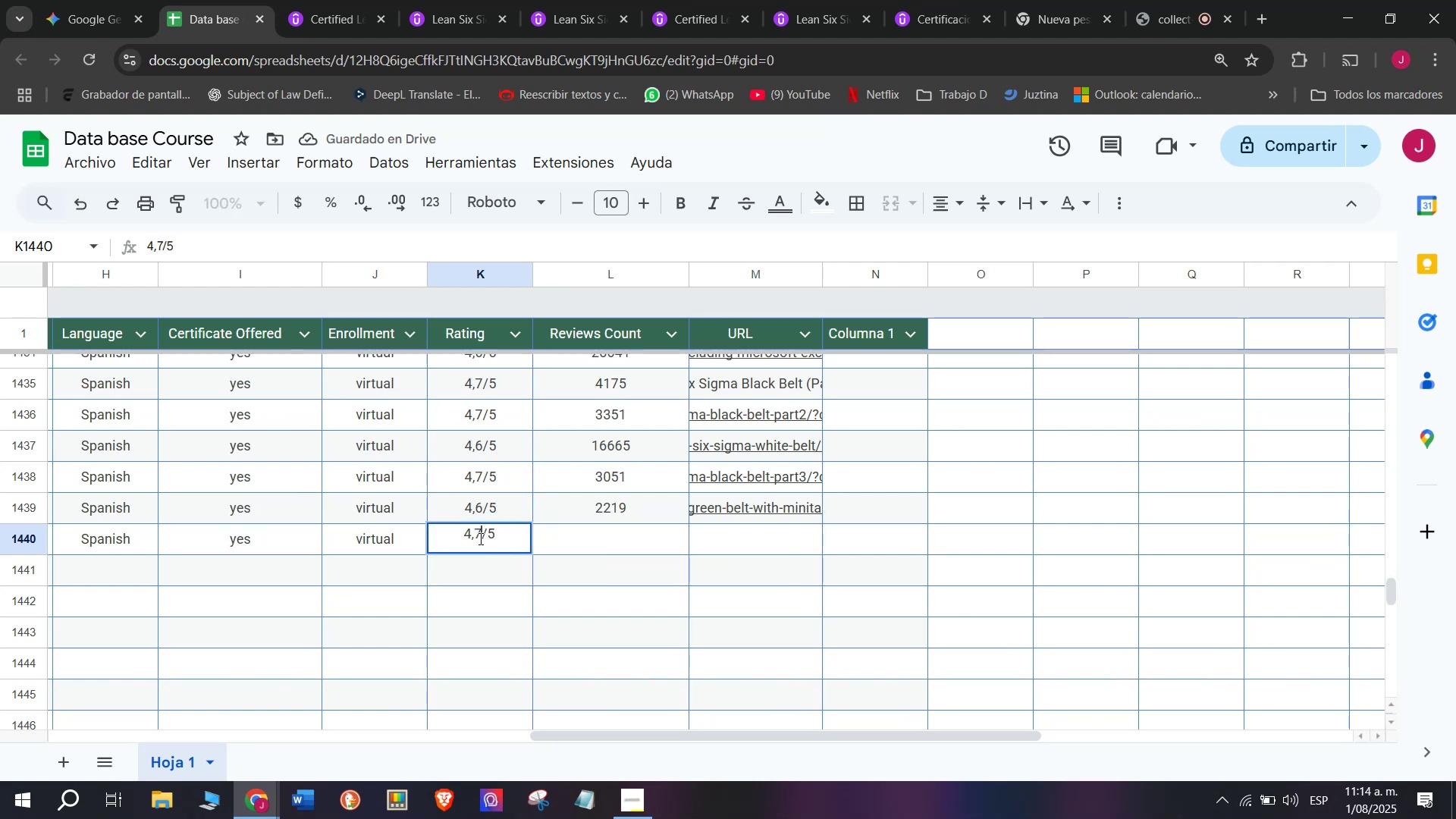 
key(Backspace)
type(q5)
 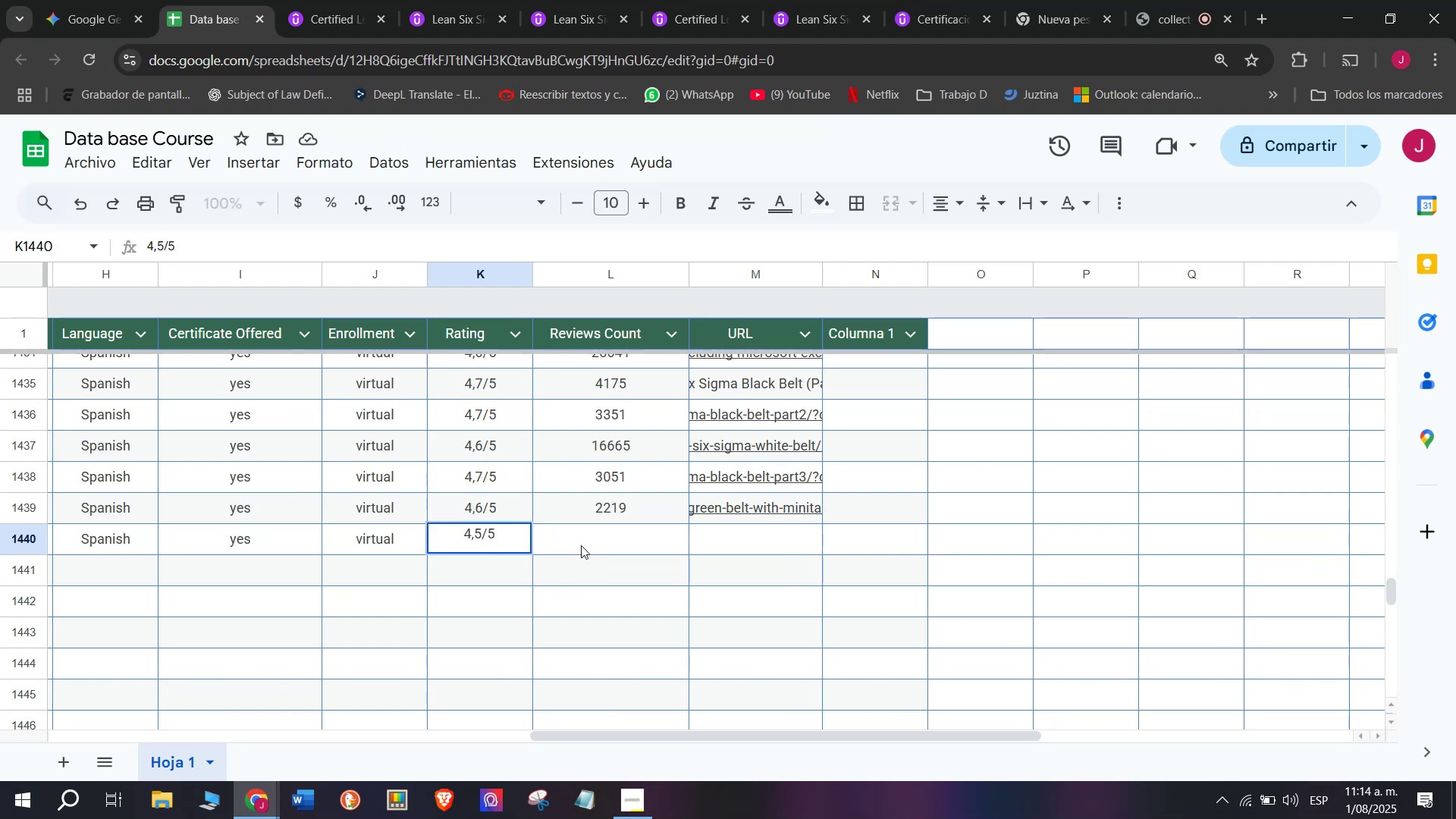 
left_click([580, 541])
 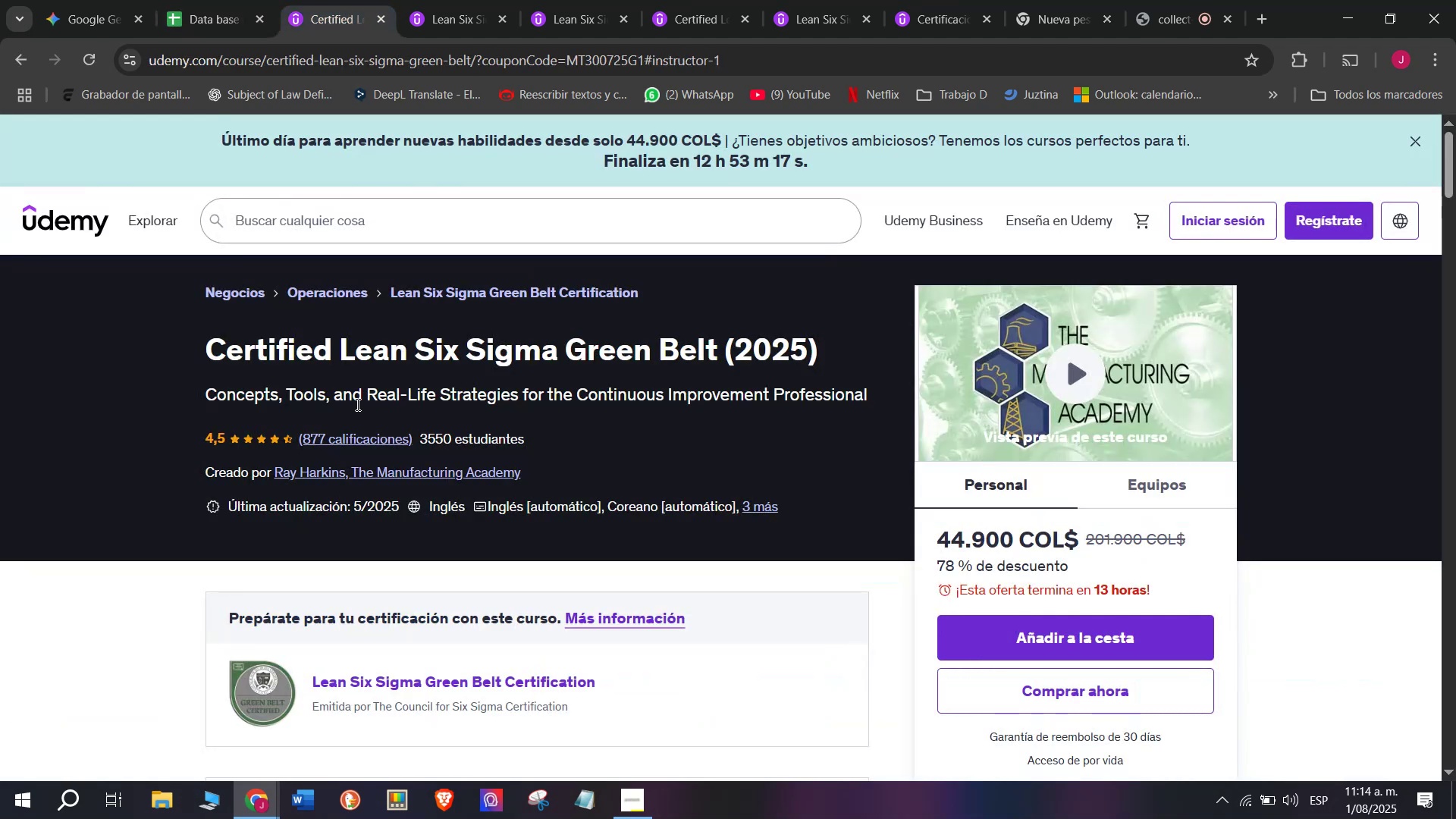 
wait(5.18)
 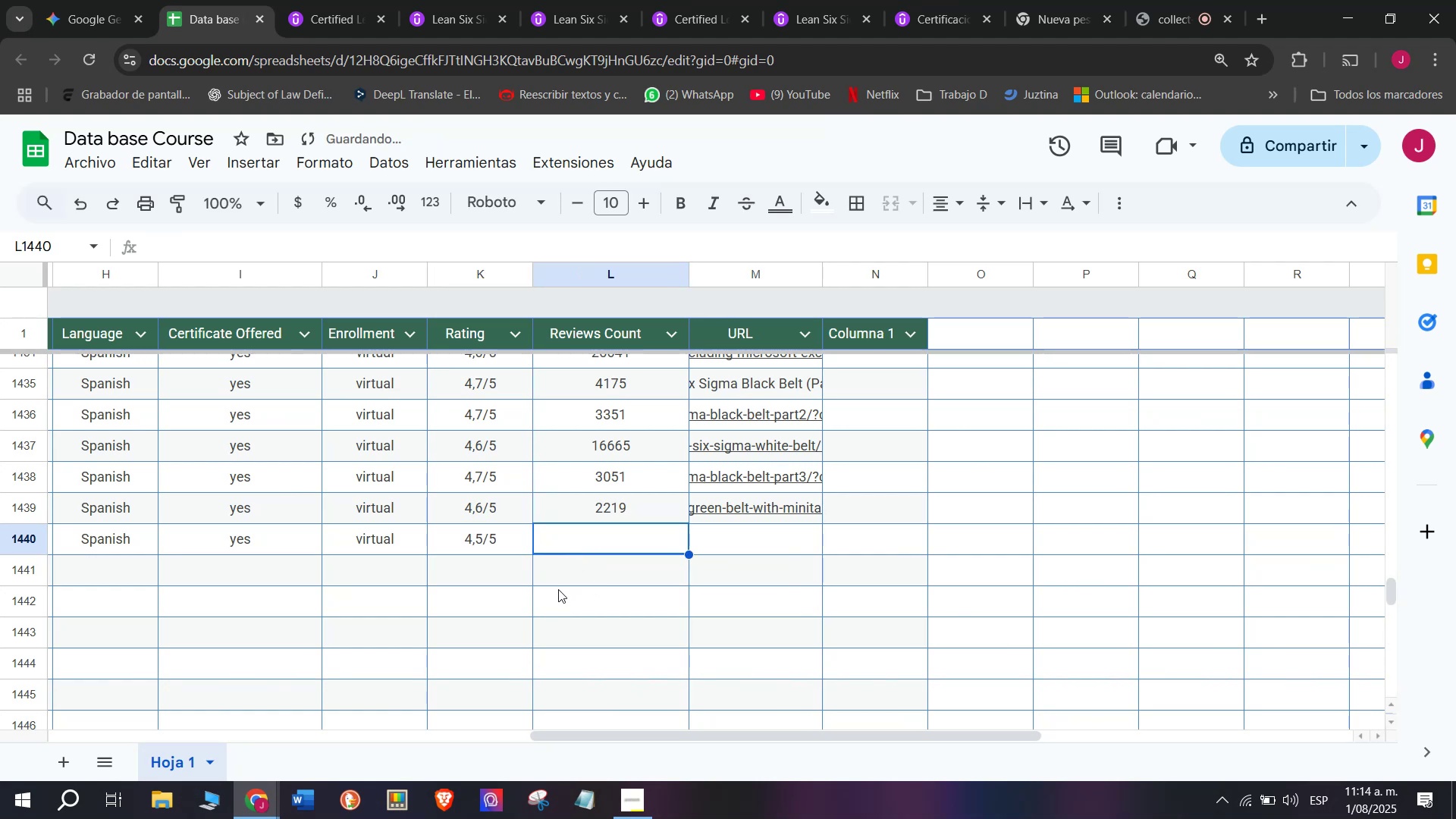 
left_click([200, 0])
 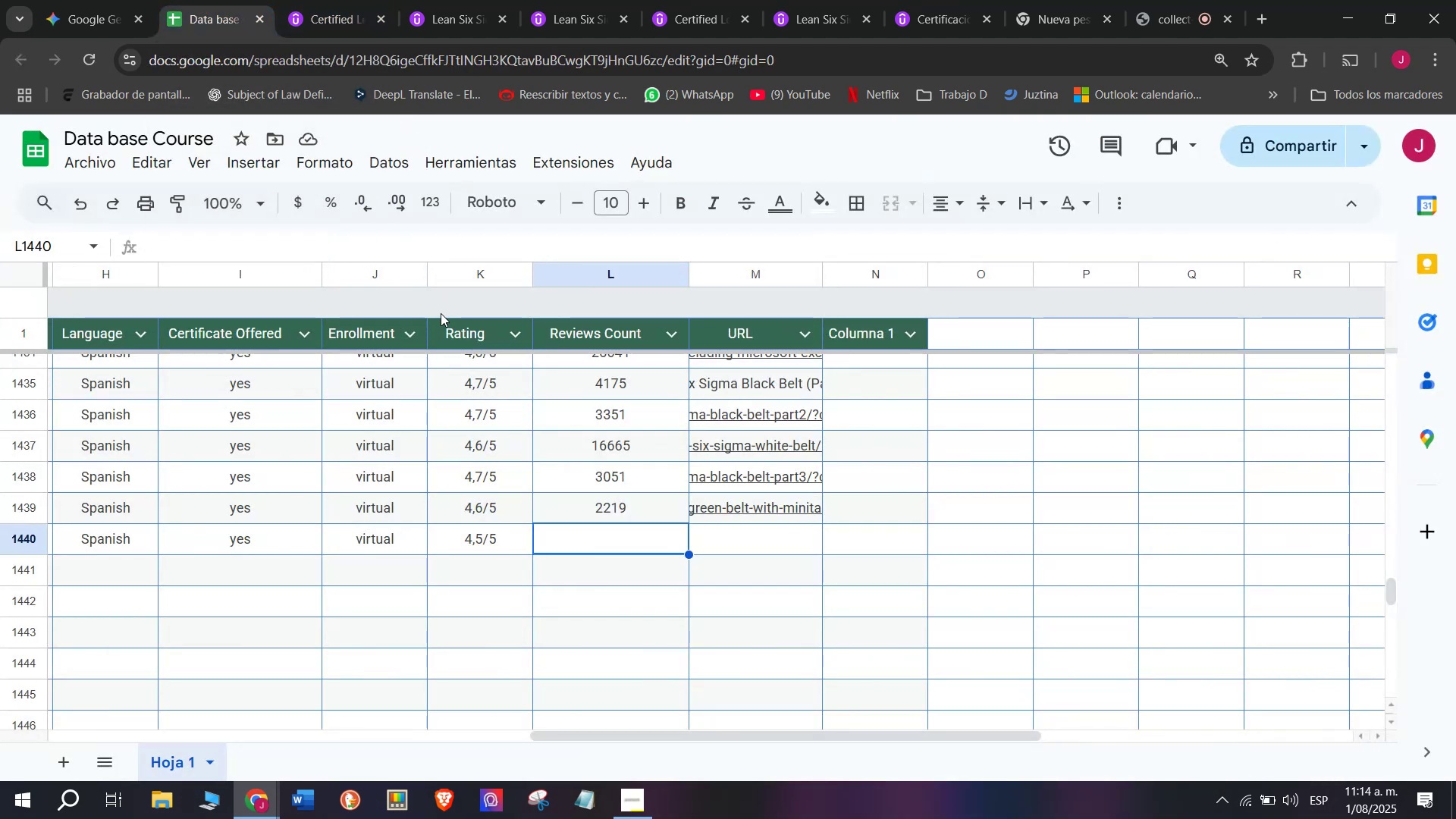 
type(877)
 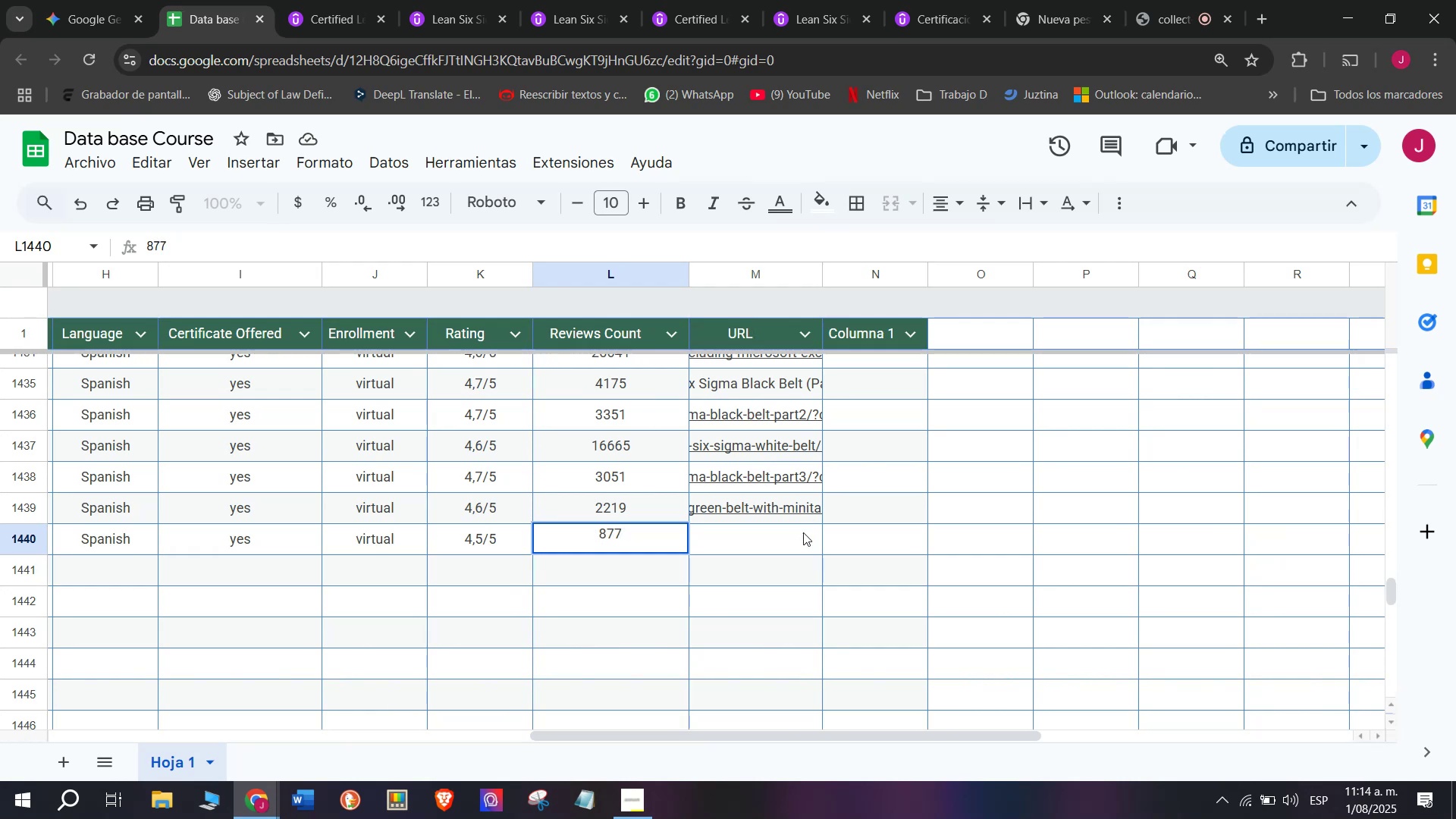 
left_click([790, 533])
 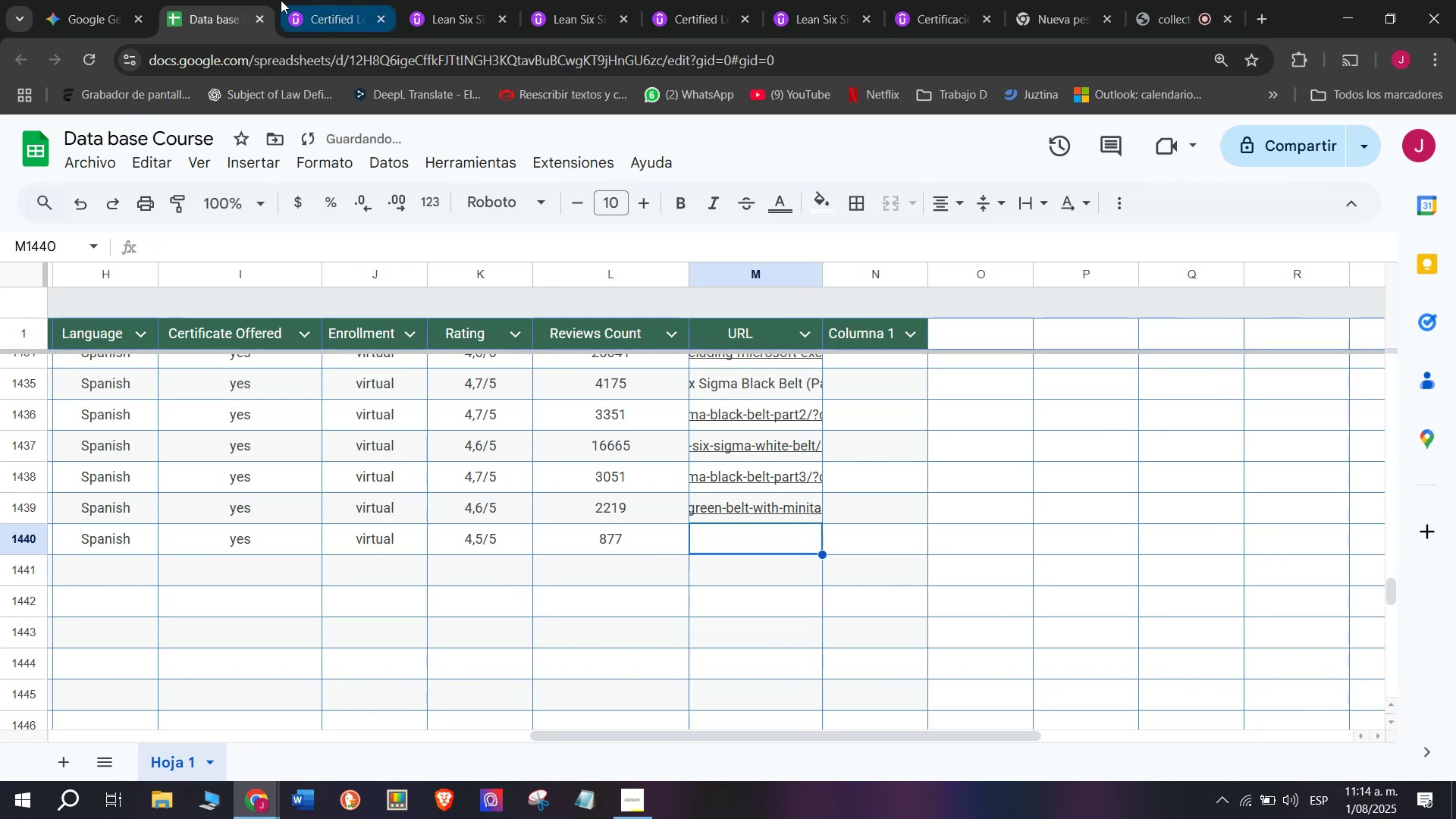 
left_click([319, 0])
 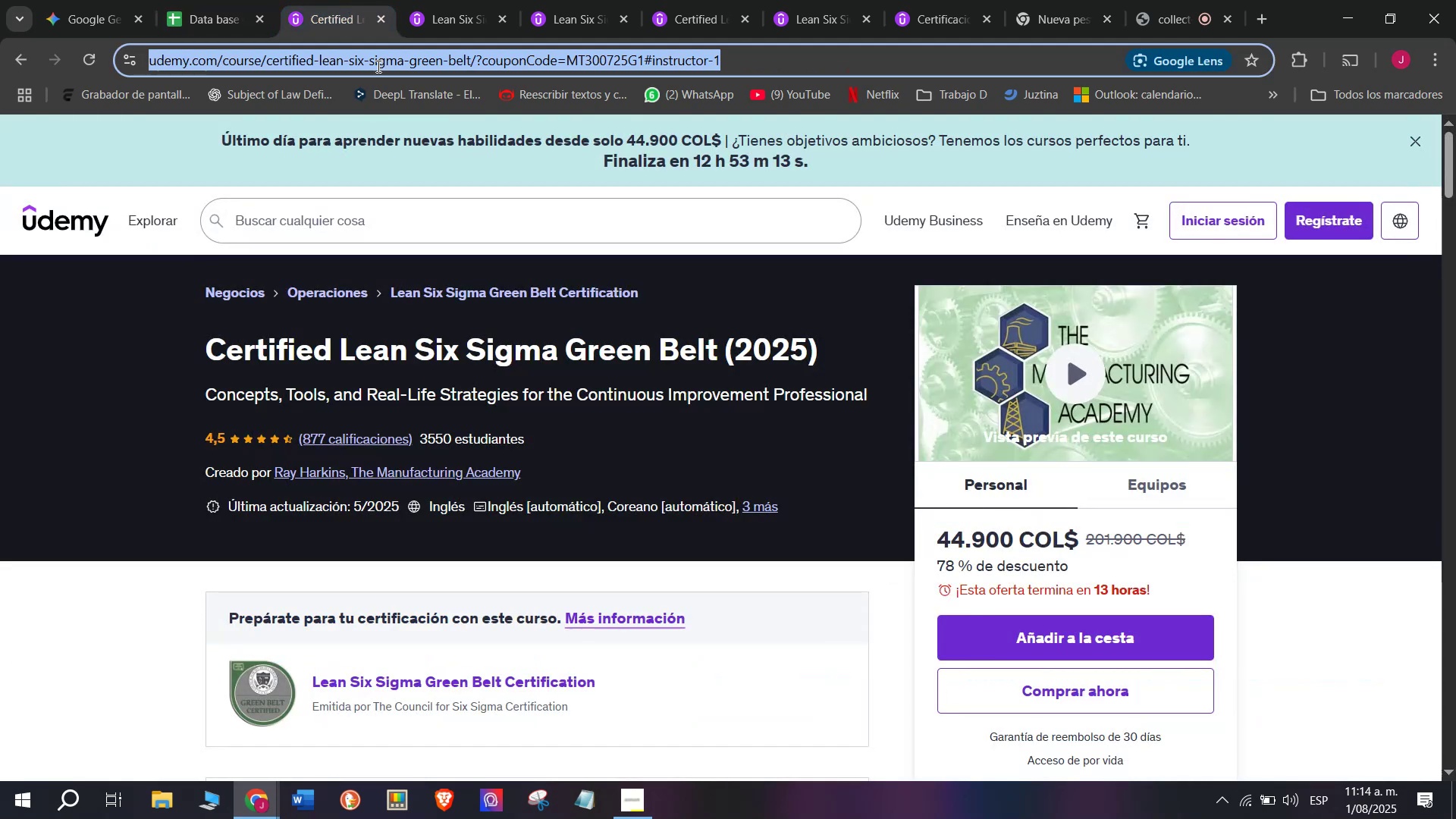 
double_click([377, 66])
 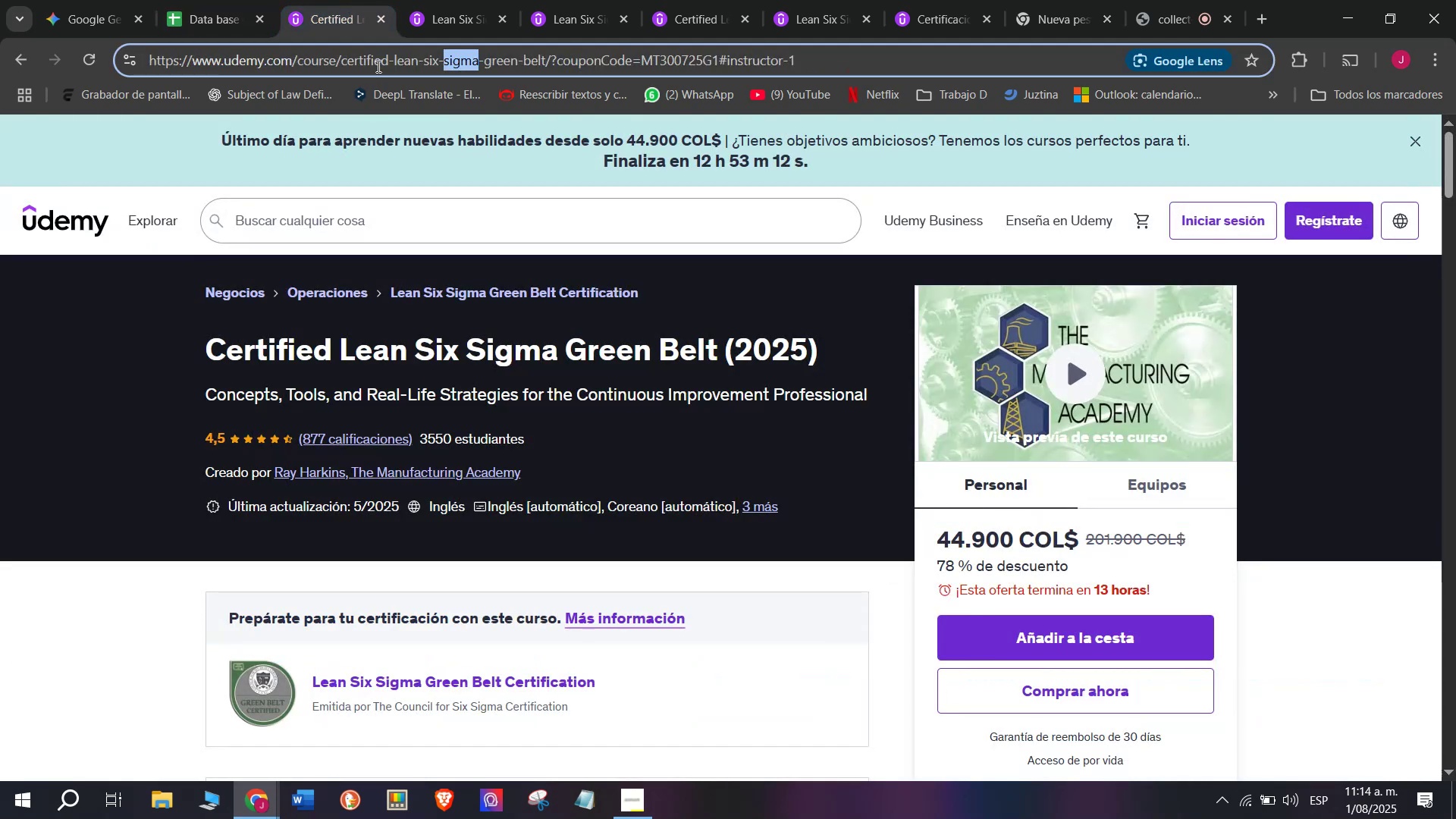 
triple_click([377, 66])
 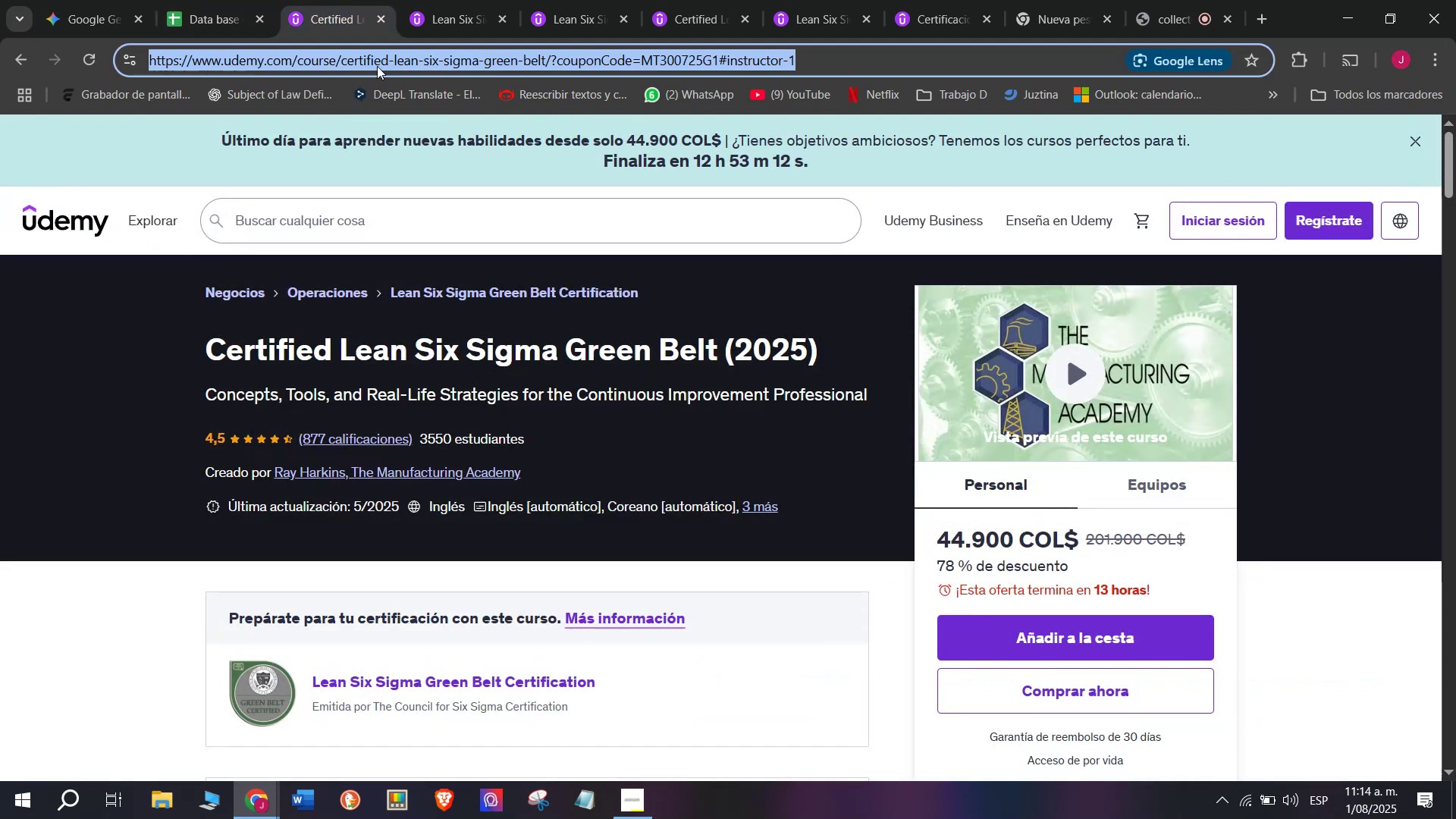 
key(Control+ControlLeft)
 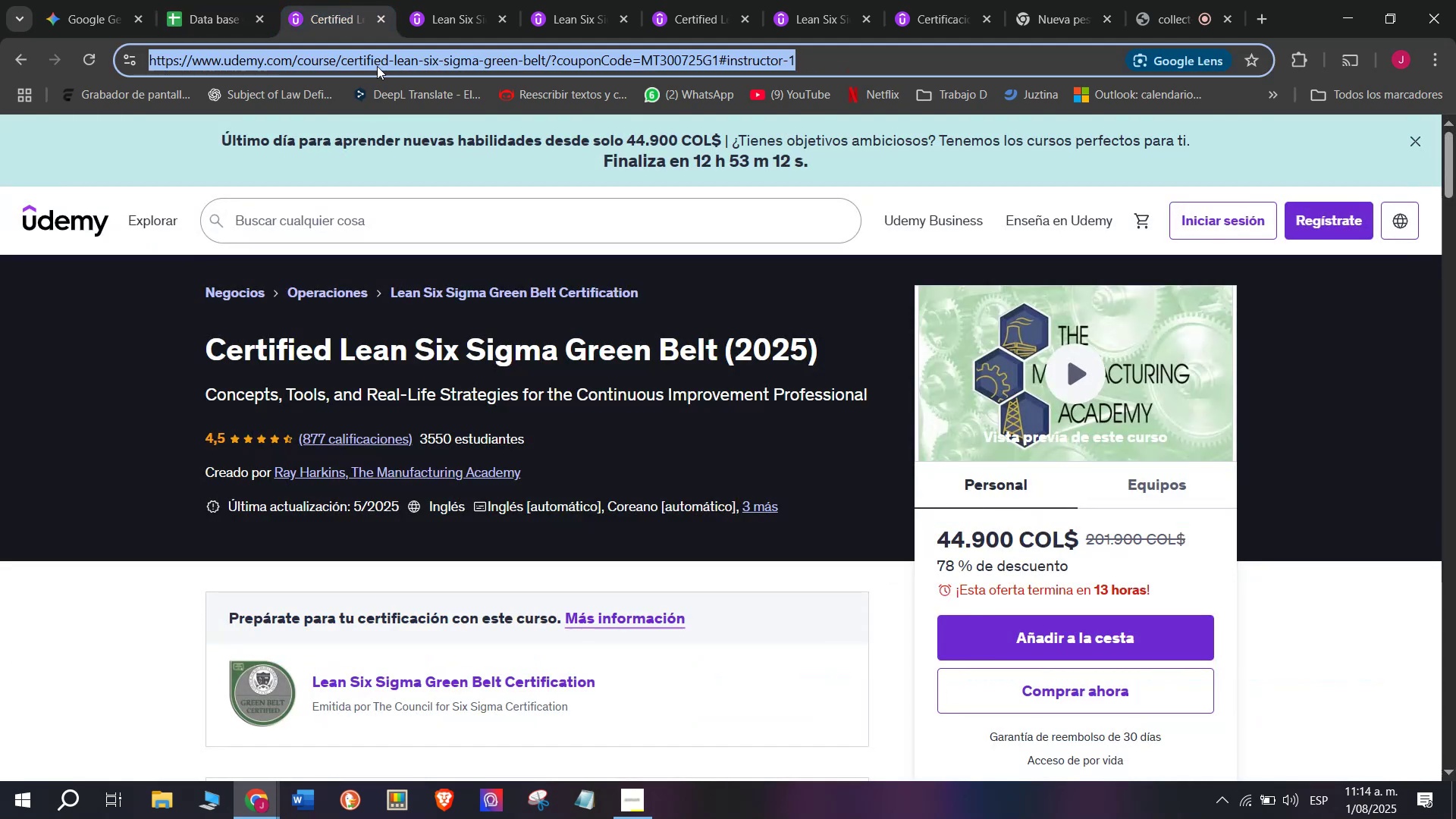 
key(Break)
 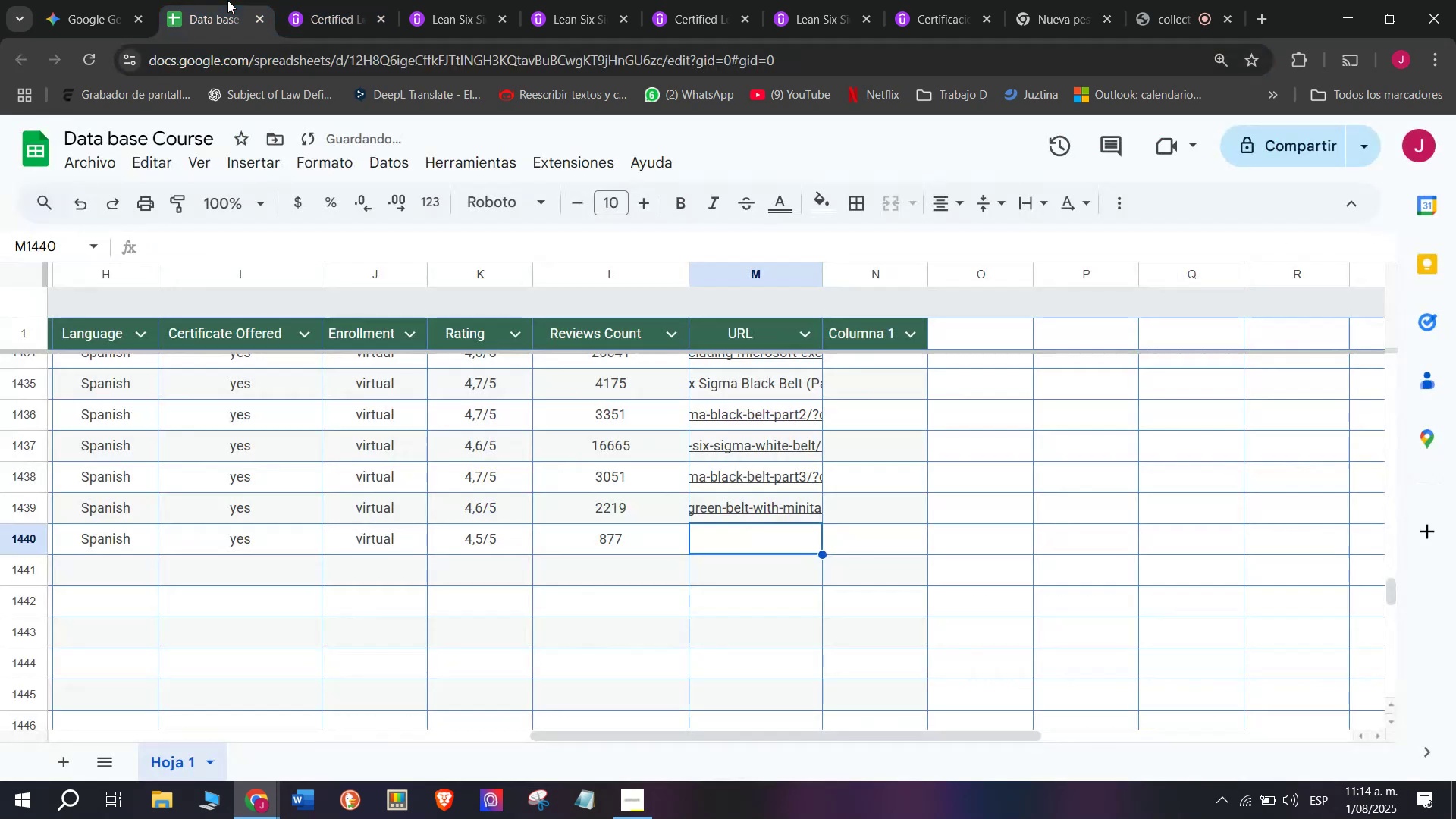 
key(Control+C)
 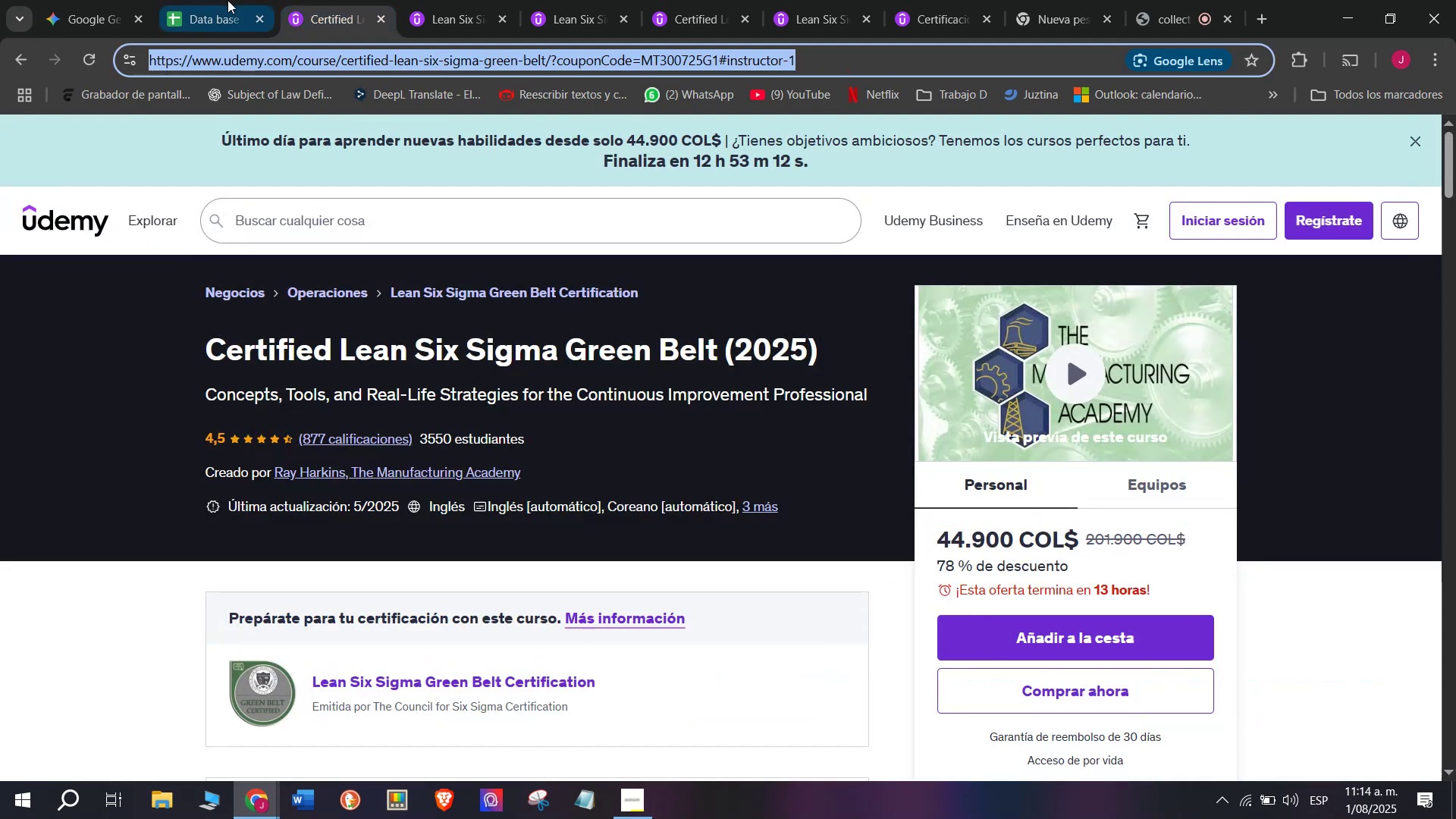 
left_click([228, 0])
 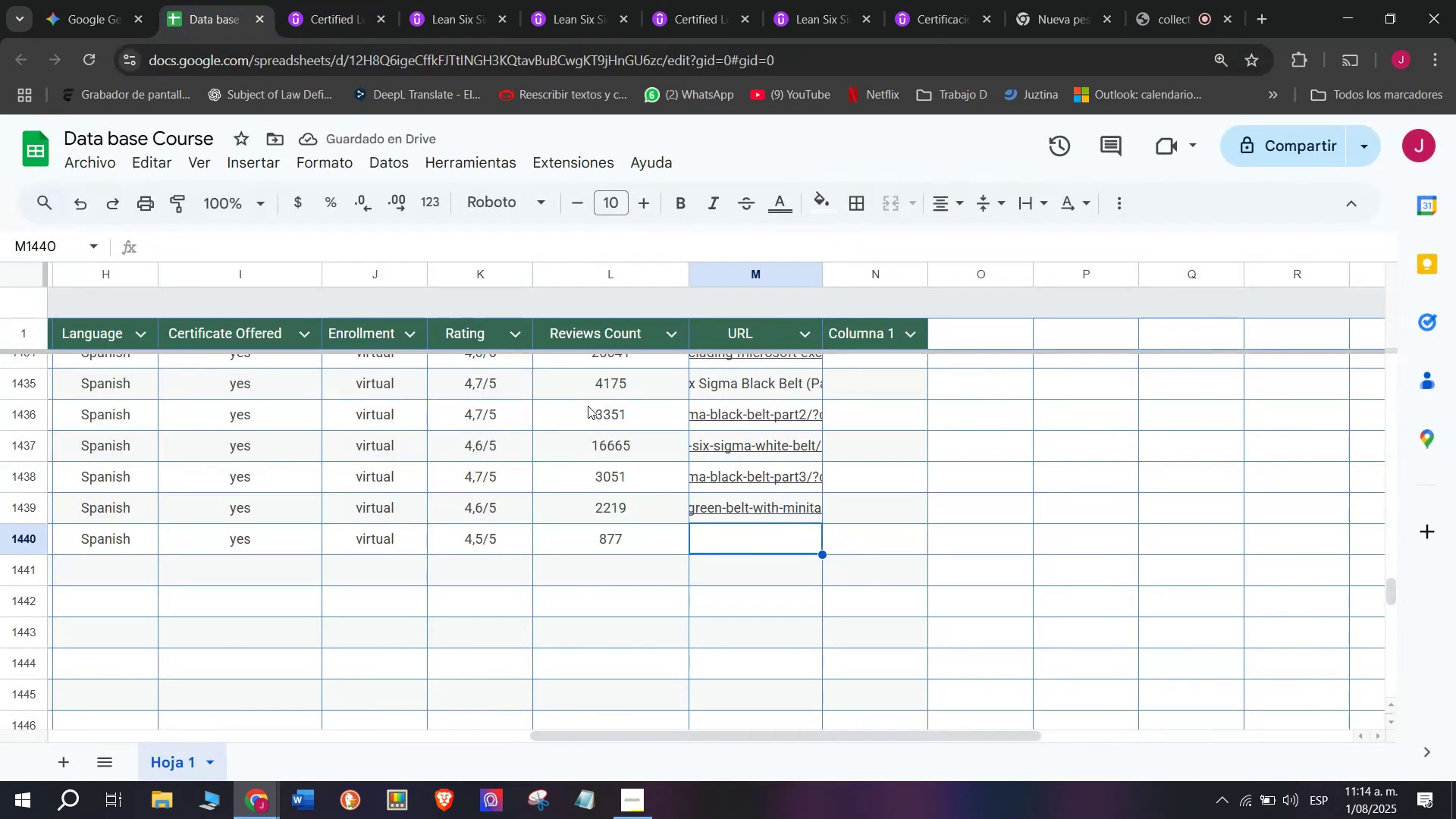 
key(Control+ControlLeft)
 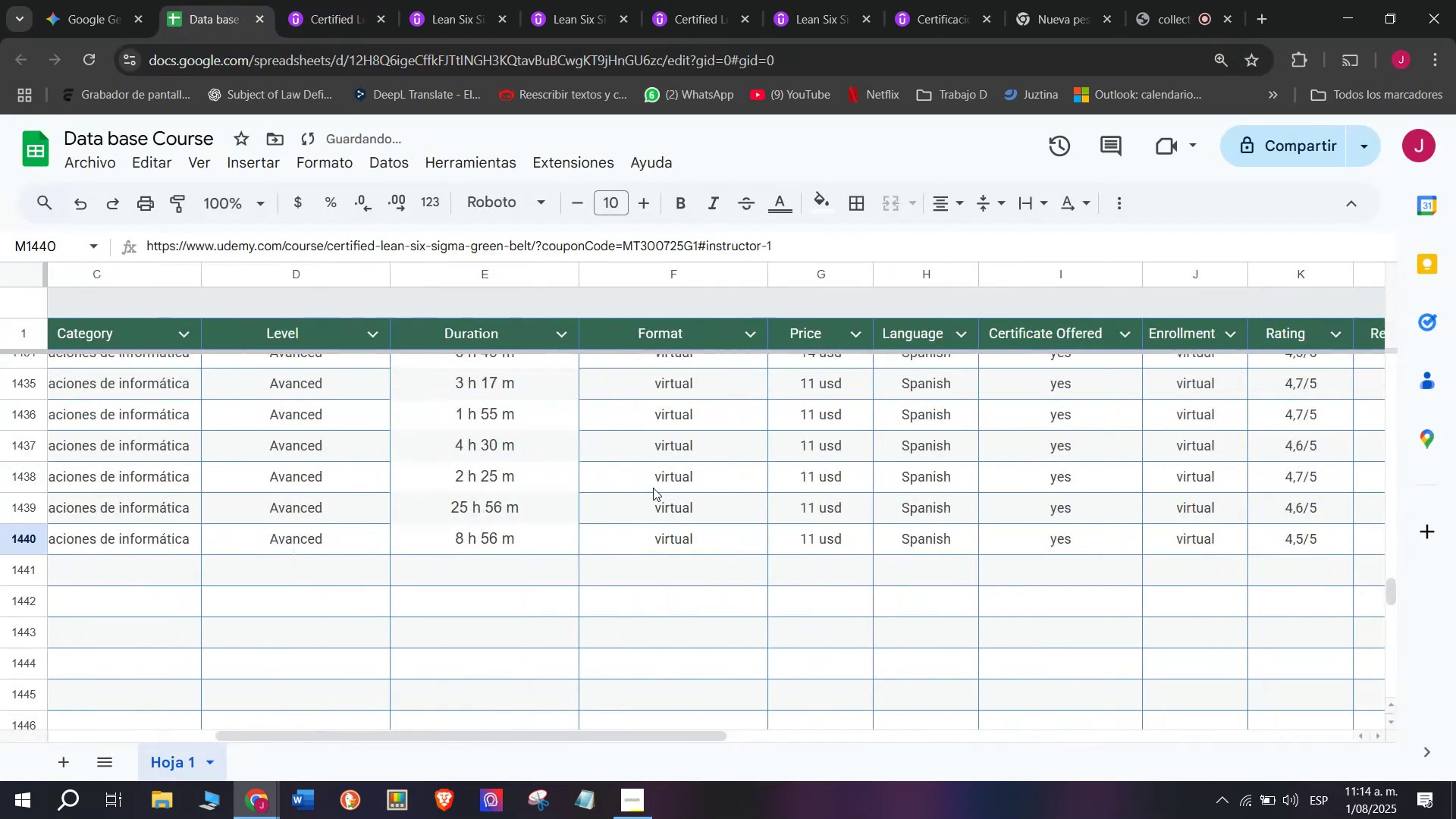 
key(Z)
 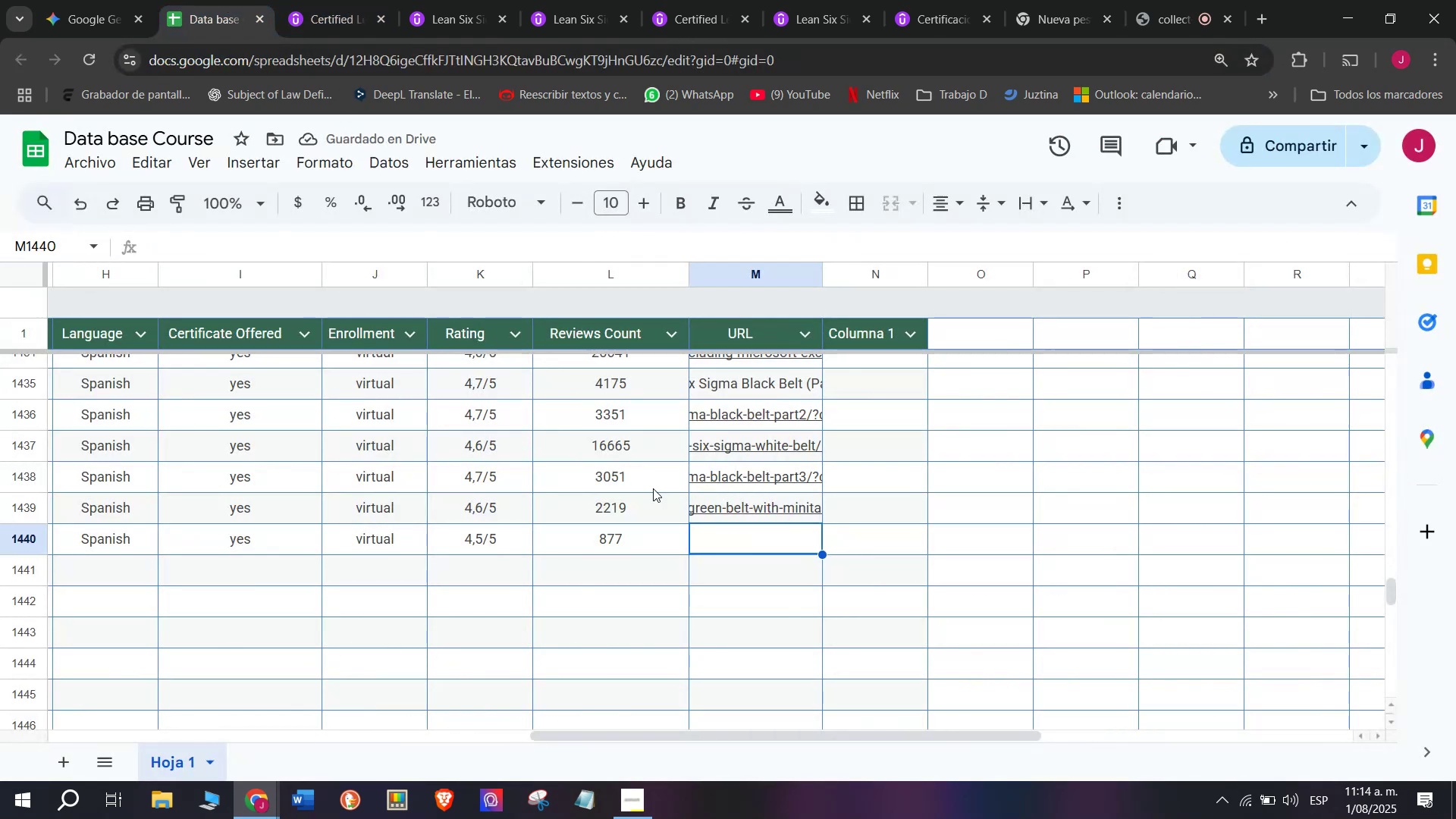 
key(Control+V)
 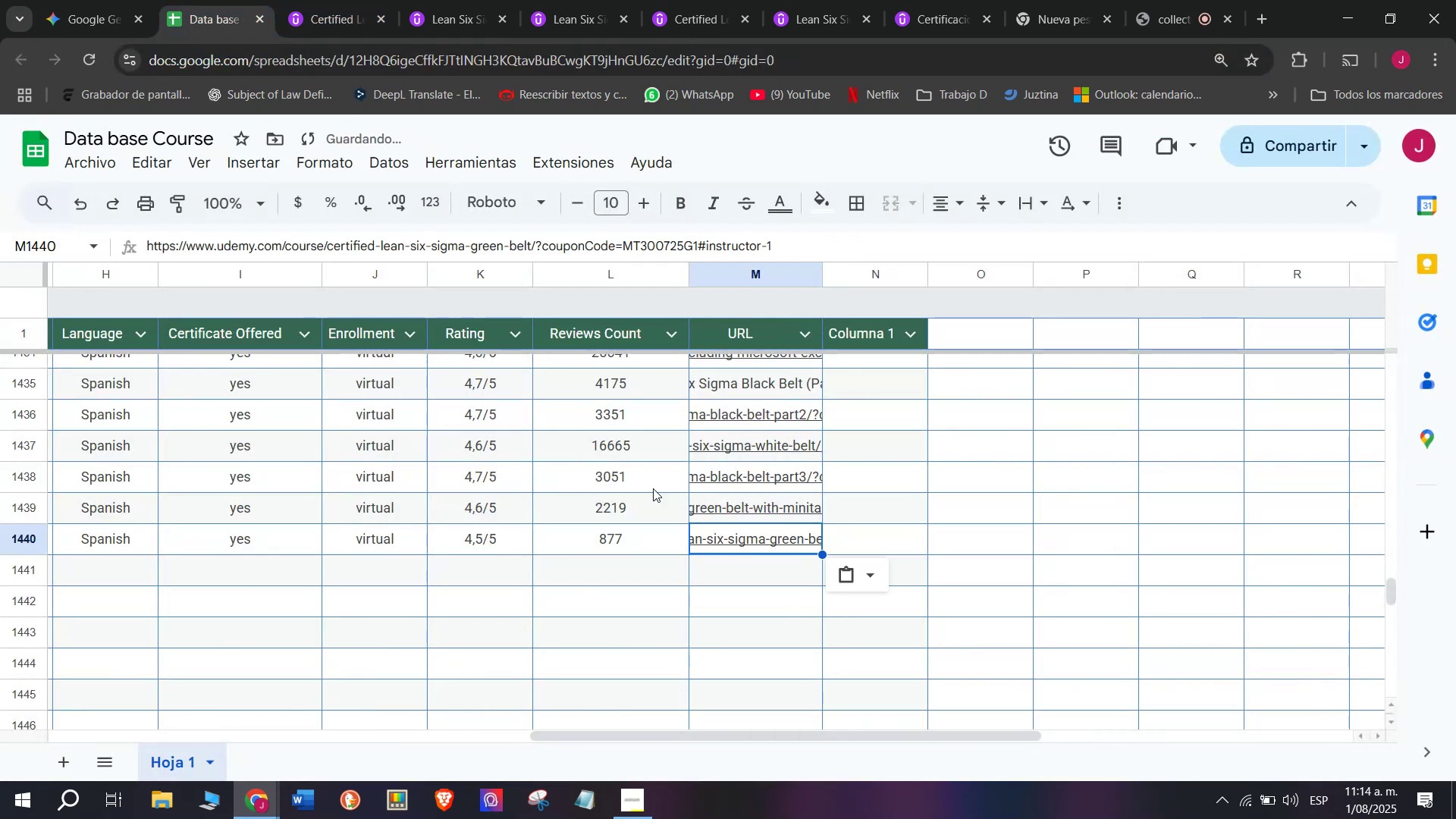 
scroll: coordinate [157, 569], scroll_direction: up, amount: 3.0
 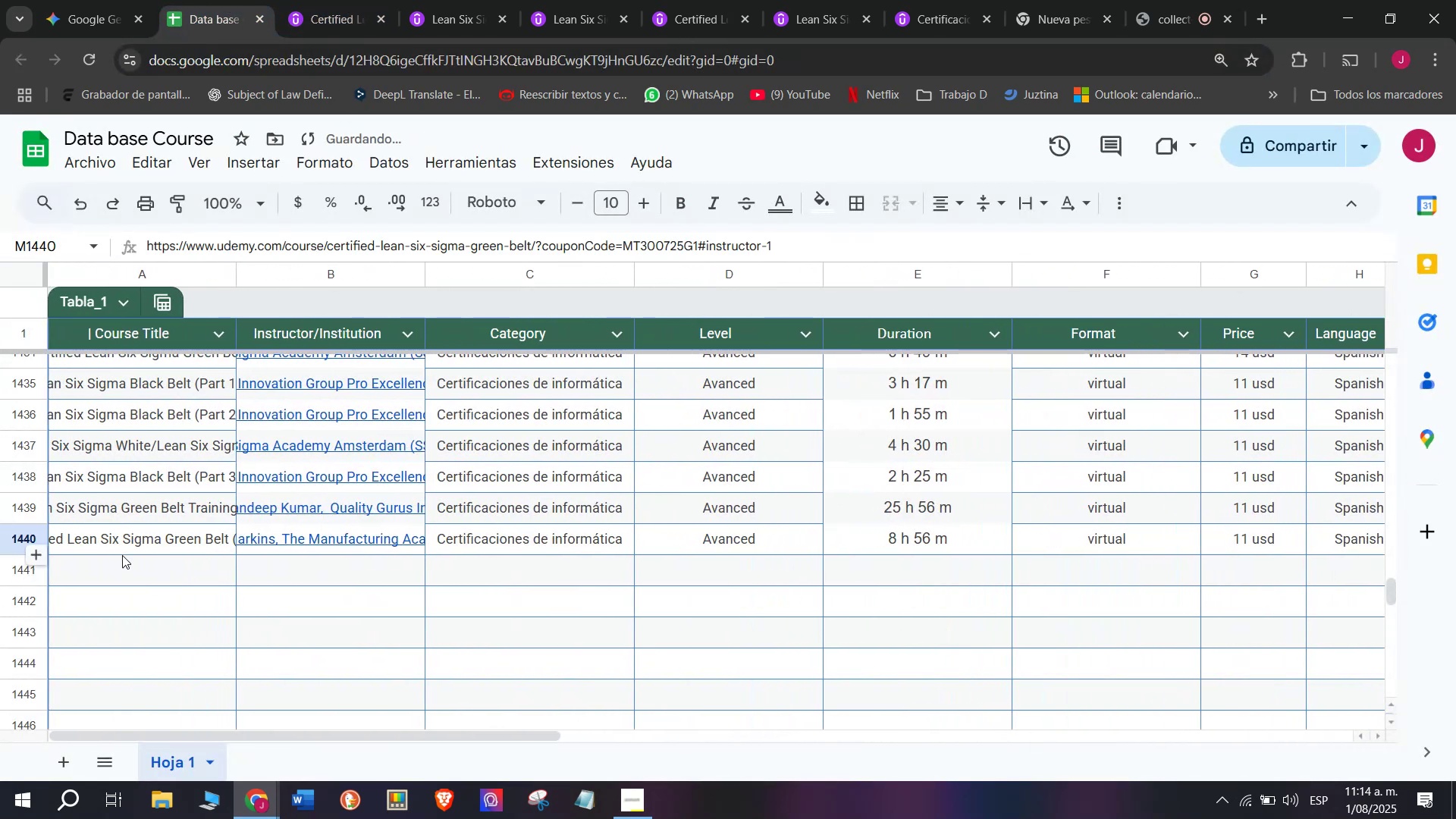 
left_click([122, 554])
 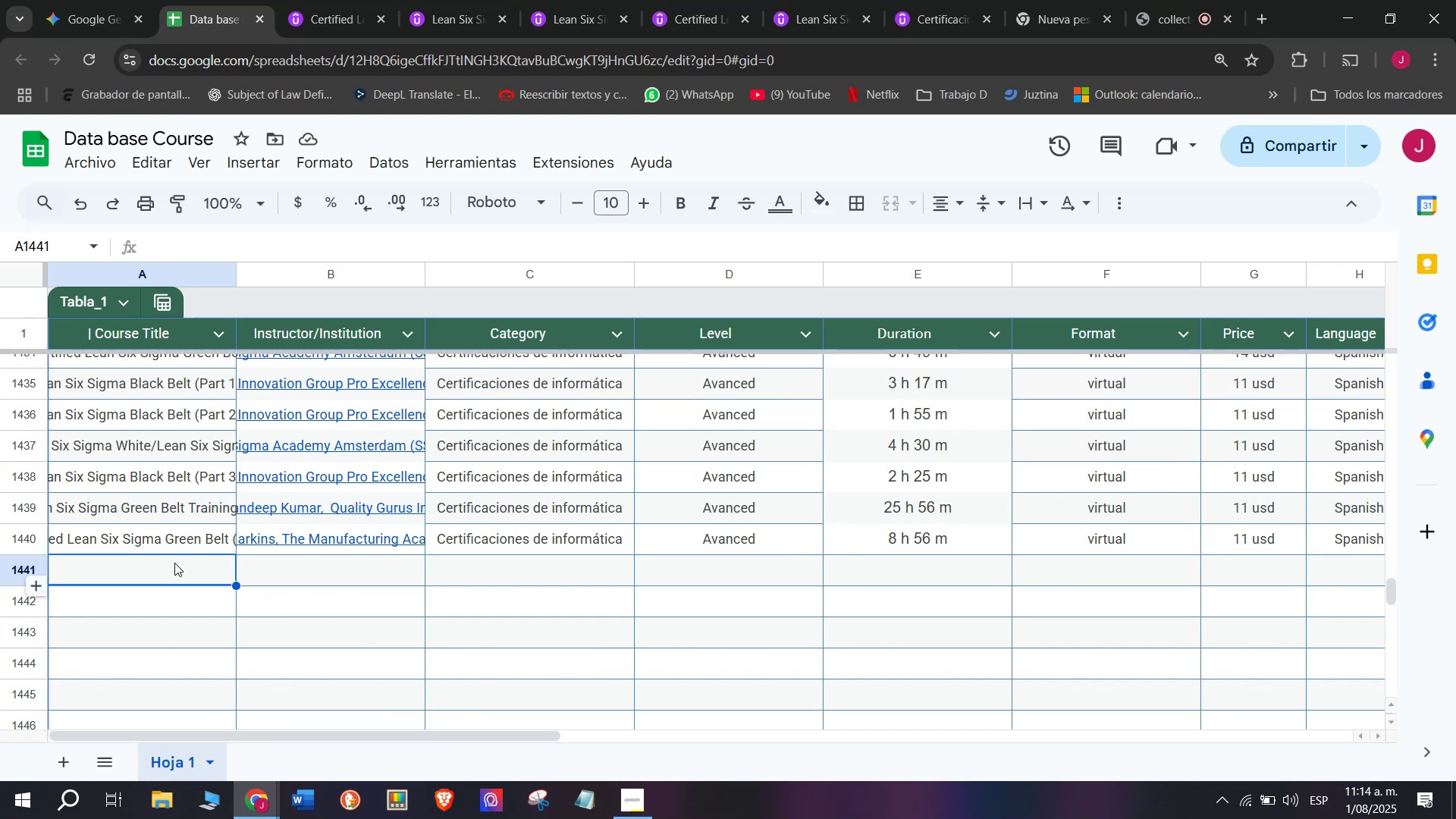 
wait(26.12)
 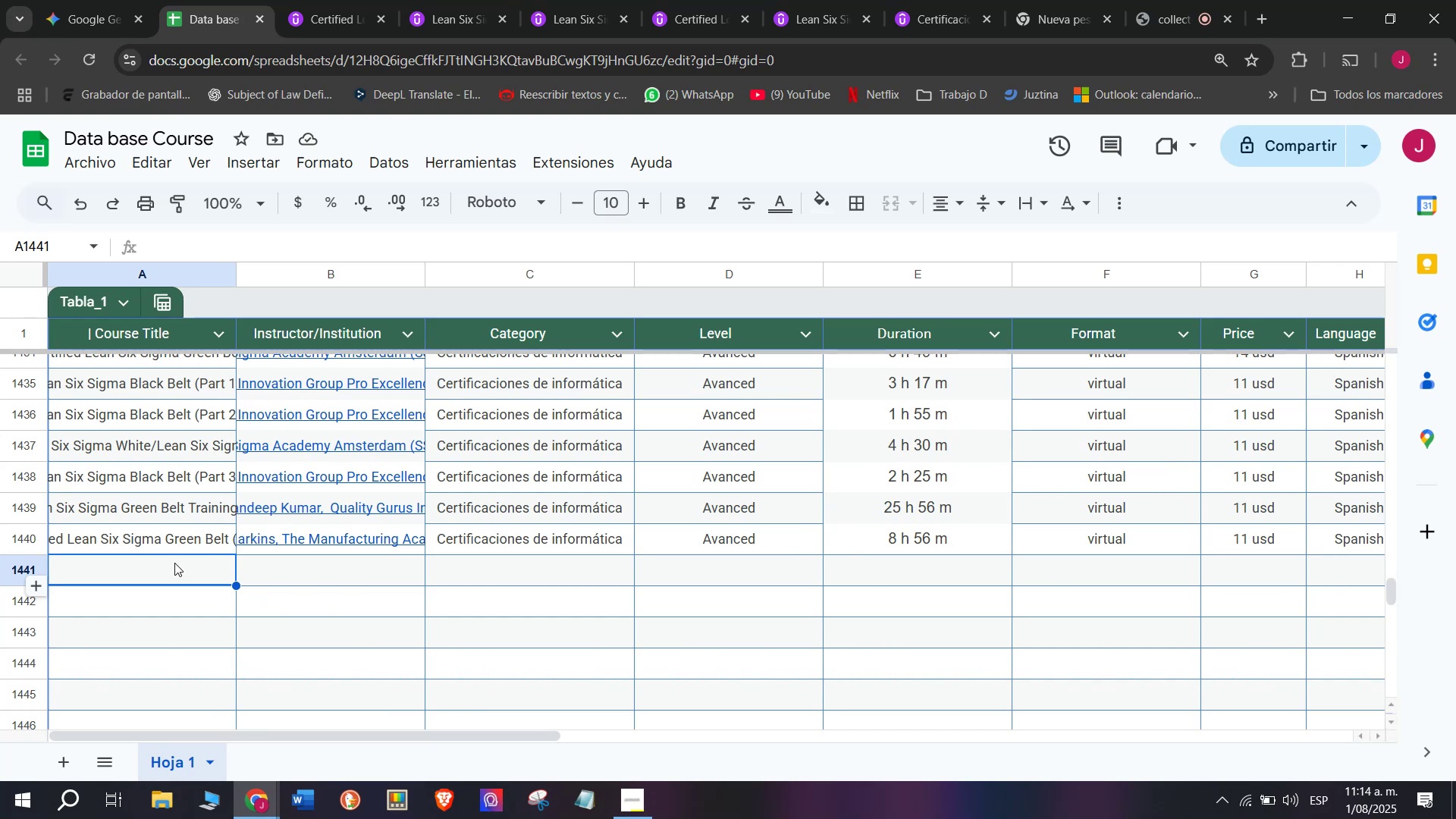 
left_click([327, 0])
 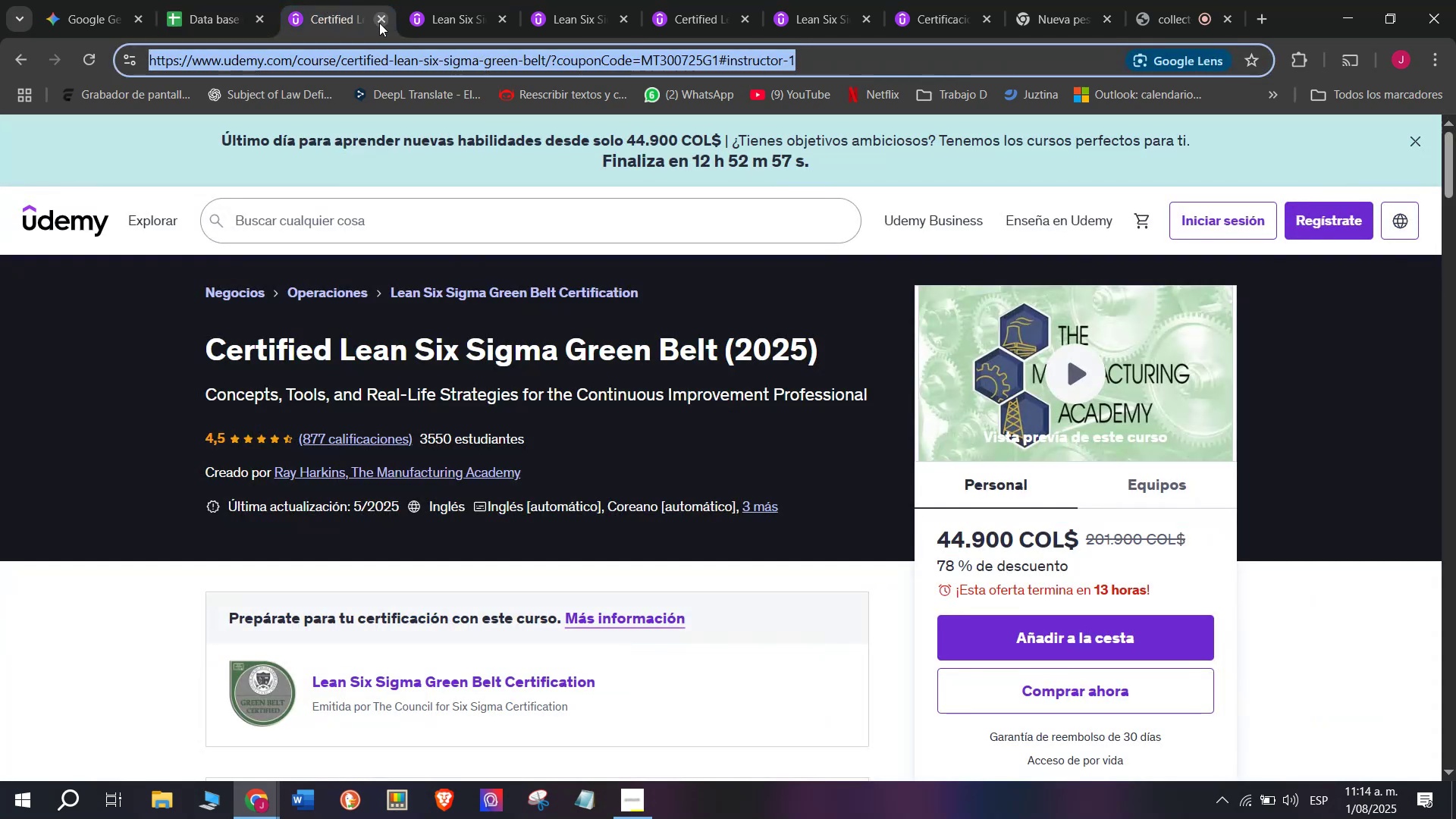 
left_click([379, 23])
 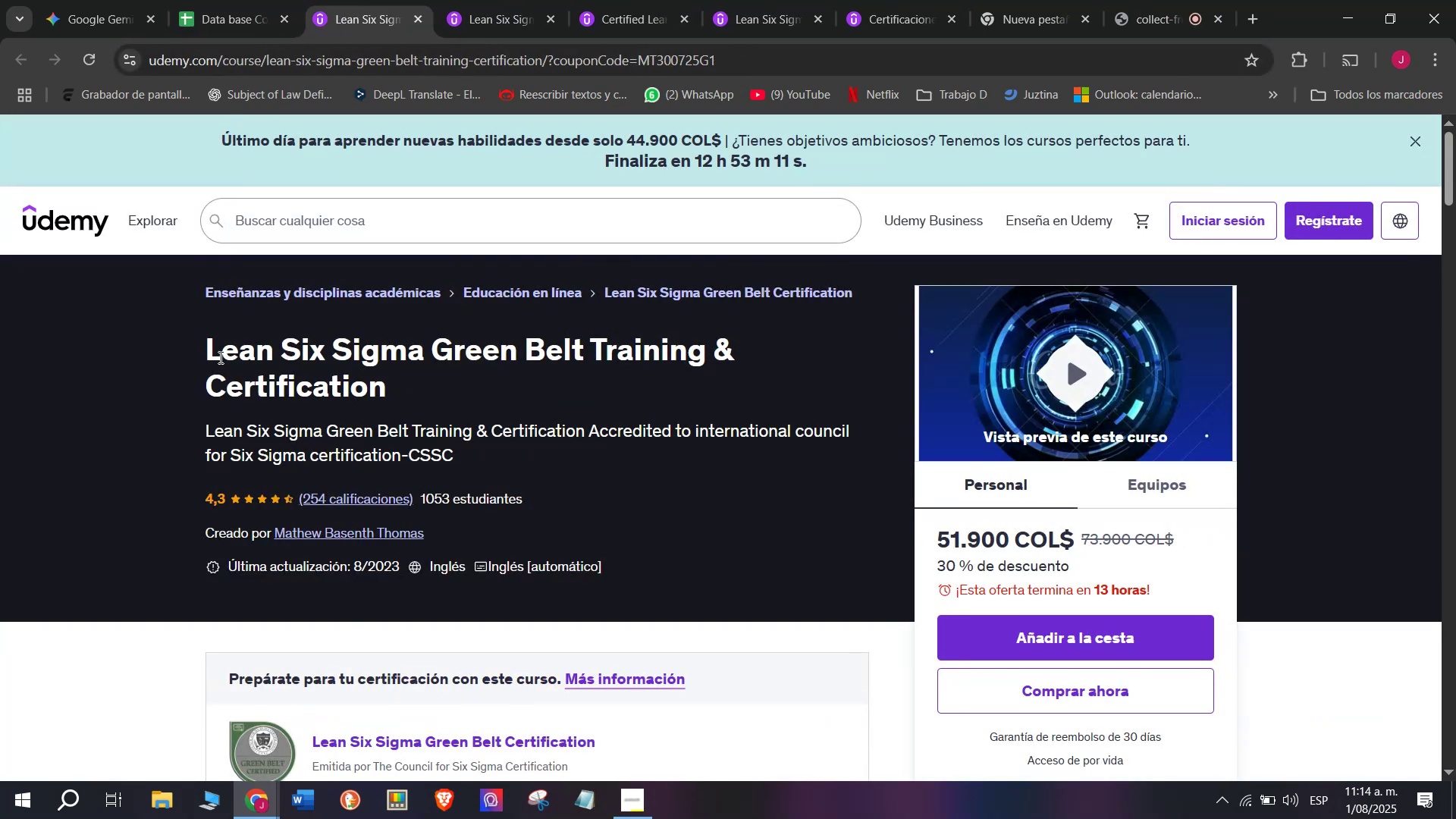 
left_click_drag(start_coordinate=[201, 351], to_coordinate=[425, 381])
 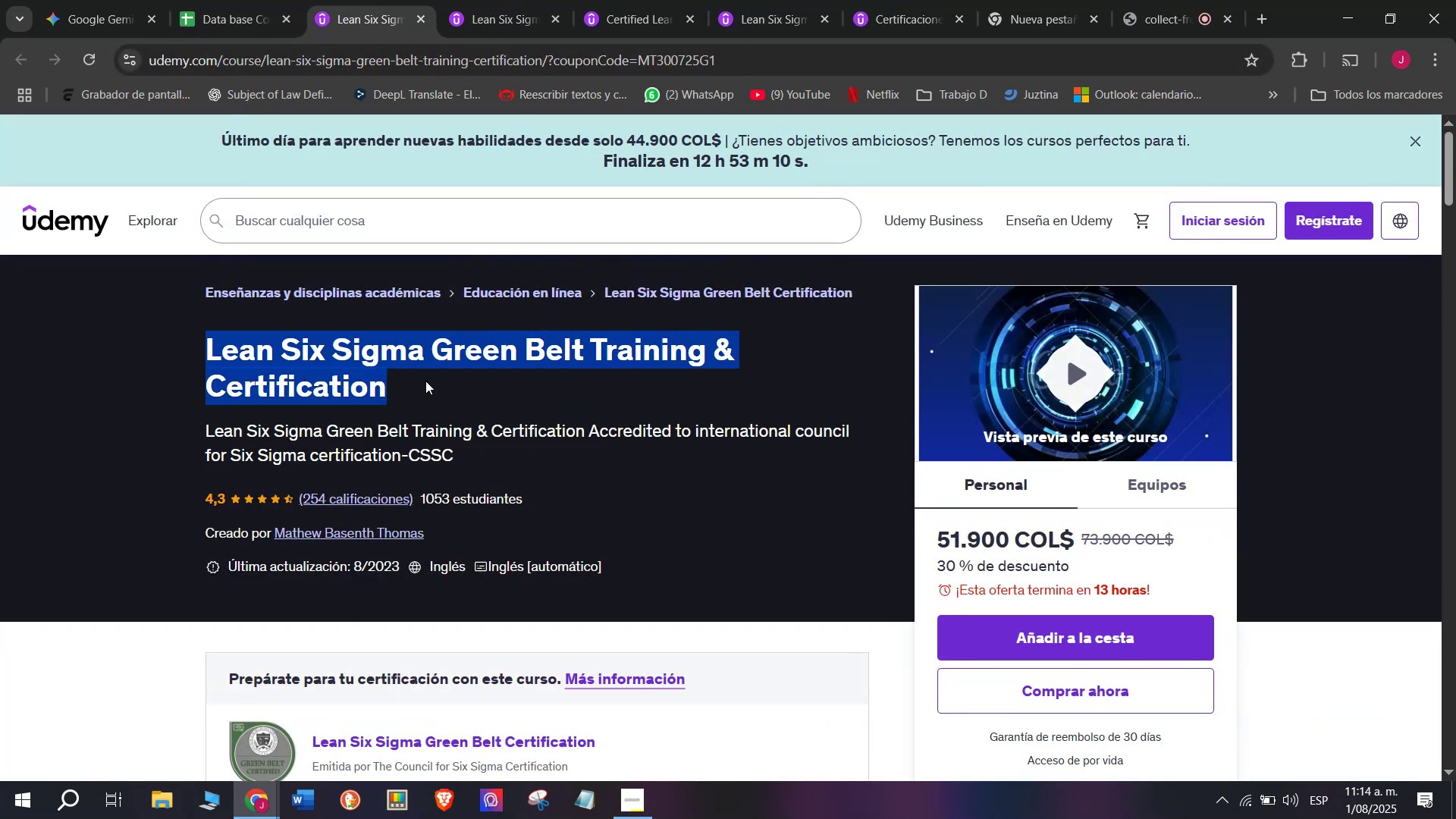 
key(Break)
 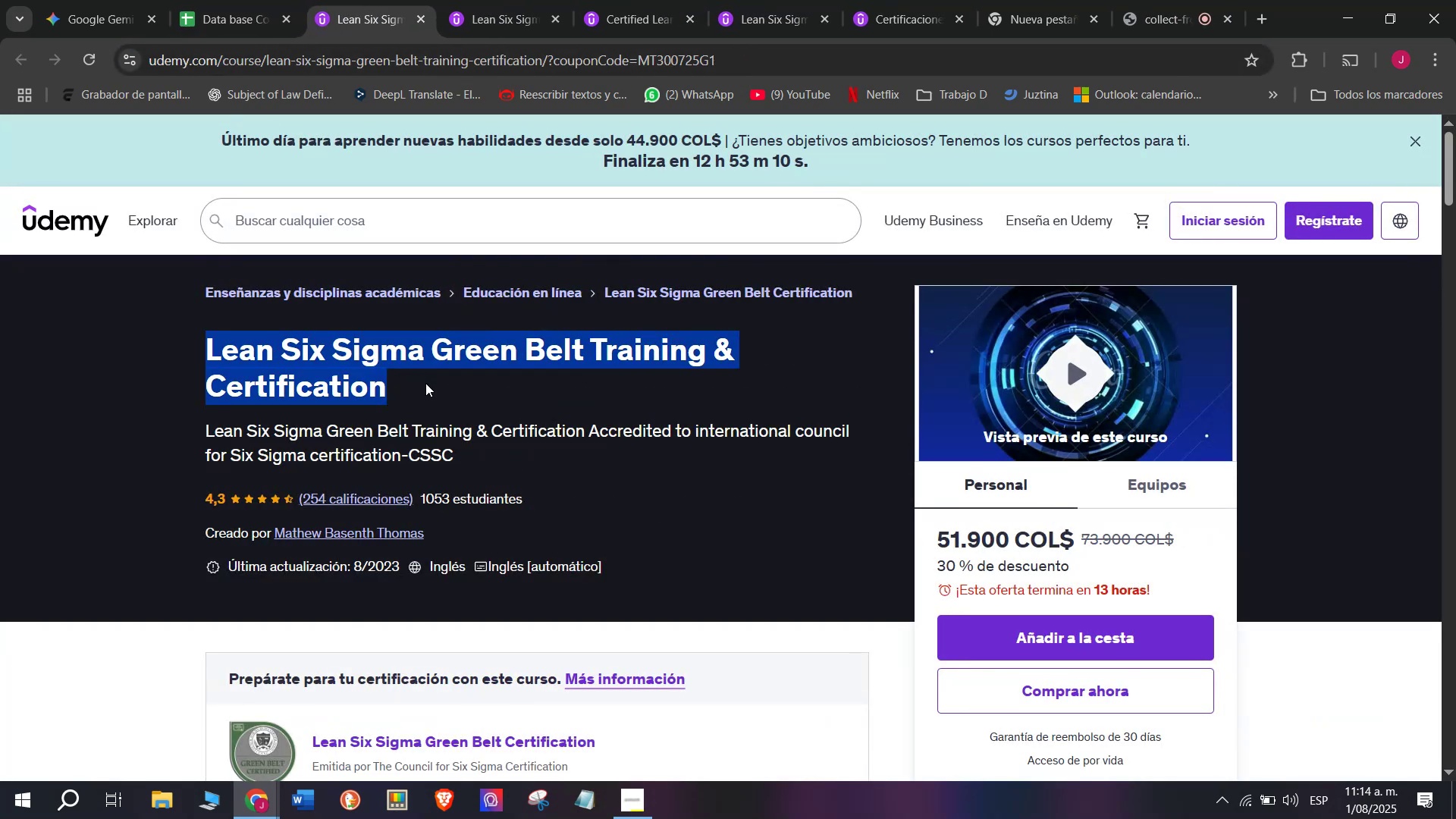 
key(Control+ControlLeft)
 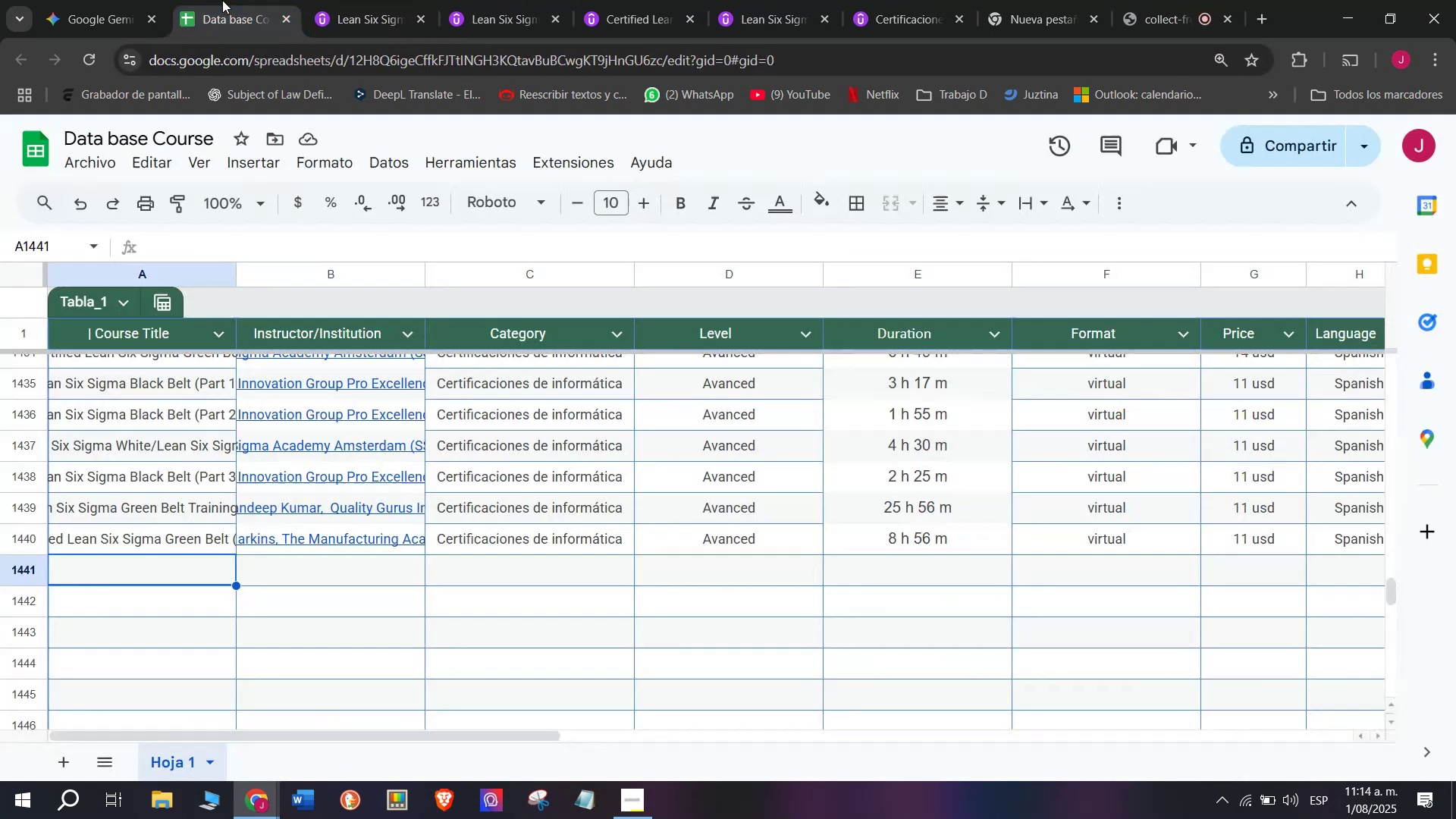 
key(Control+C)
 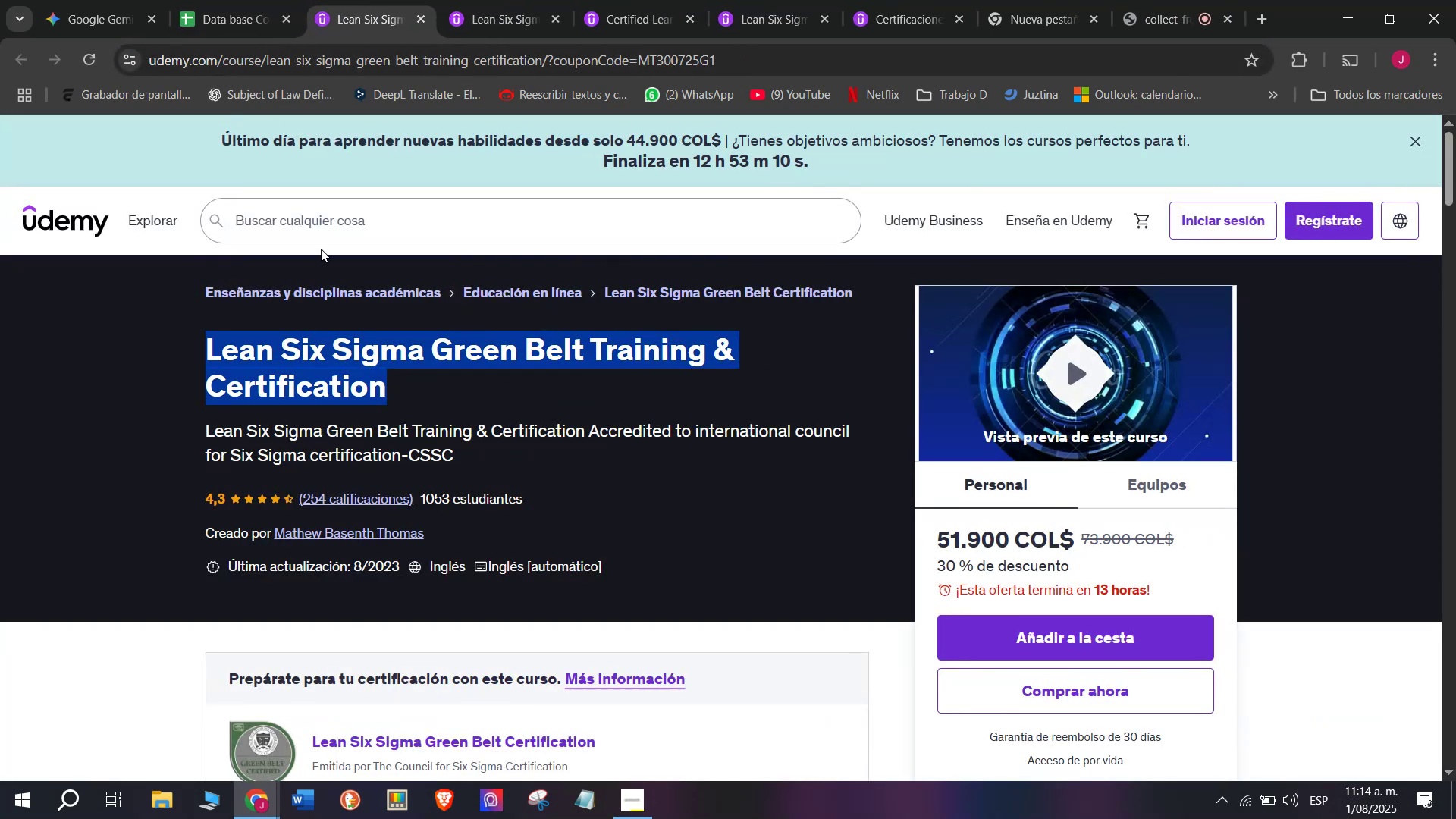 
key(Control+ControlLeft)
 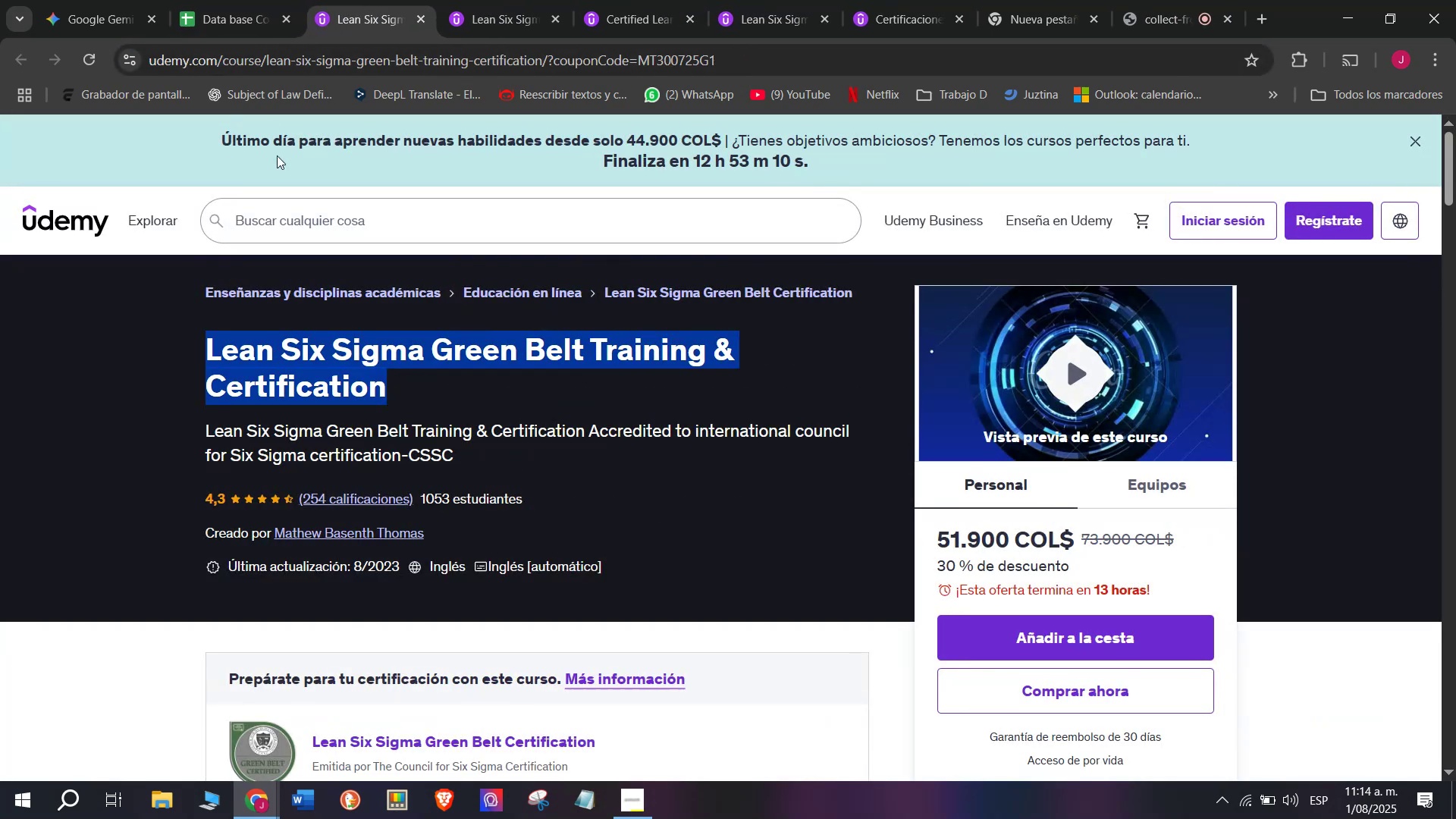 
key(Break)
 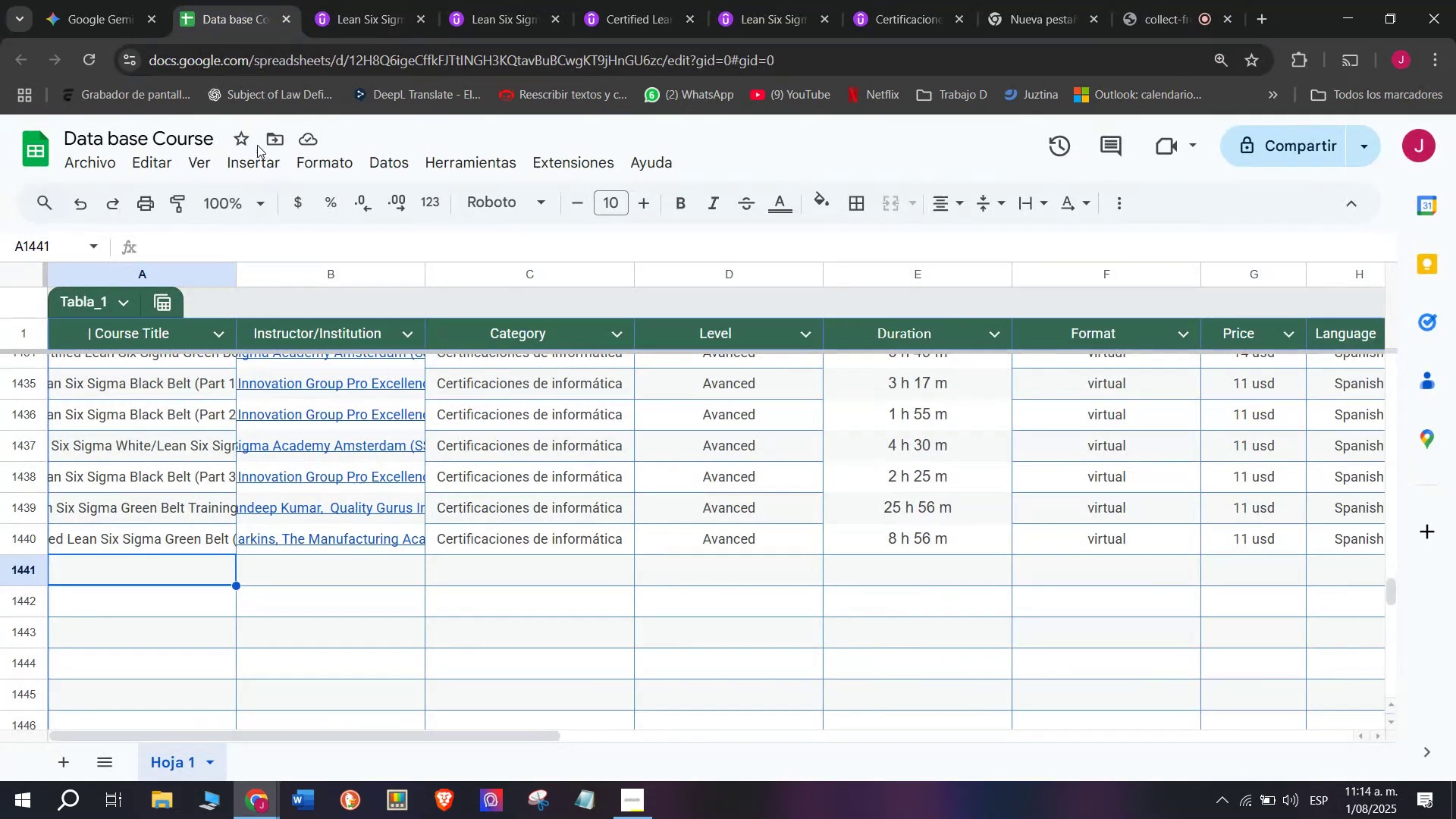 
key(Control+C)
 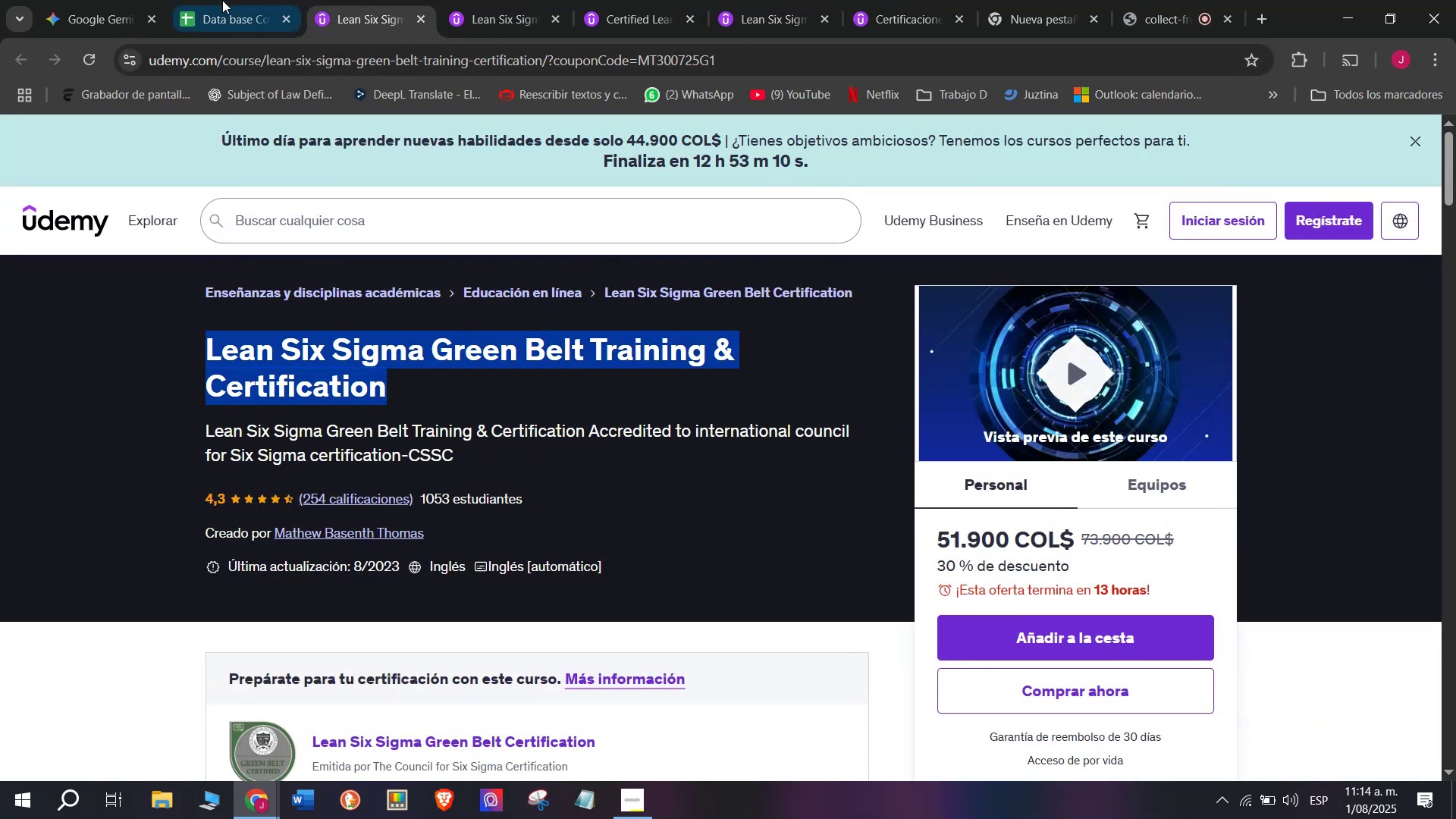 
left_click([222, 0])
 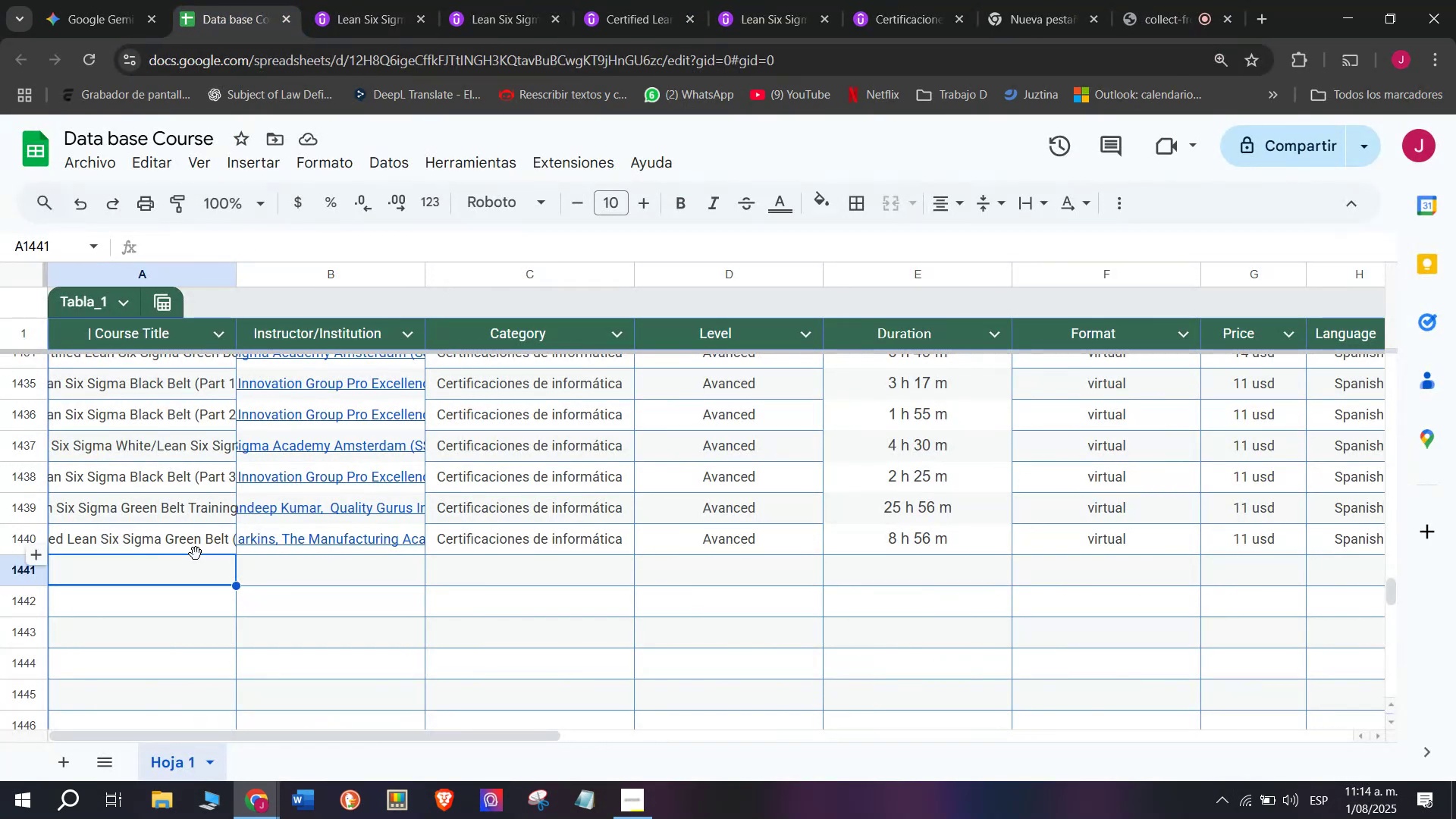 
left_click([196, 553])
 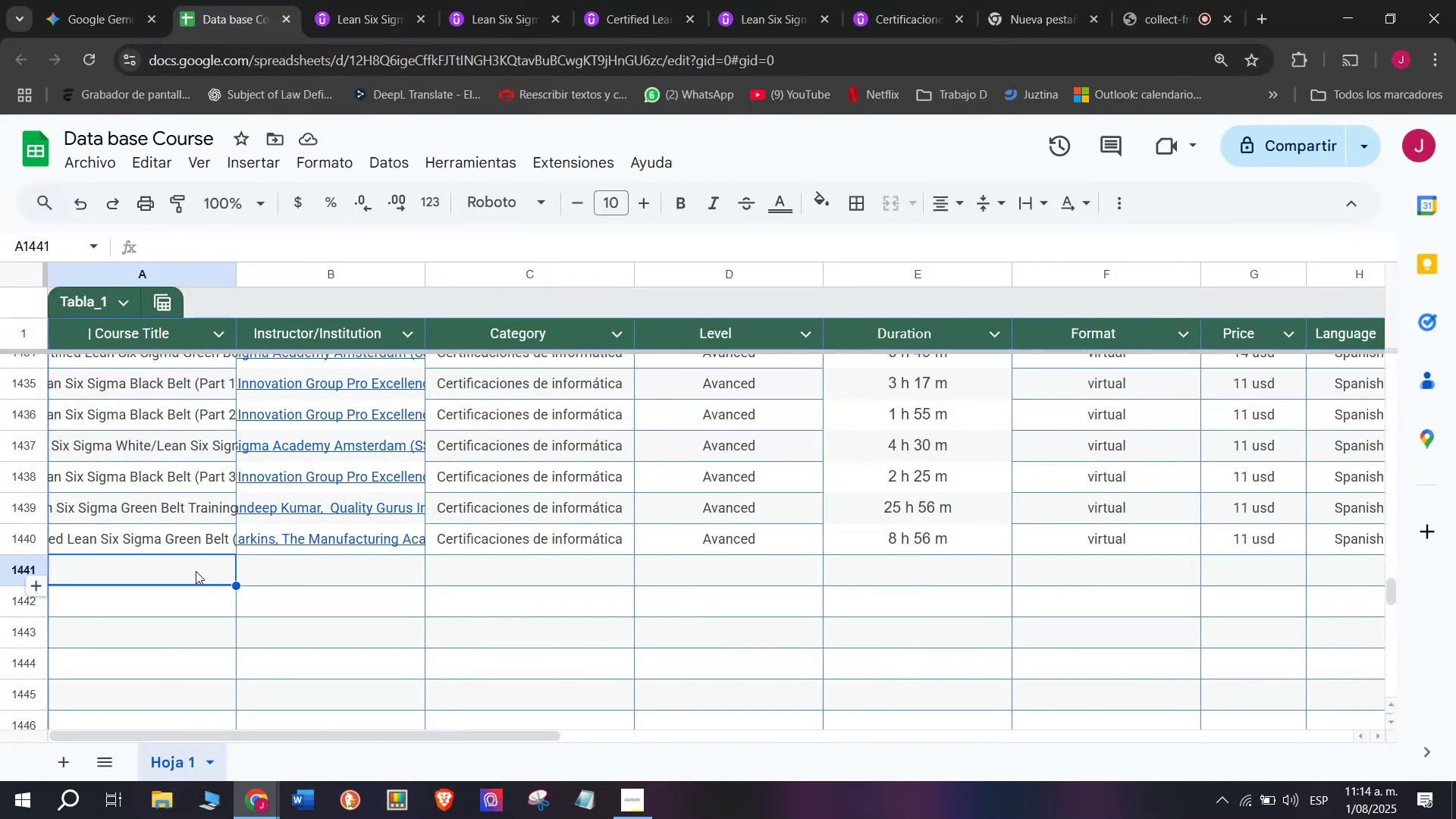 
double_click([196, 571])
 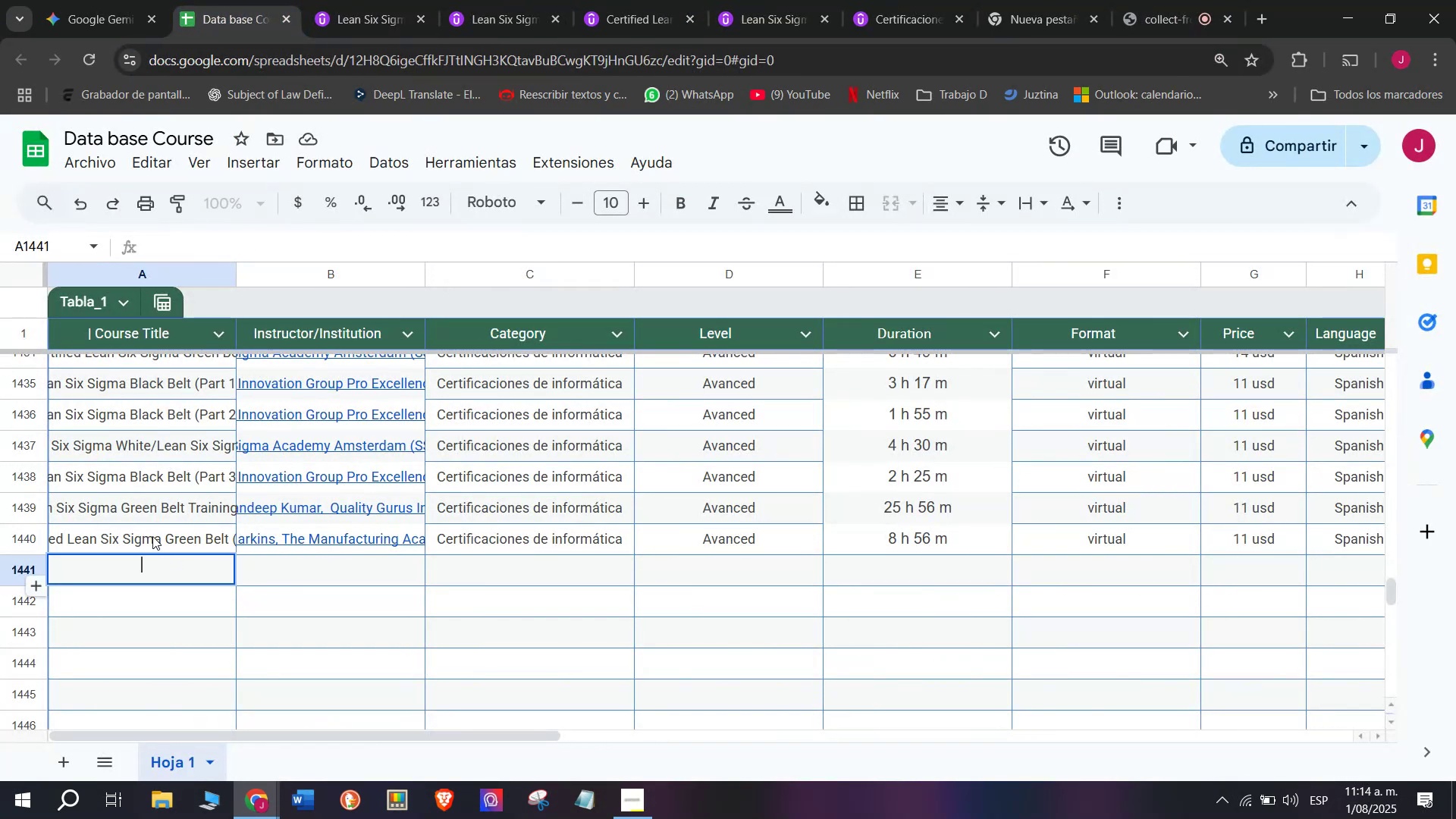 
key(Z)
 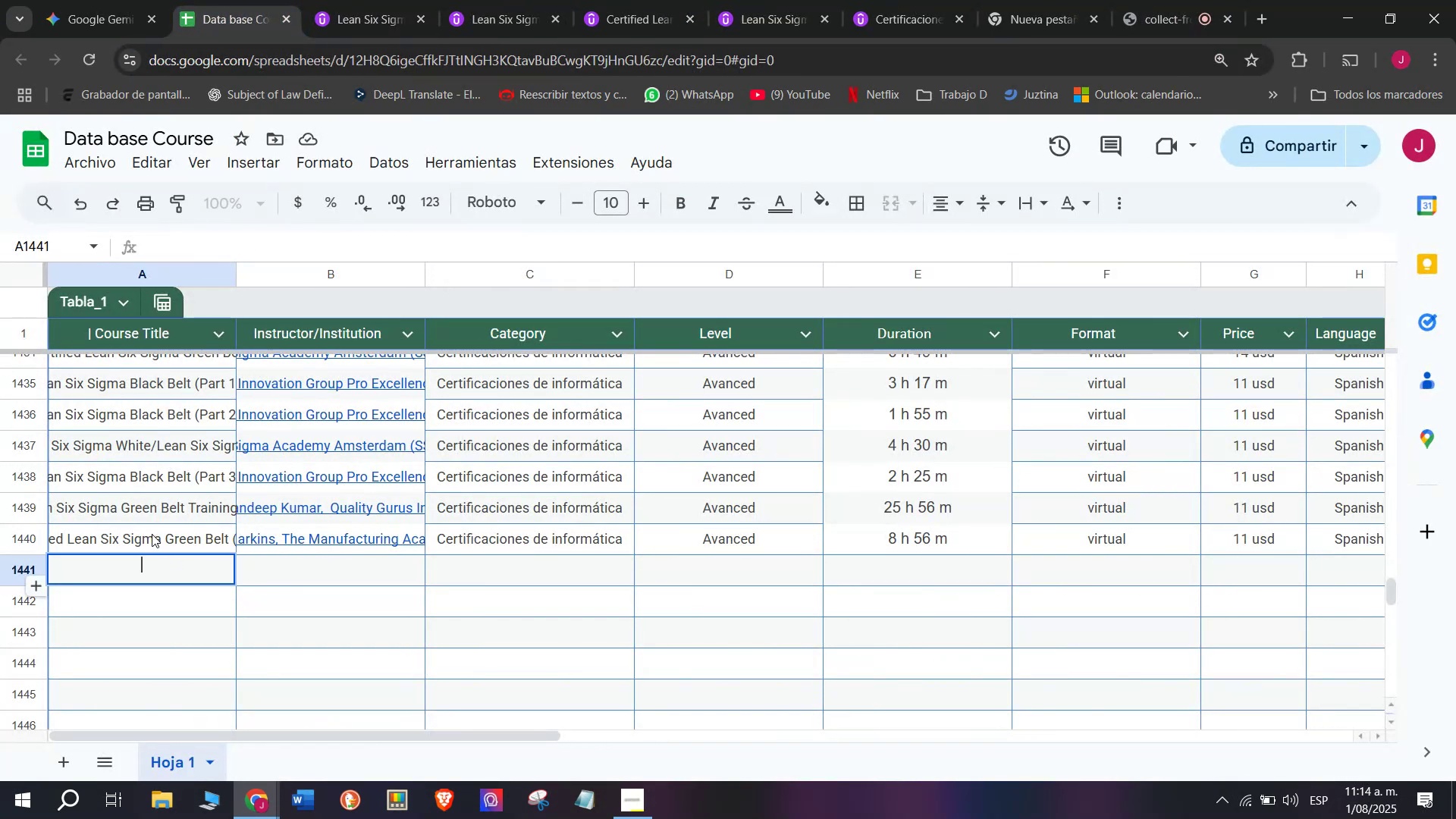 
key(Control+ControlLeft)
 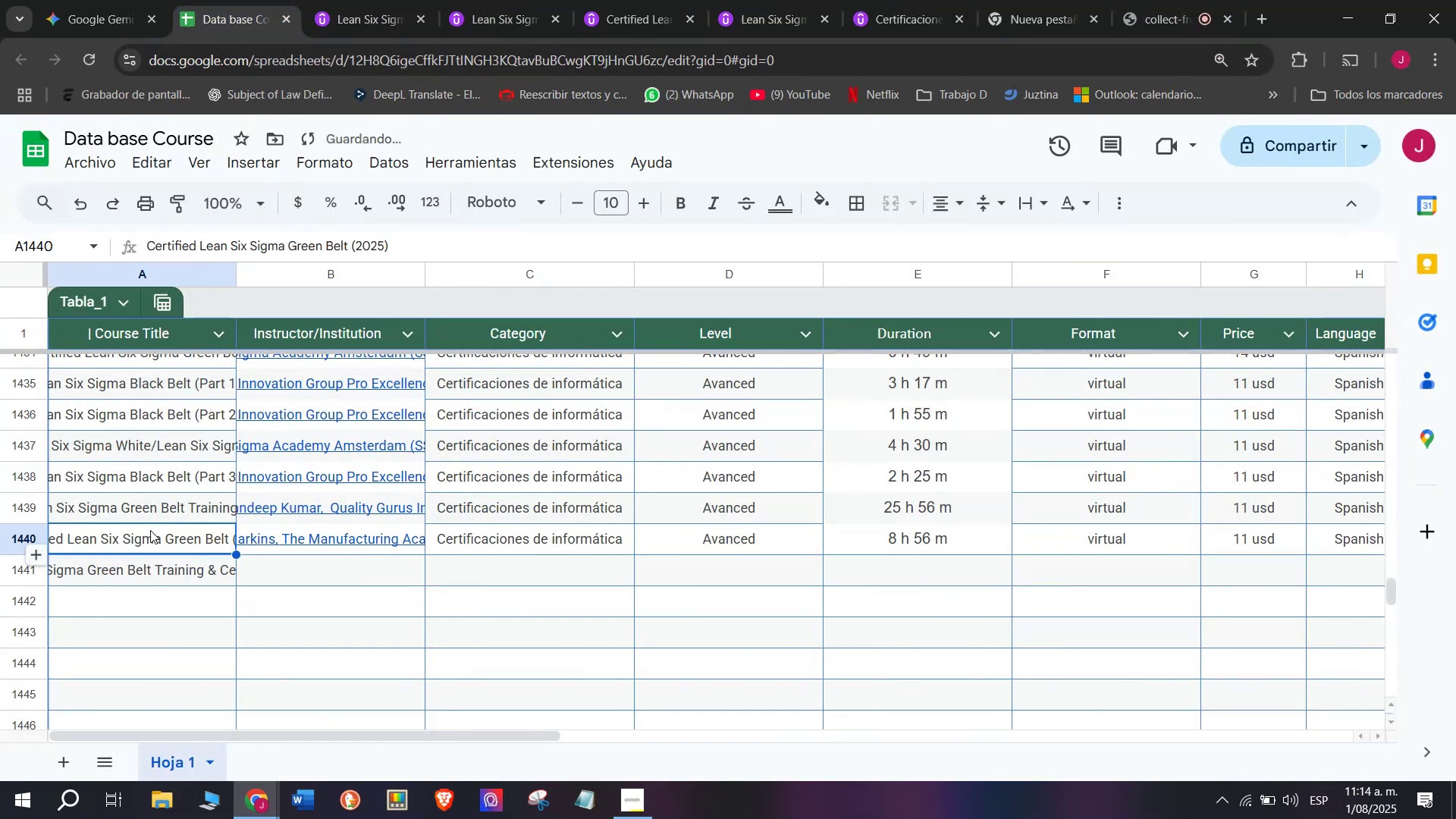 
key(Control+V)
 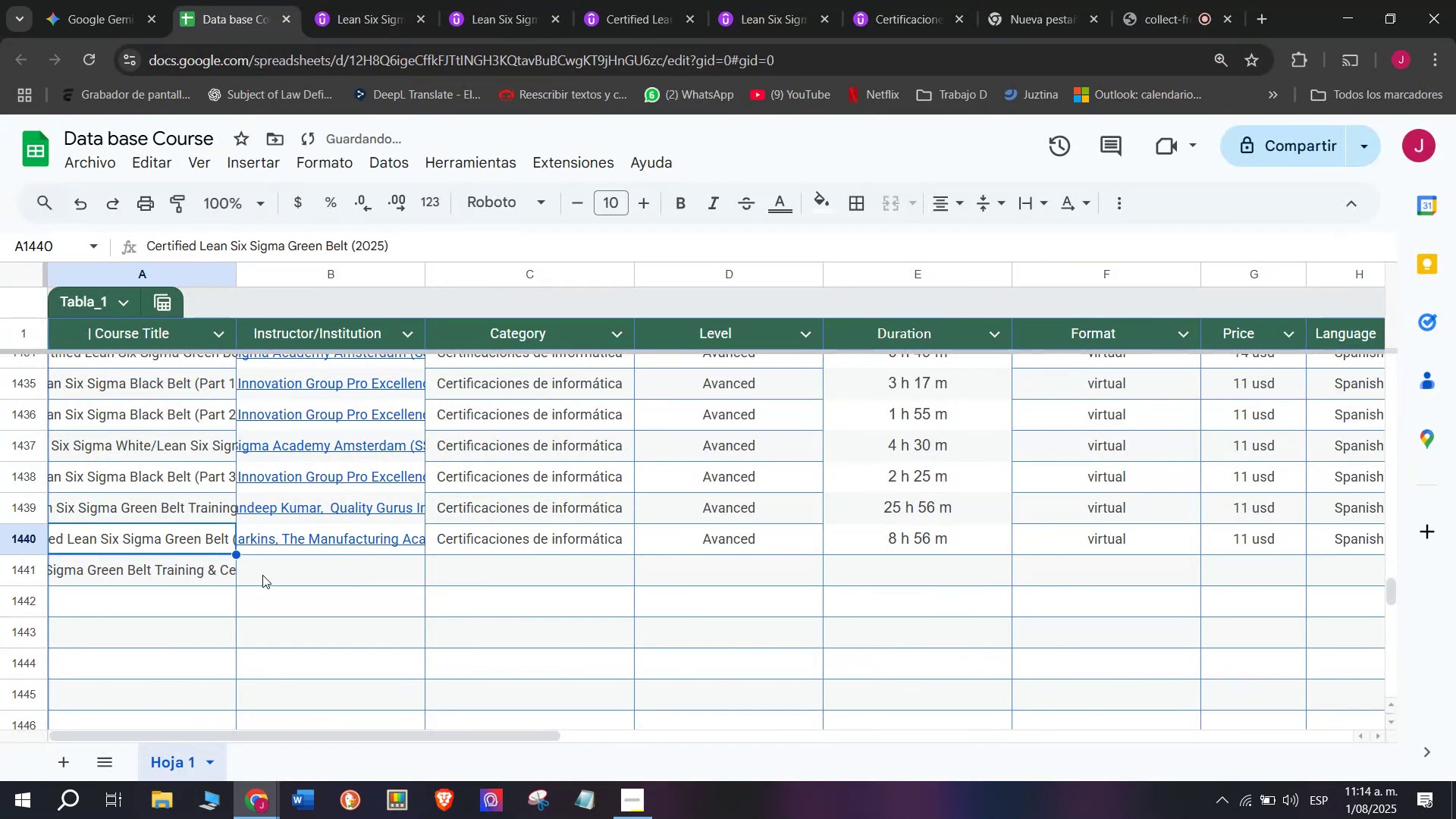 
double_click([274, 579])
 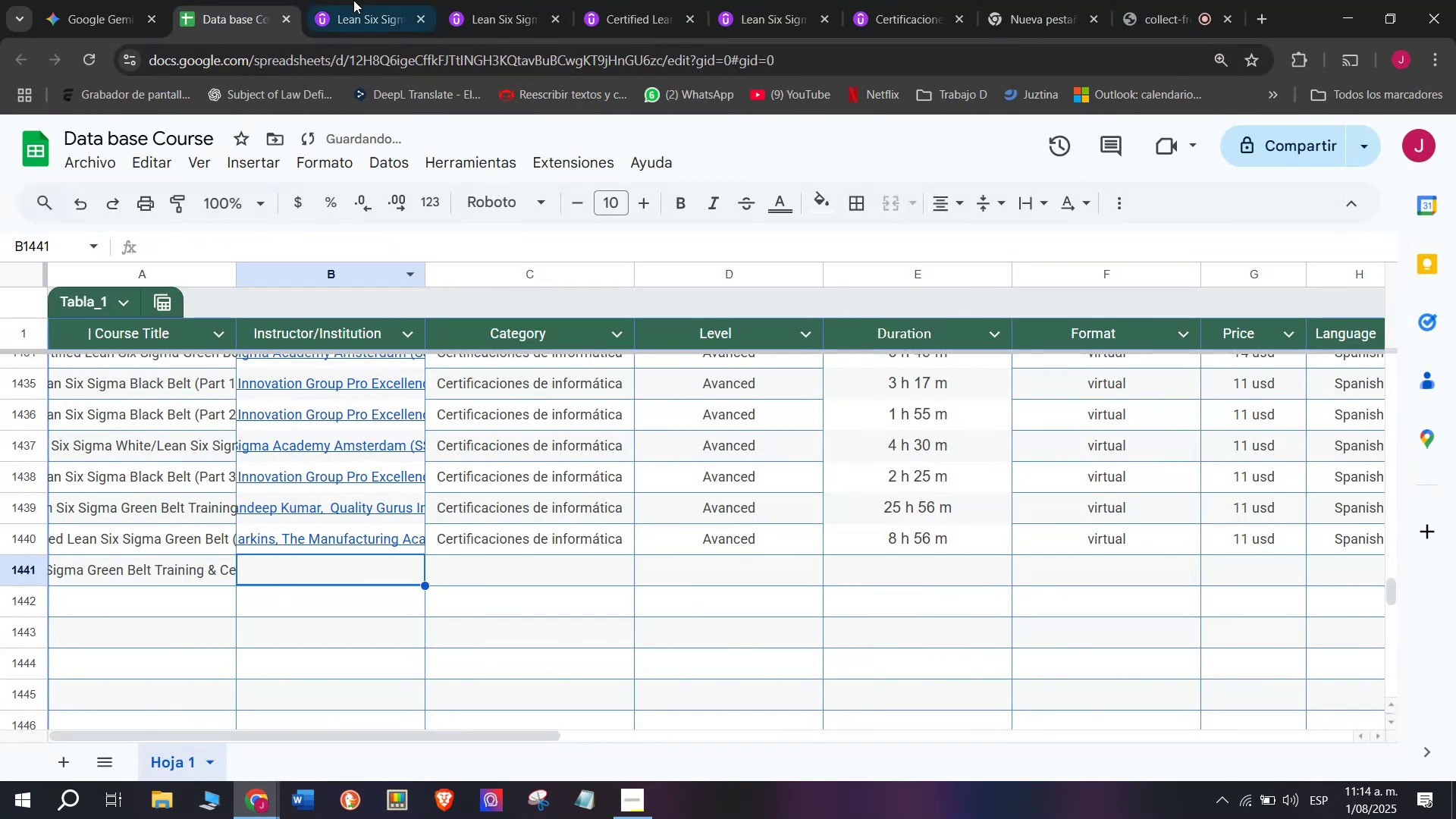 
left_click([356, 0])
 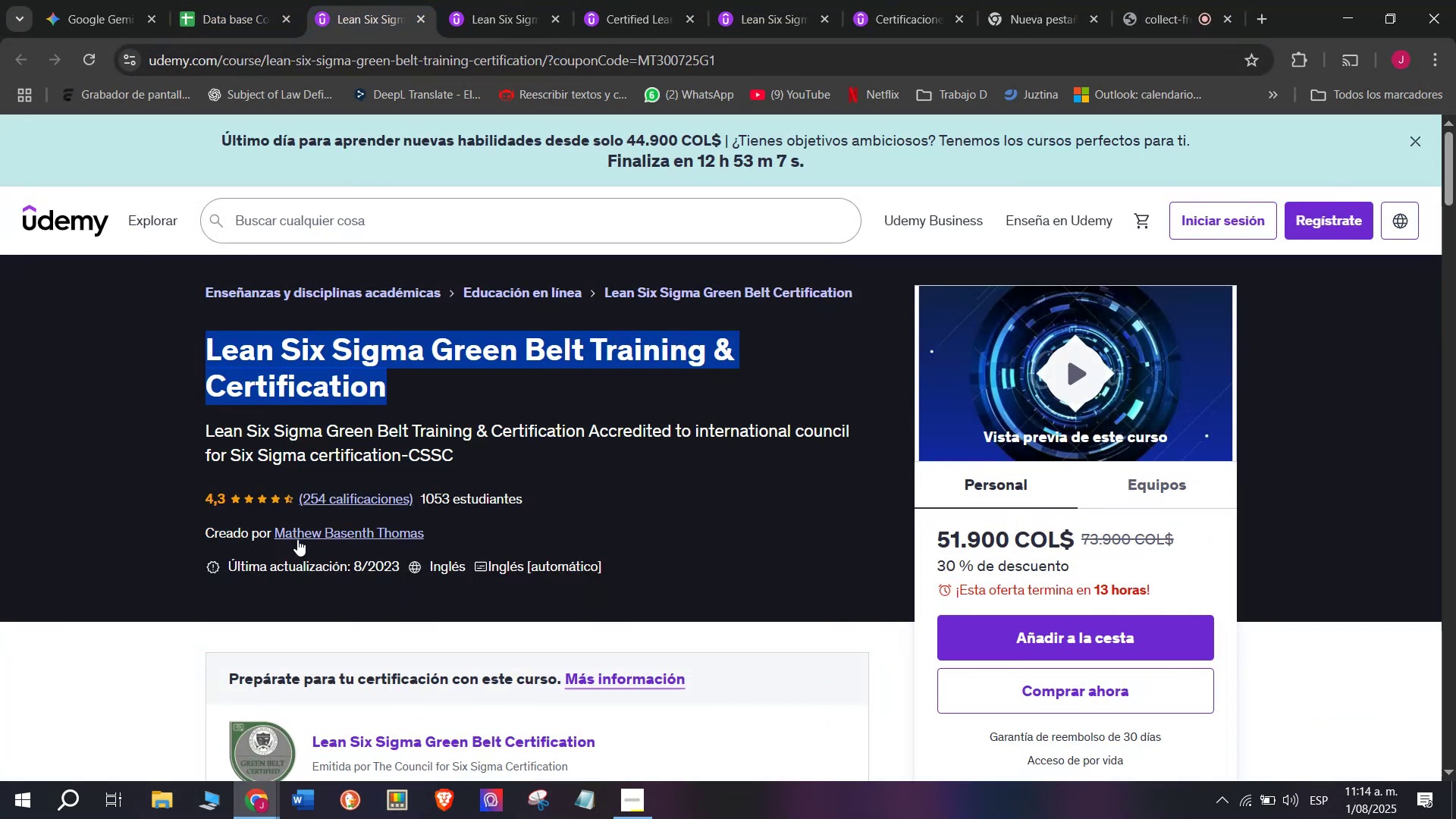 
left_click([299, 533])
 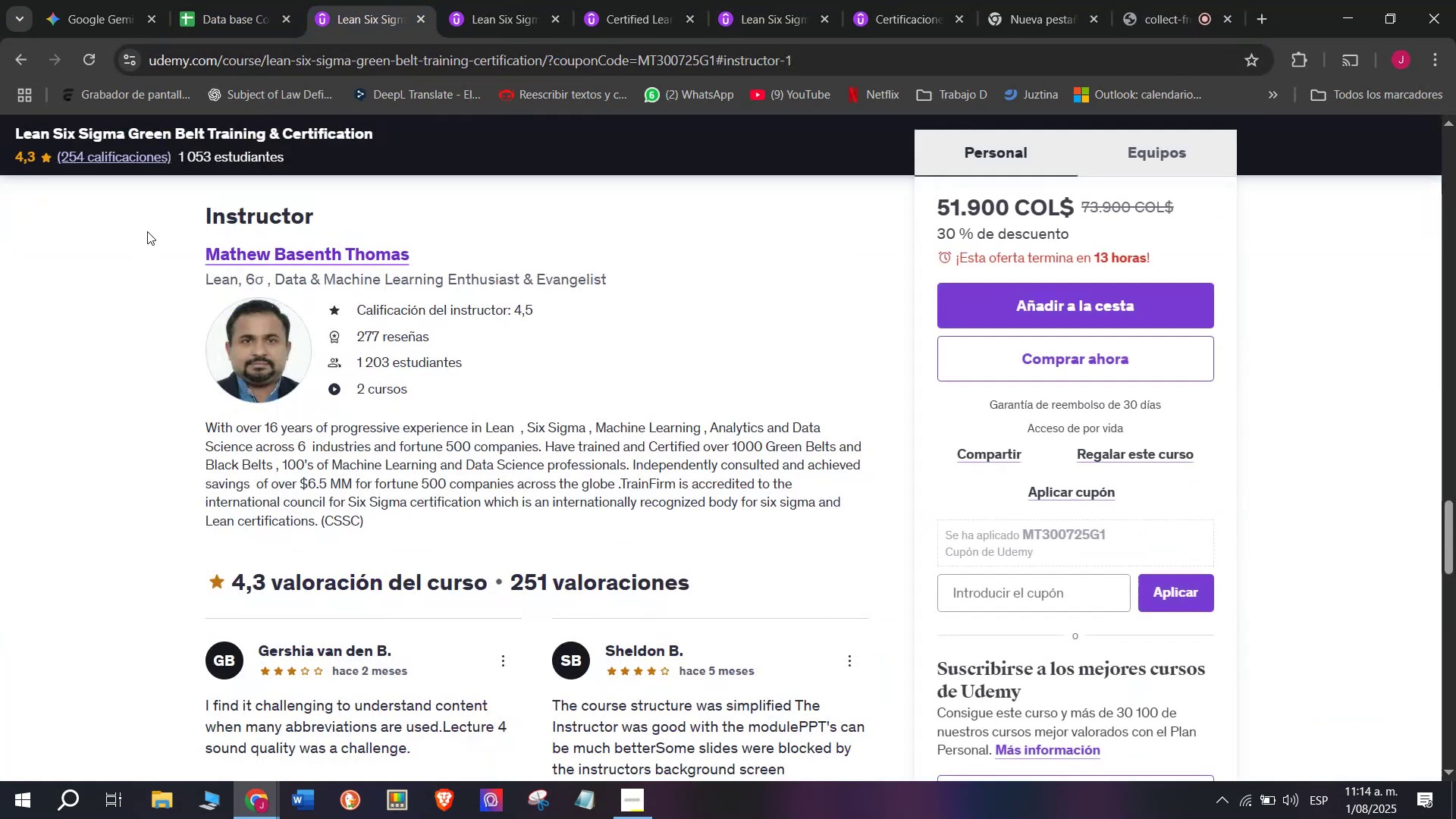 
left_click_drag(start_coordinate=[180, 249], to_coordinate=[442, 265])
 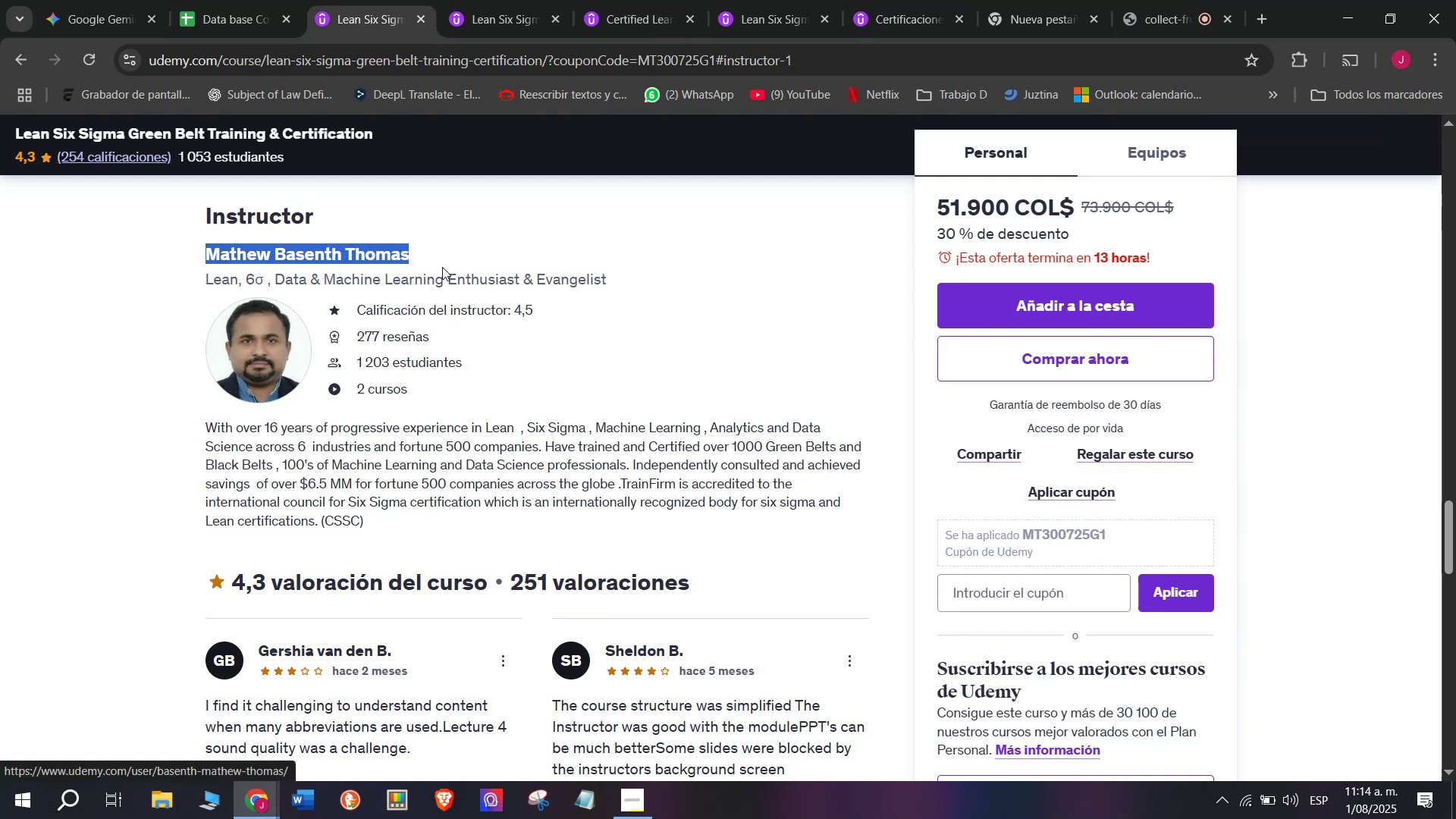 
key(Break)
 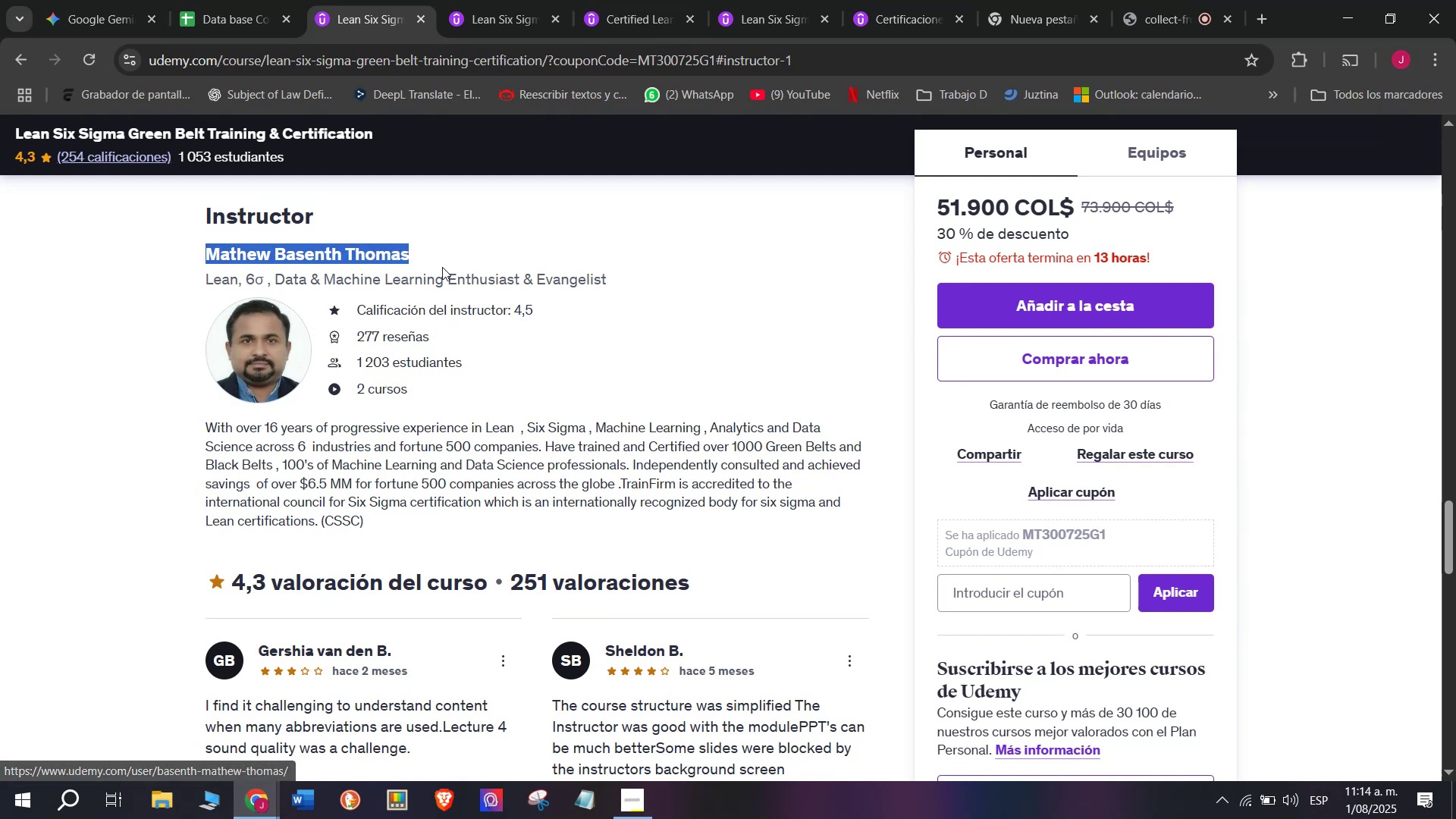 
key(Control+ControlLeft)
 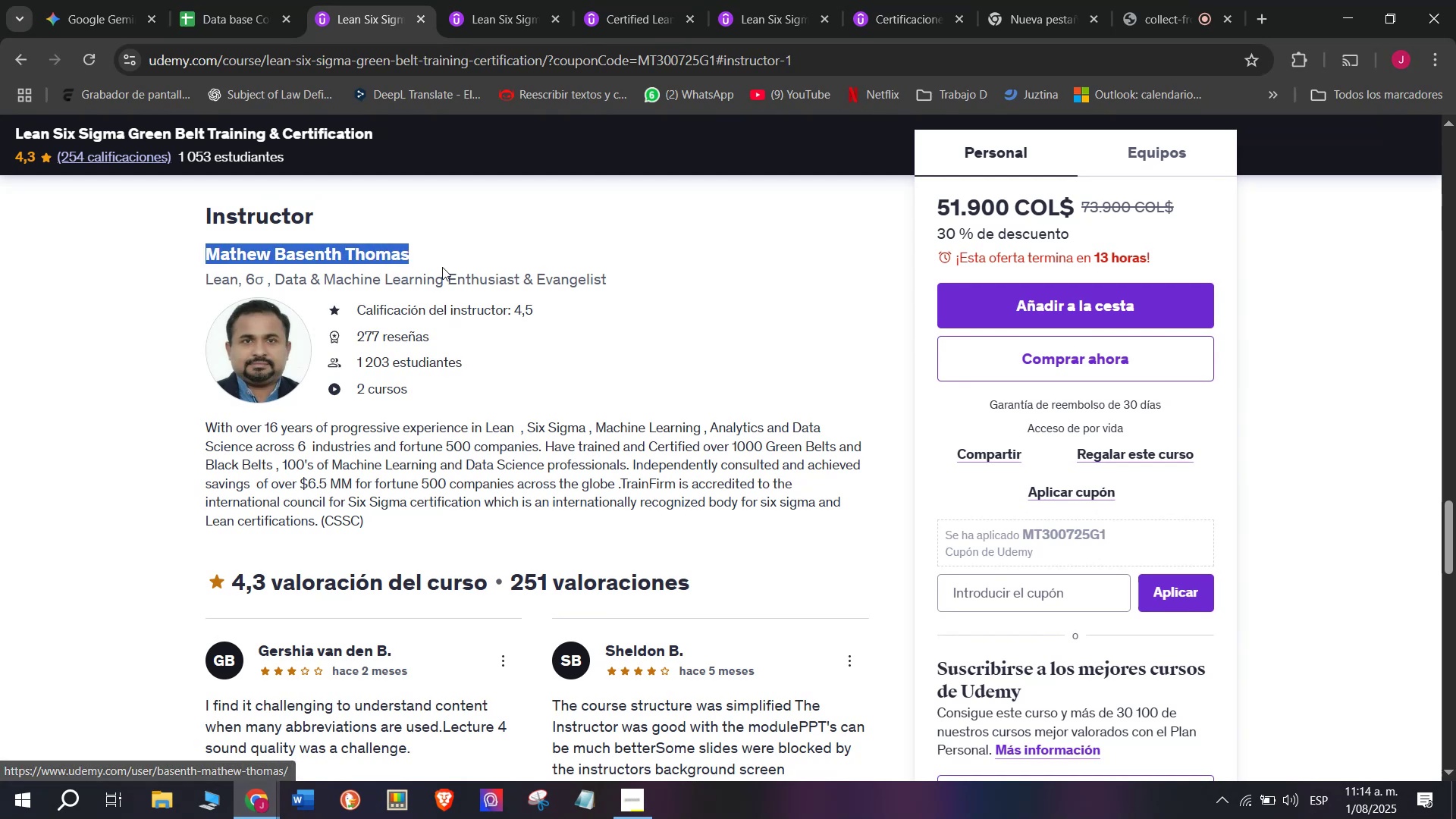 
key(Control+C)
 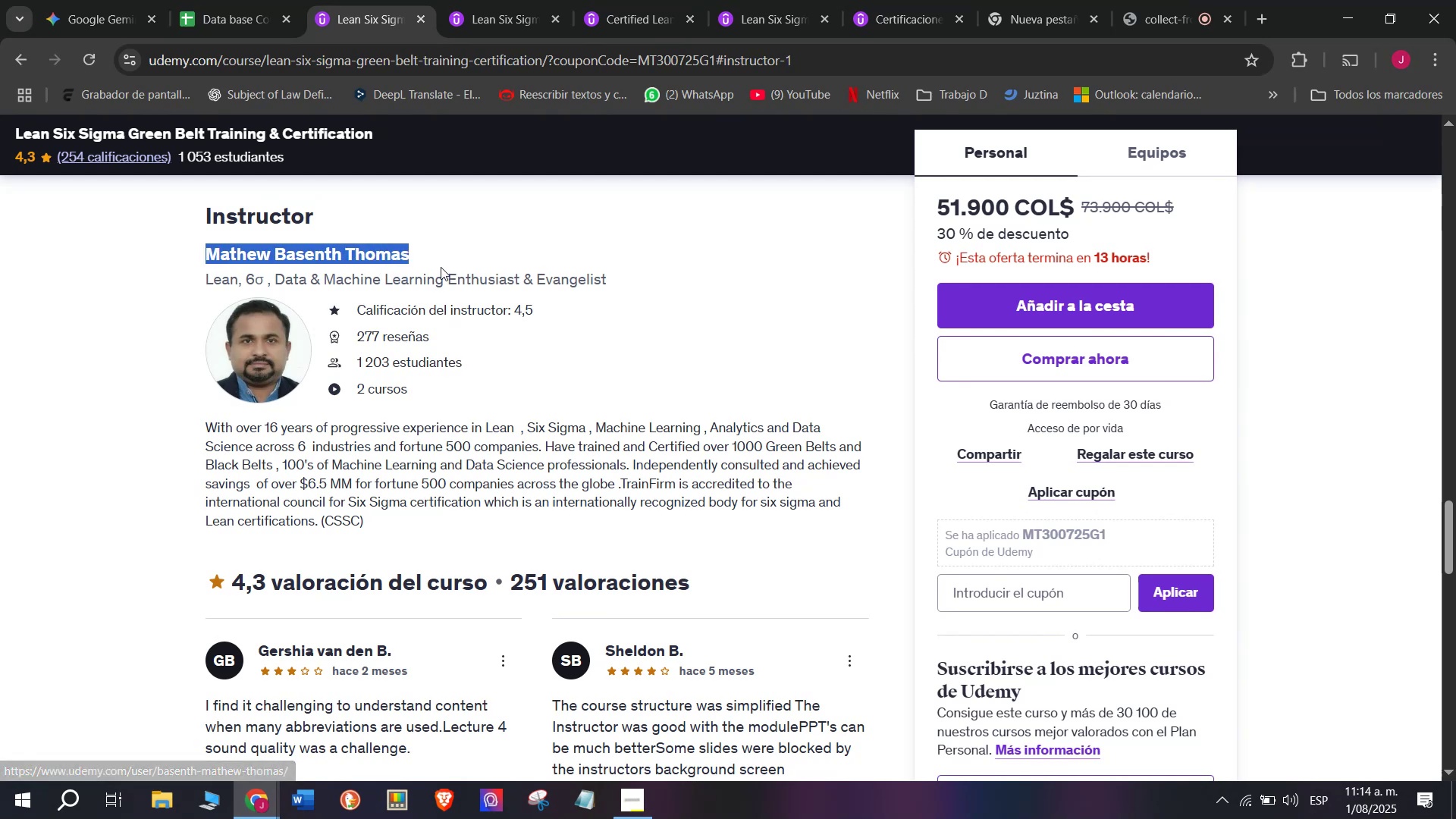 
key(Break)
 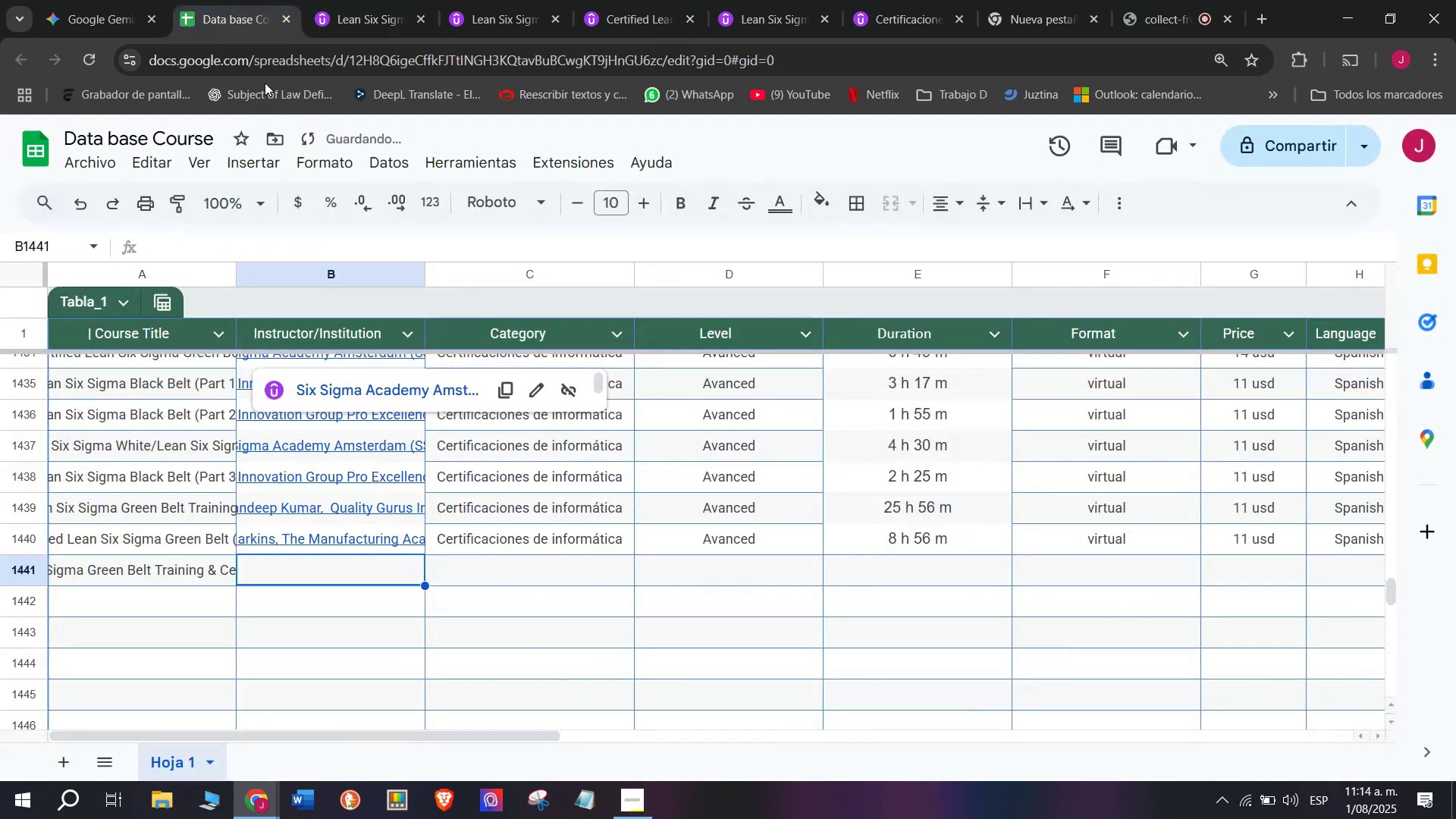 
key(Control+ControlLeft)
 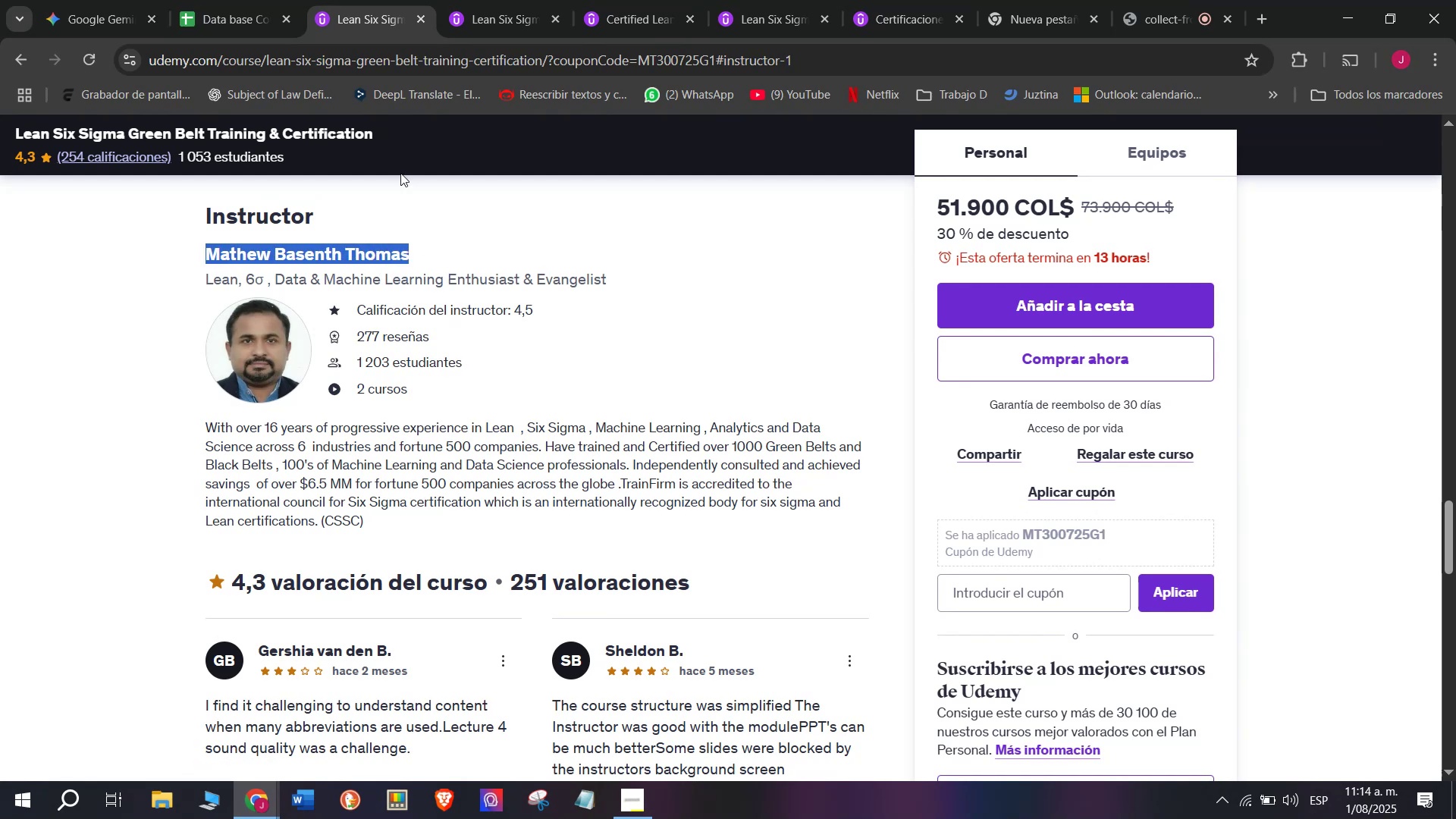 
key(Control+C)
 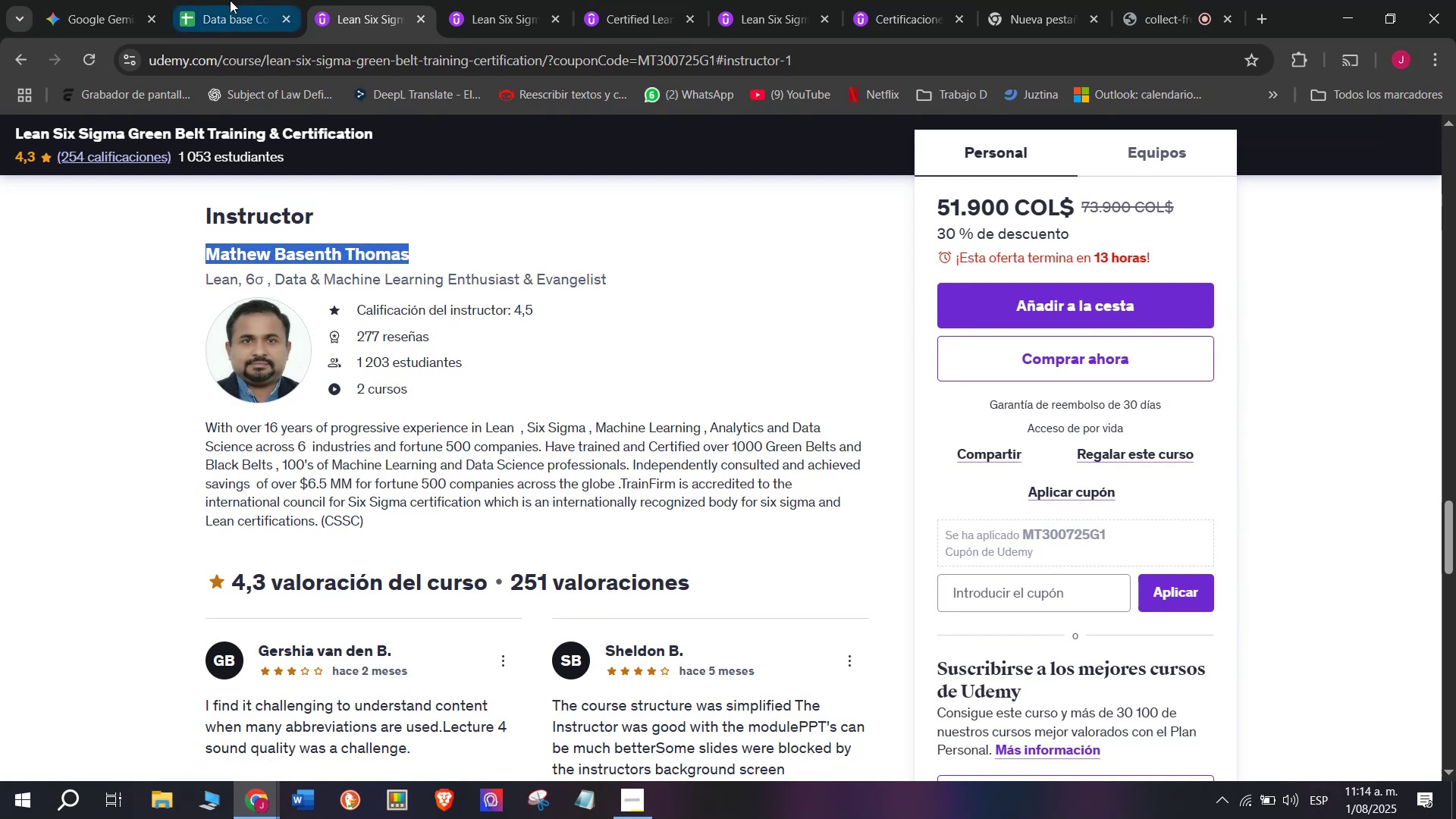 
left_click([230, 0])
 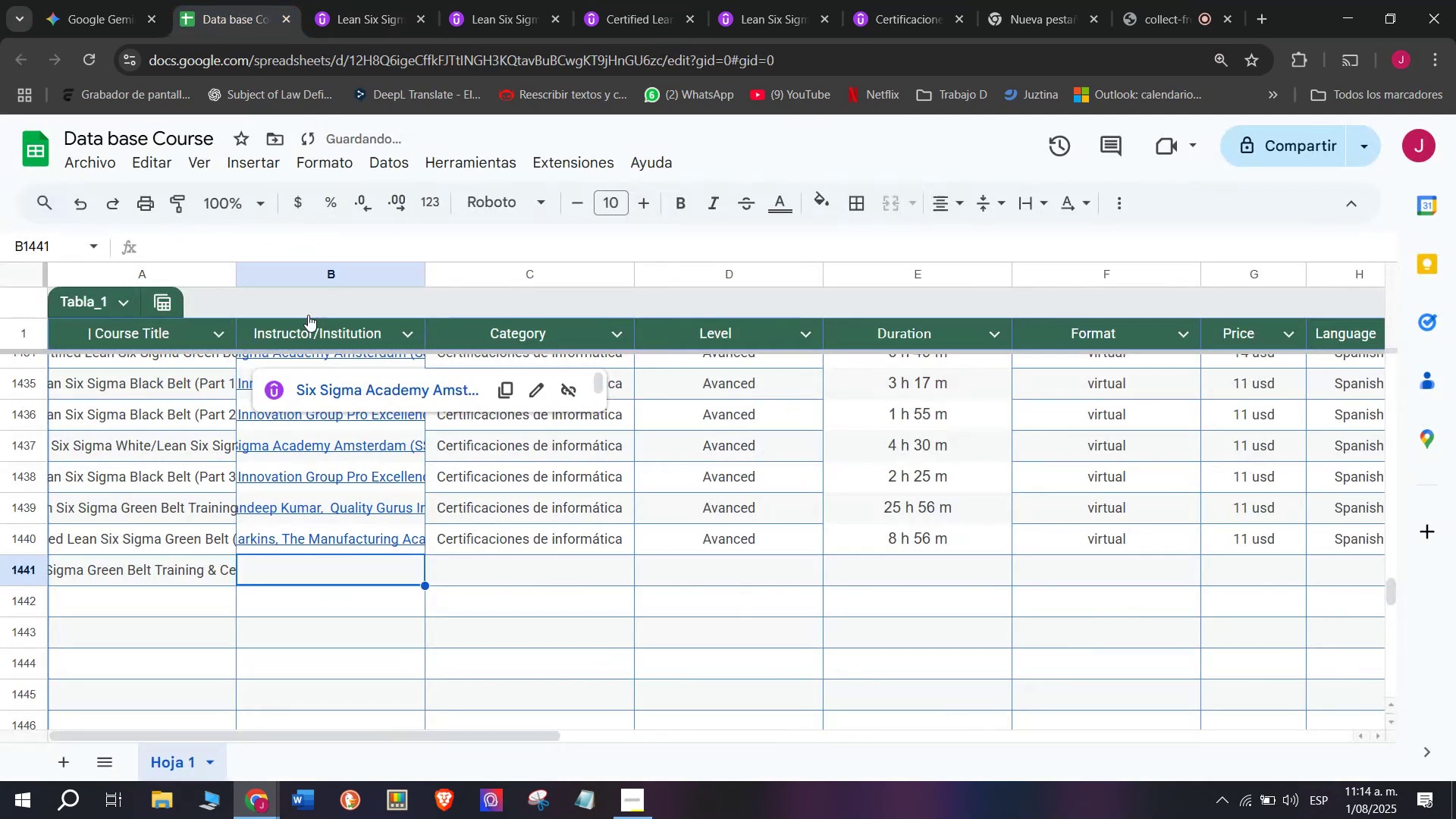 
mouse_move([303, 523])
 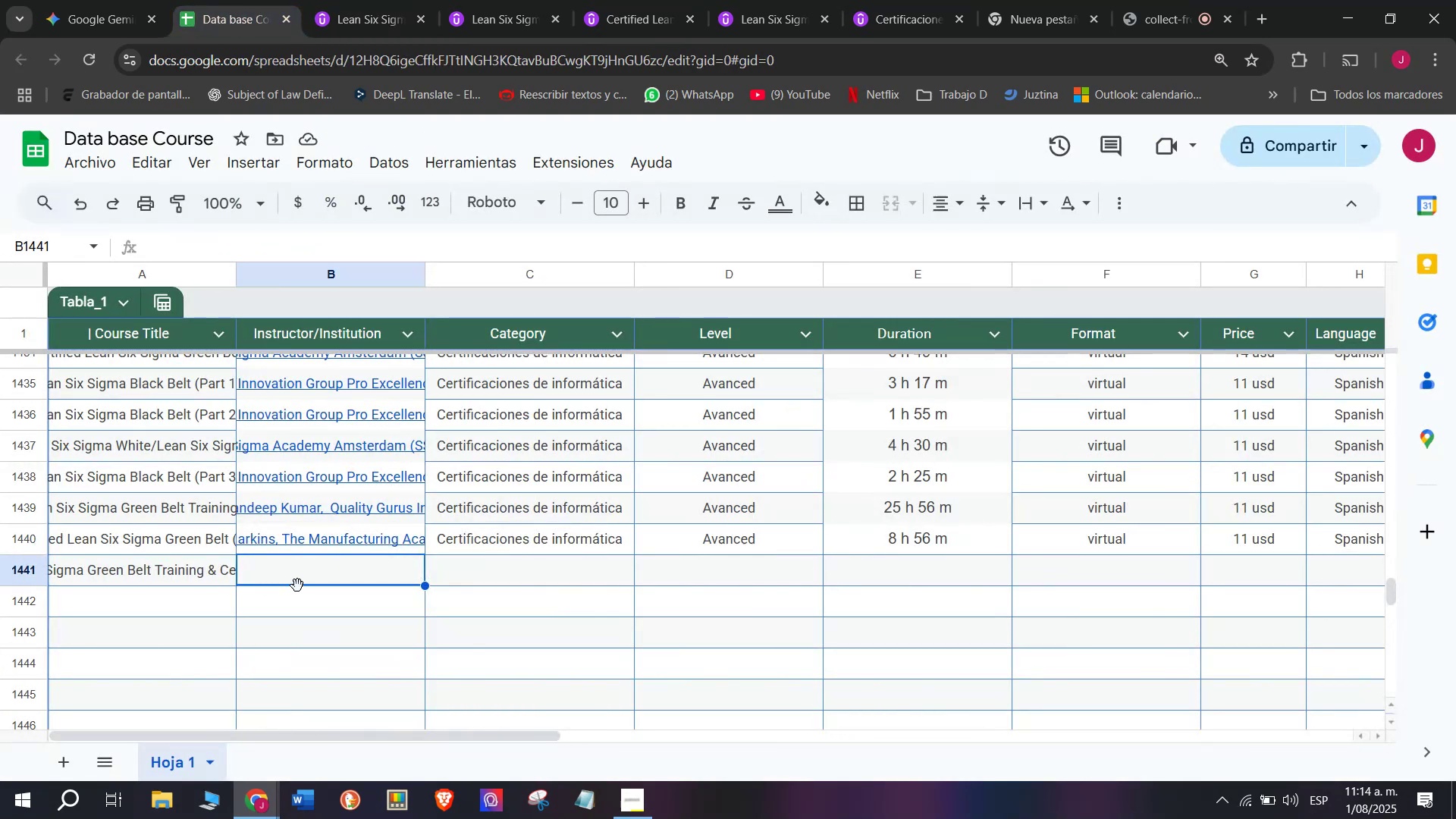 
double_click([297, 583])
 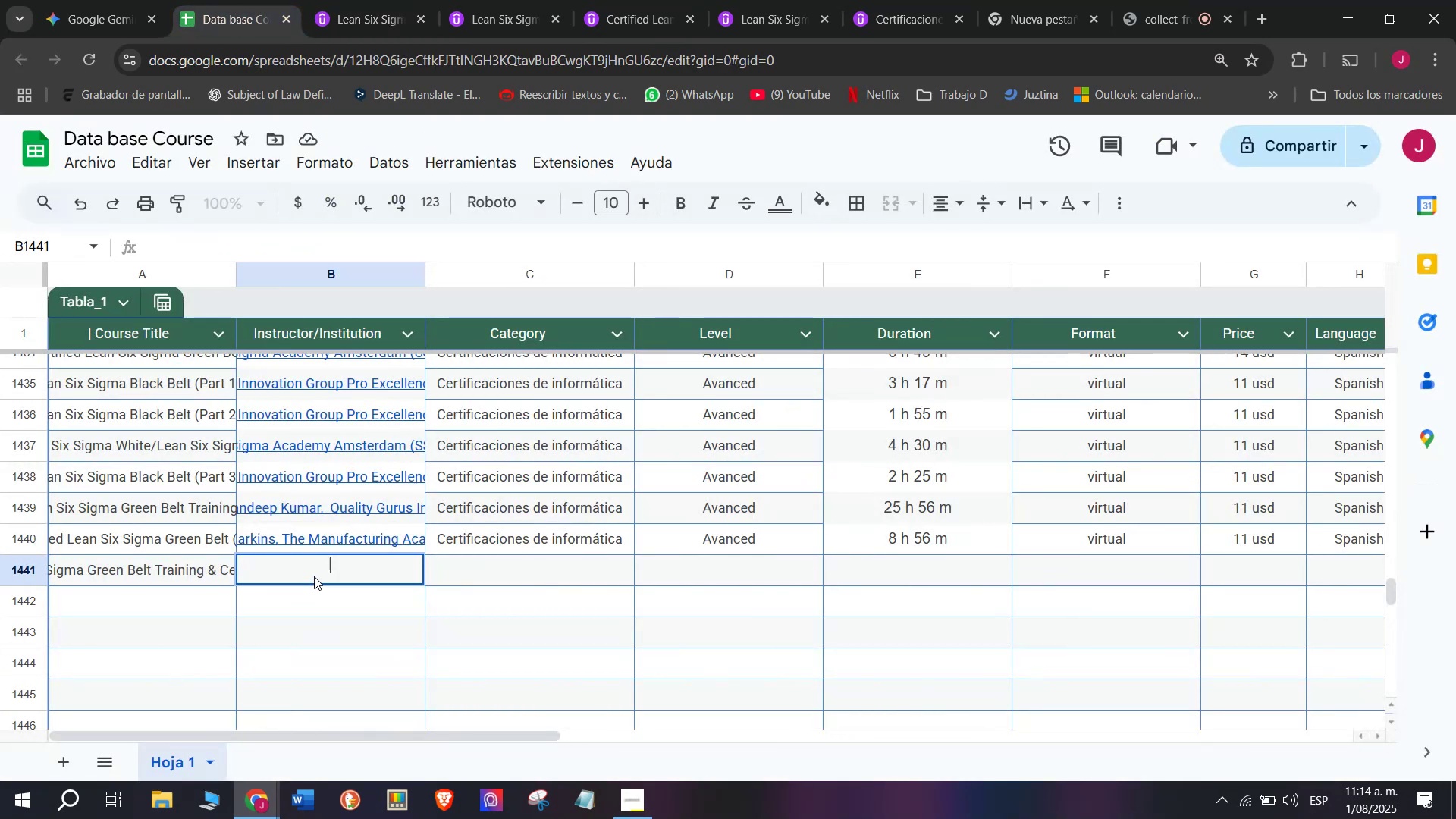 
key(Z)
 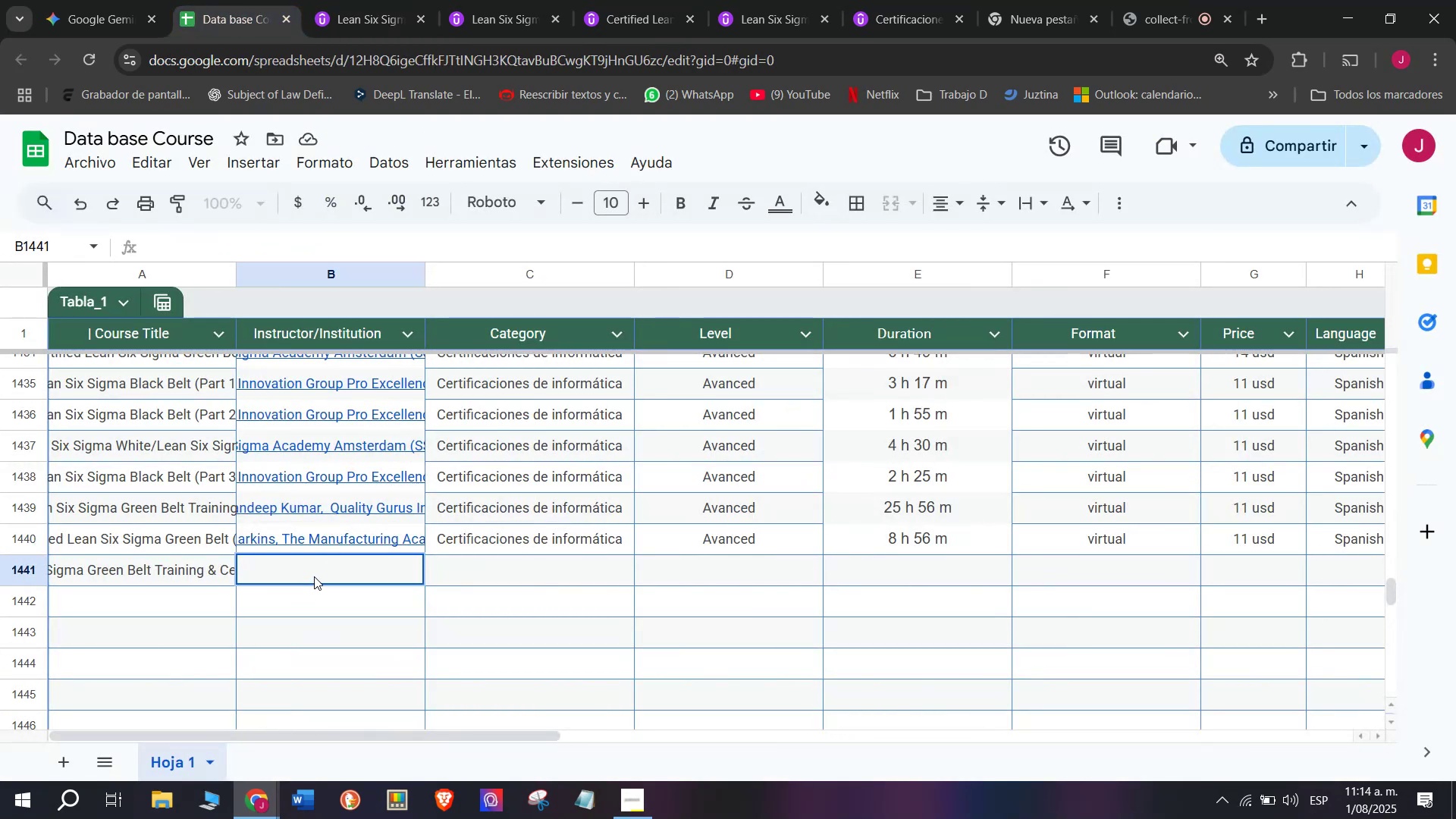 
key(Control+ControlLeft)
 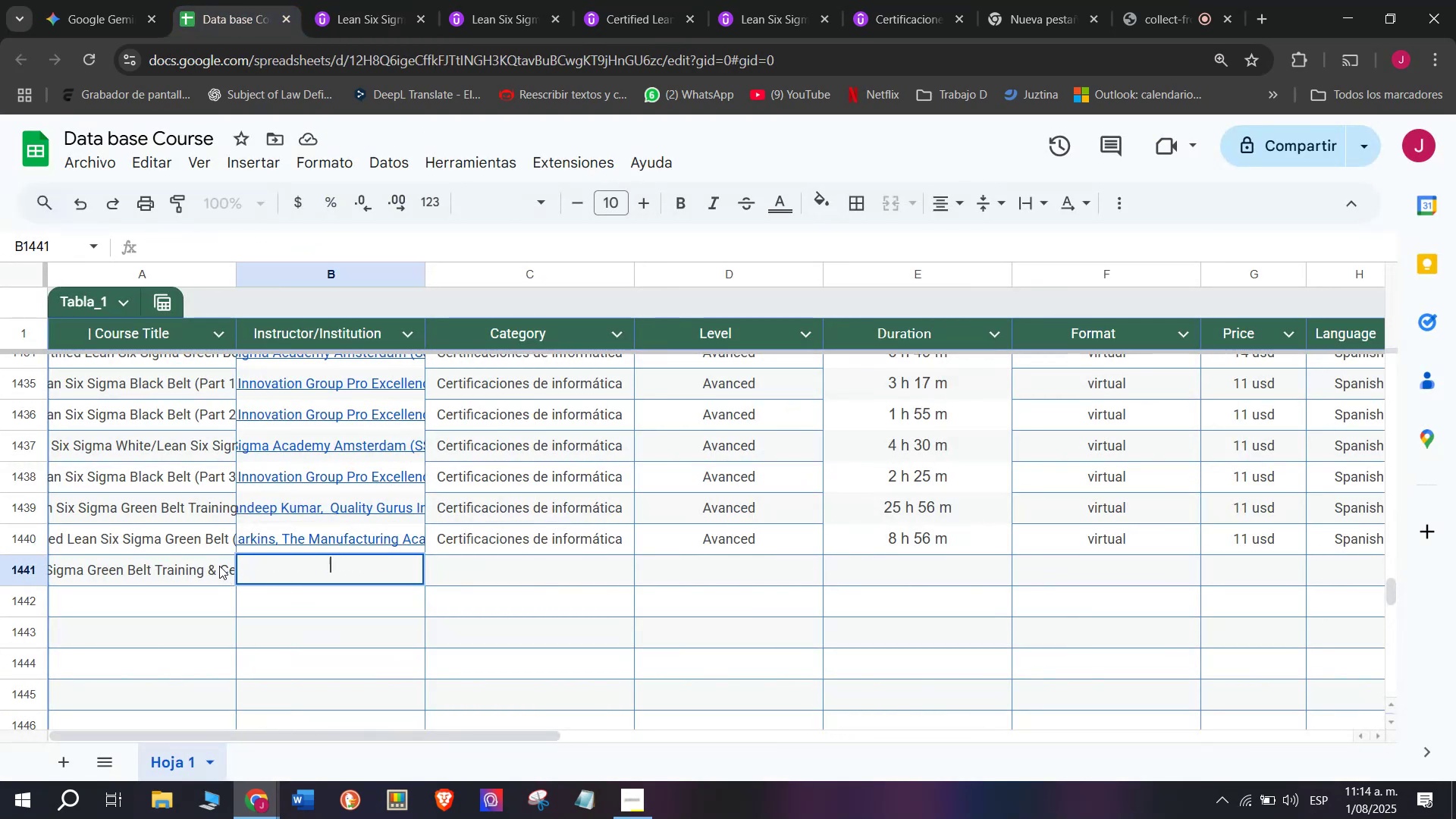 
key(Control+V)
 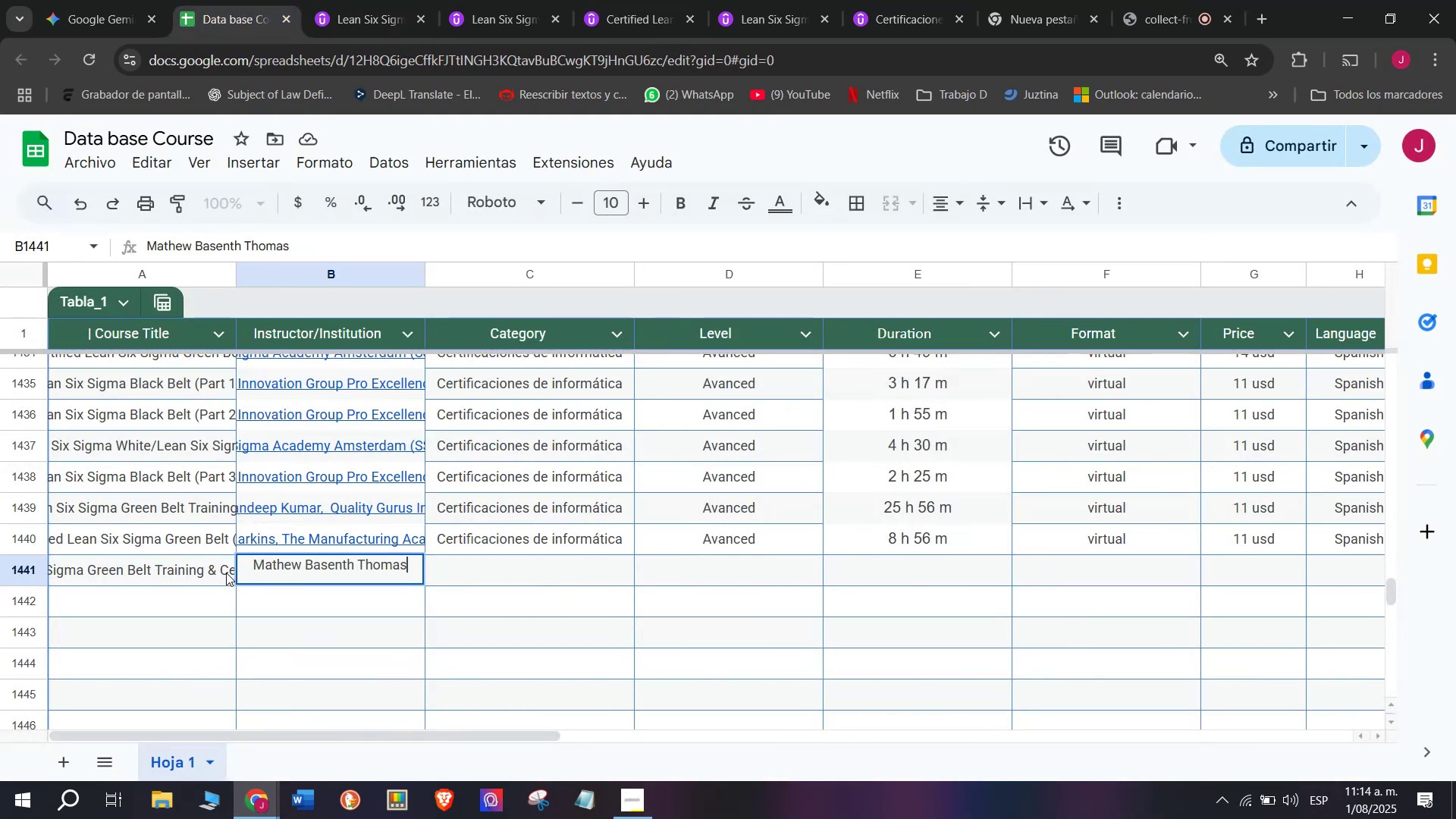 
key(Control+Shift+ControlLeft)
 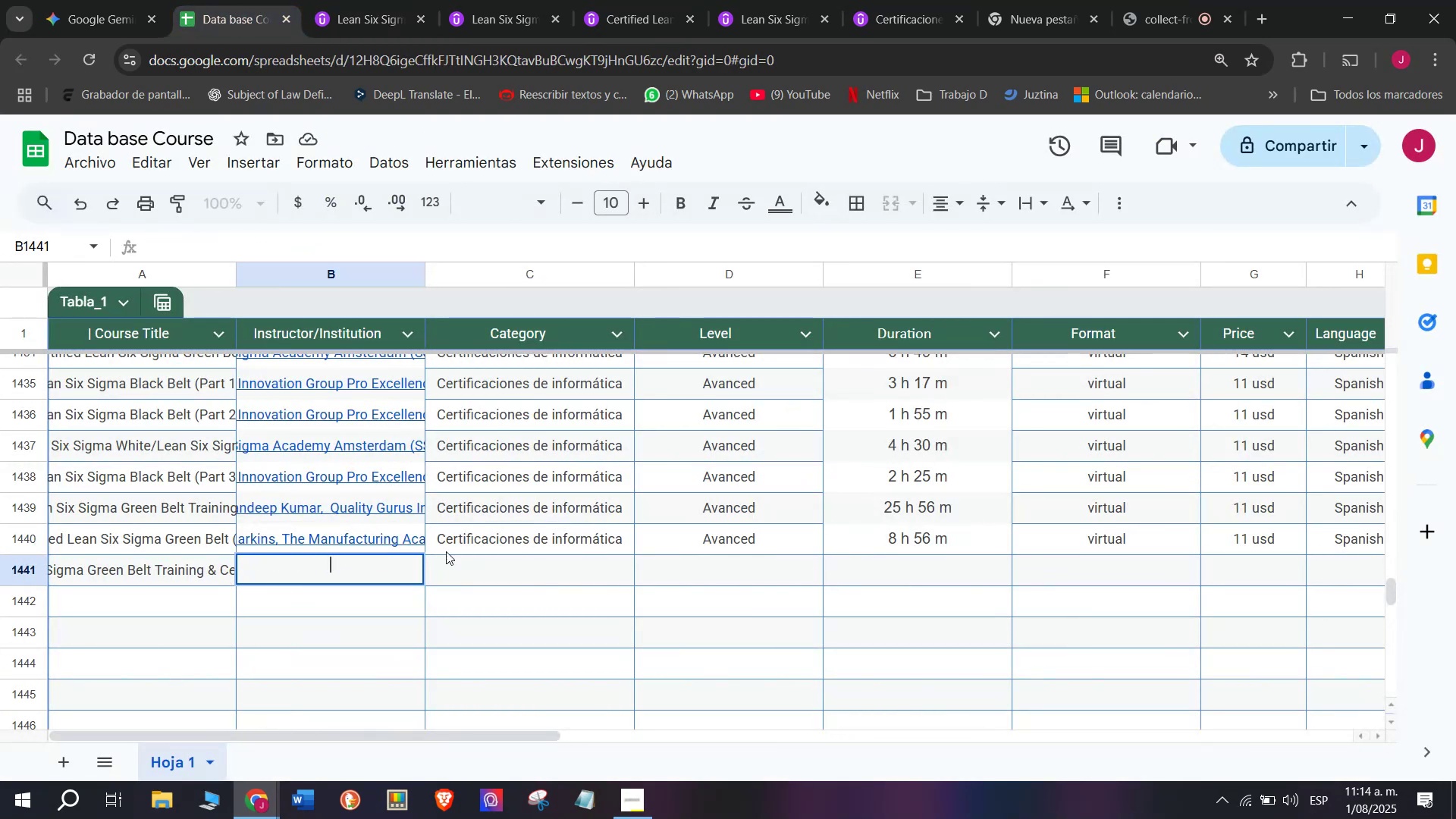 
key(Shift+ShiftLeft)
 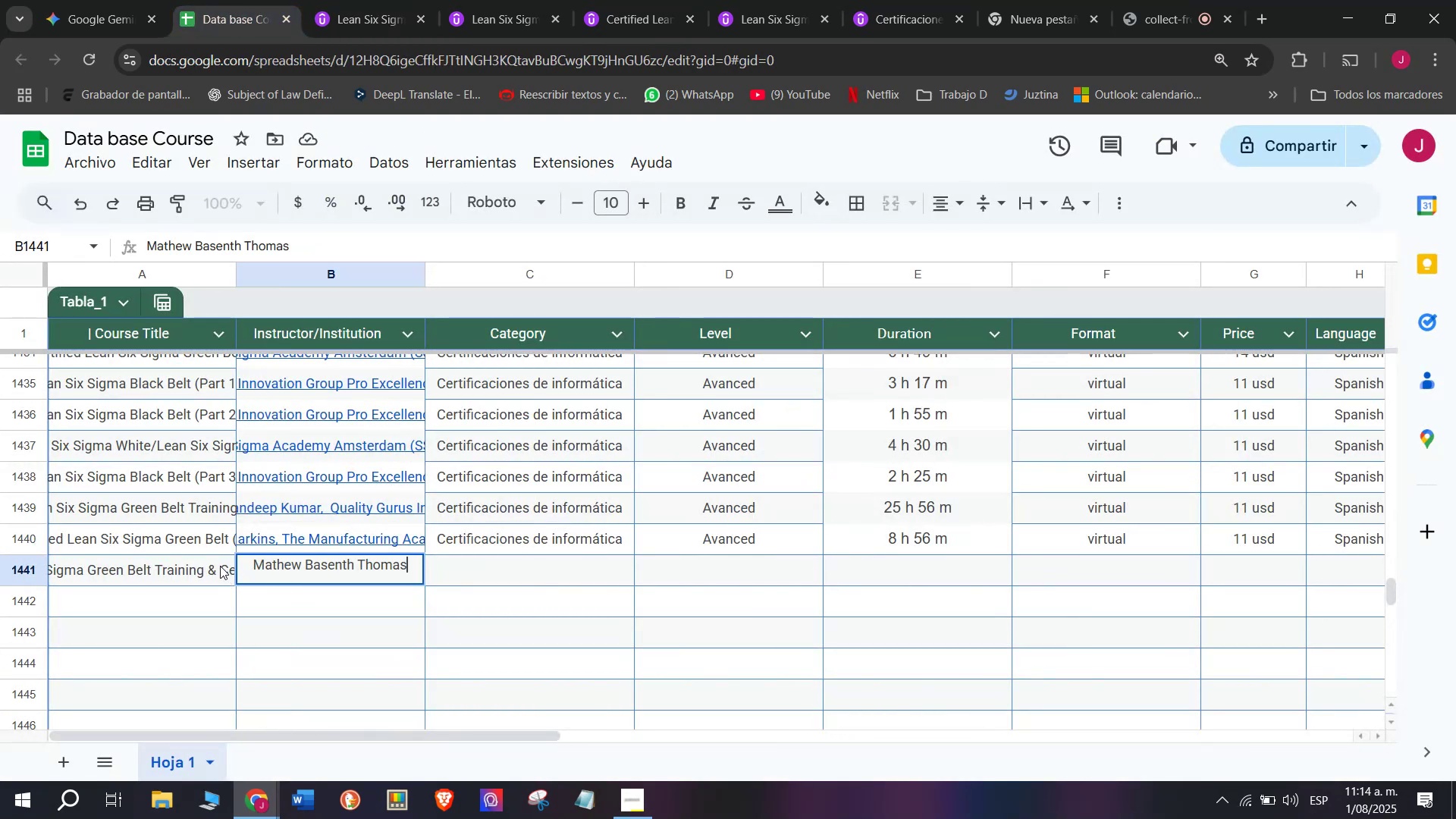 
key(Control+Shift+Z)
 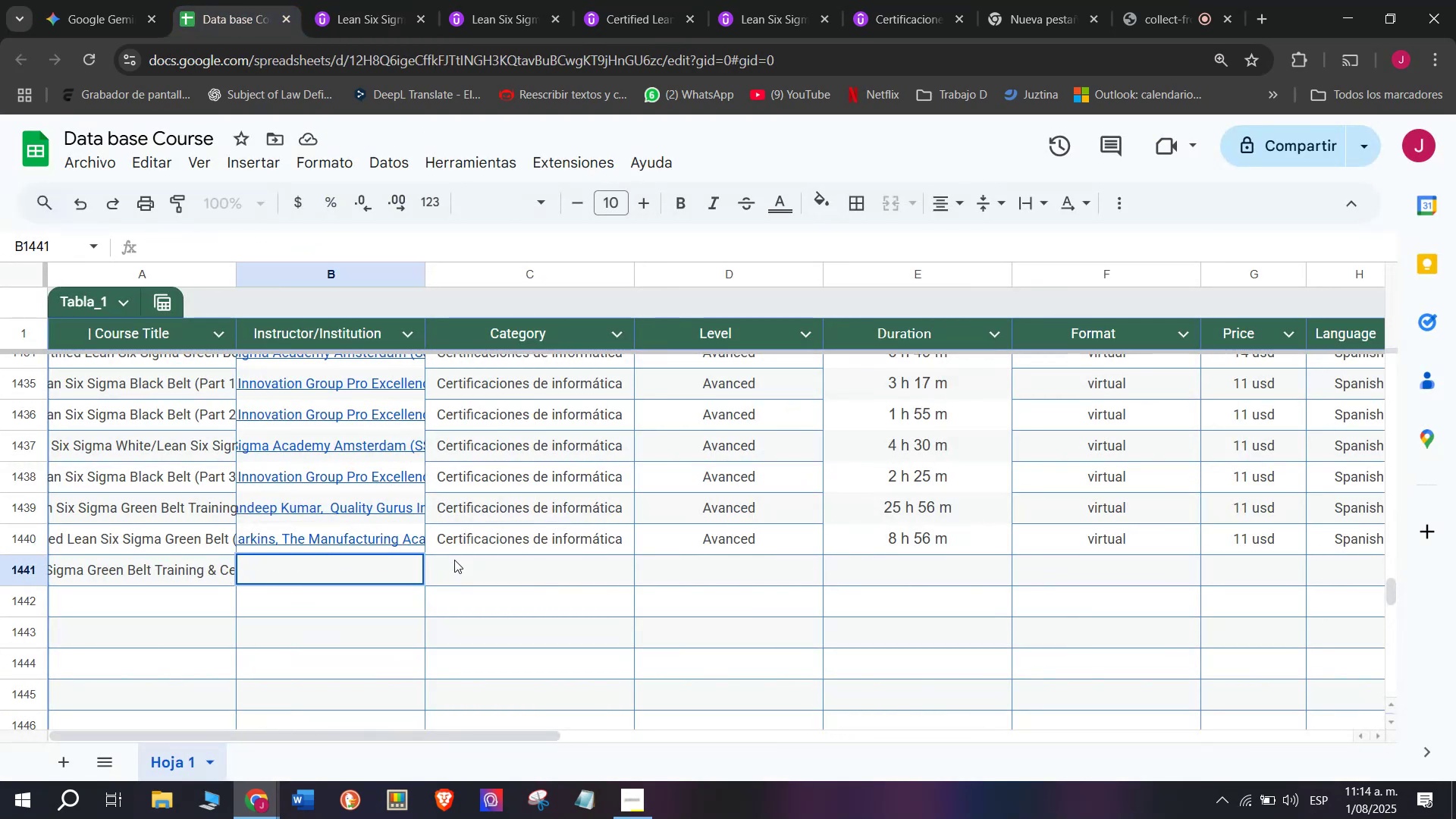 
left_click([480, 579])
 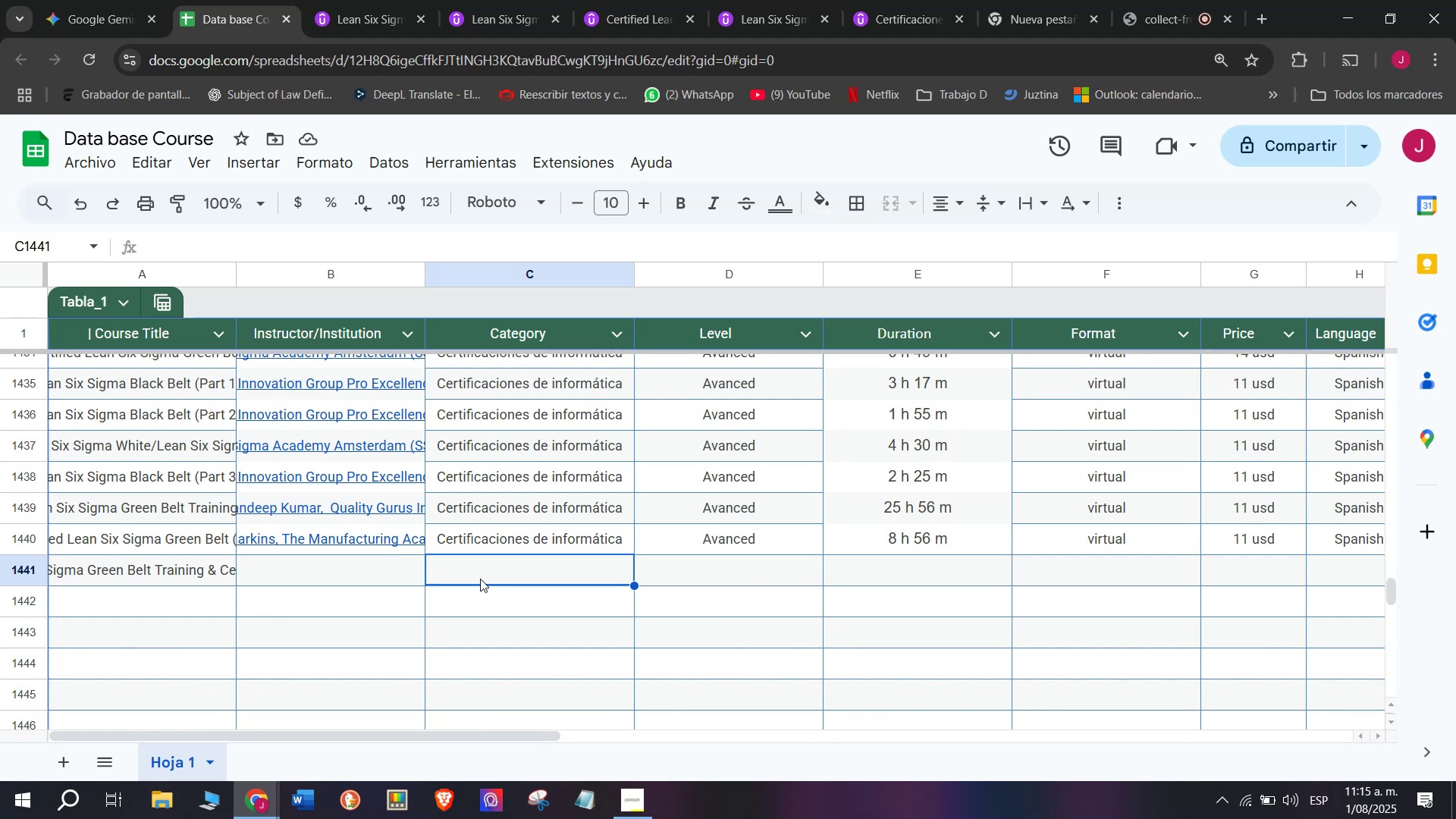 
wait(6.52)
 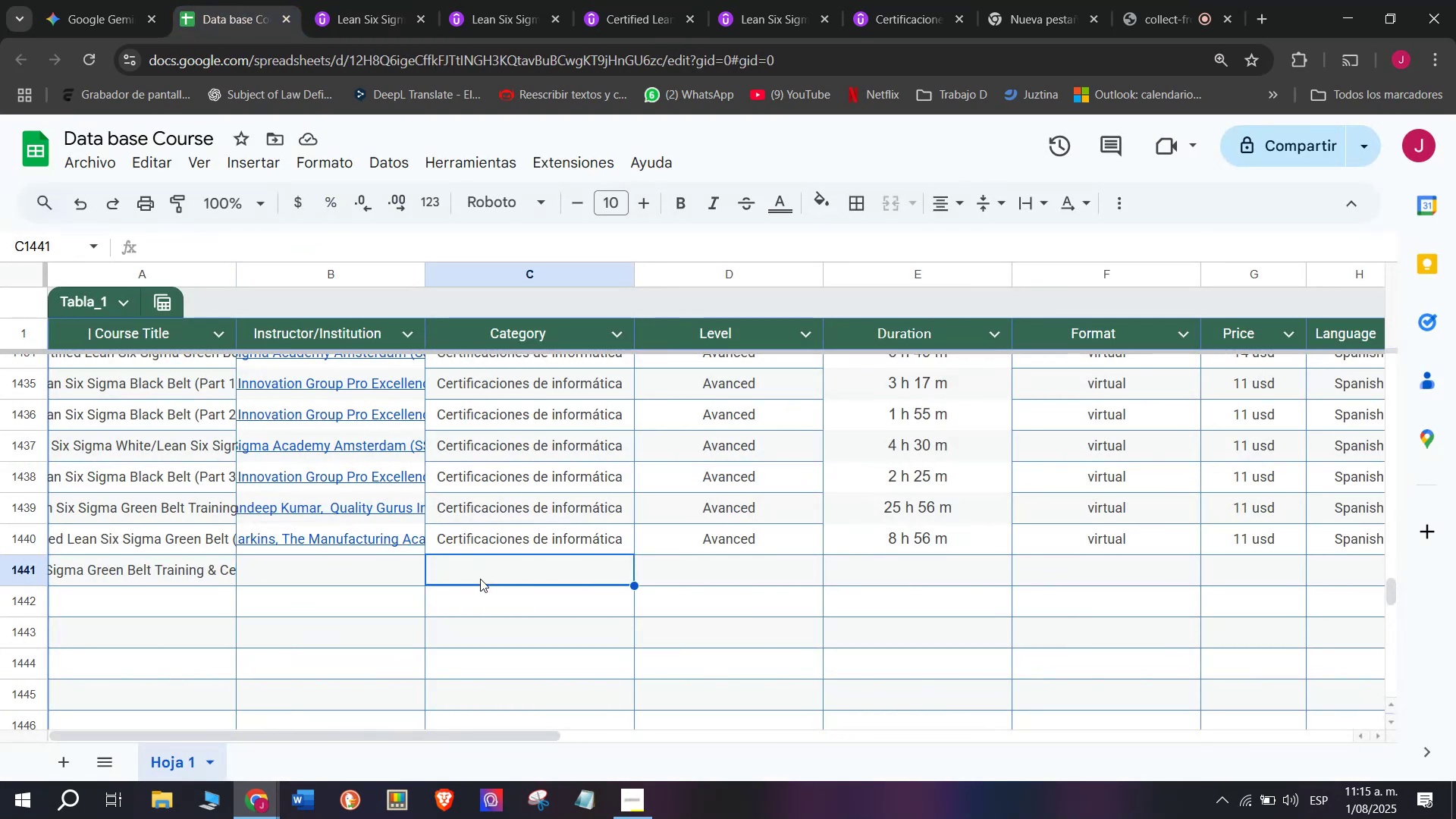 
left_click([349, 0])
 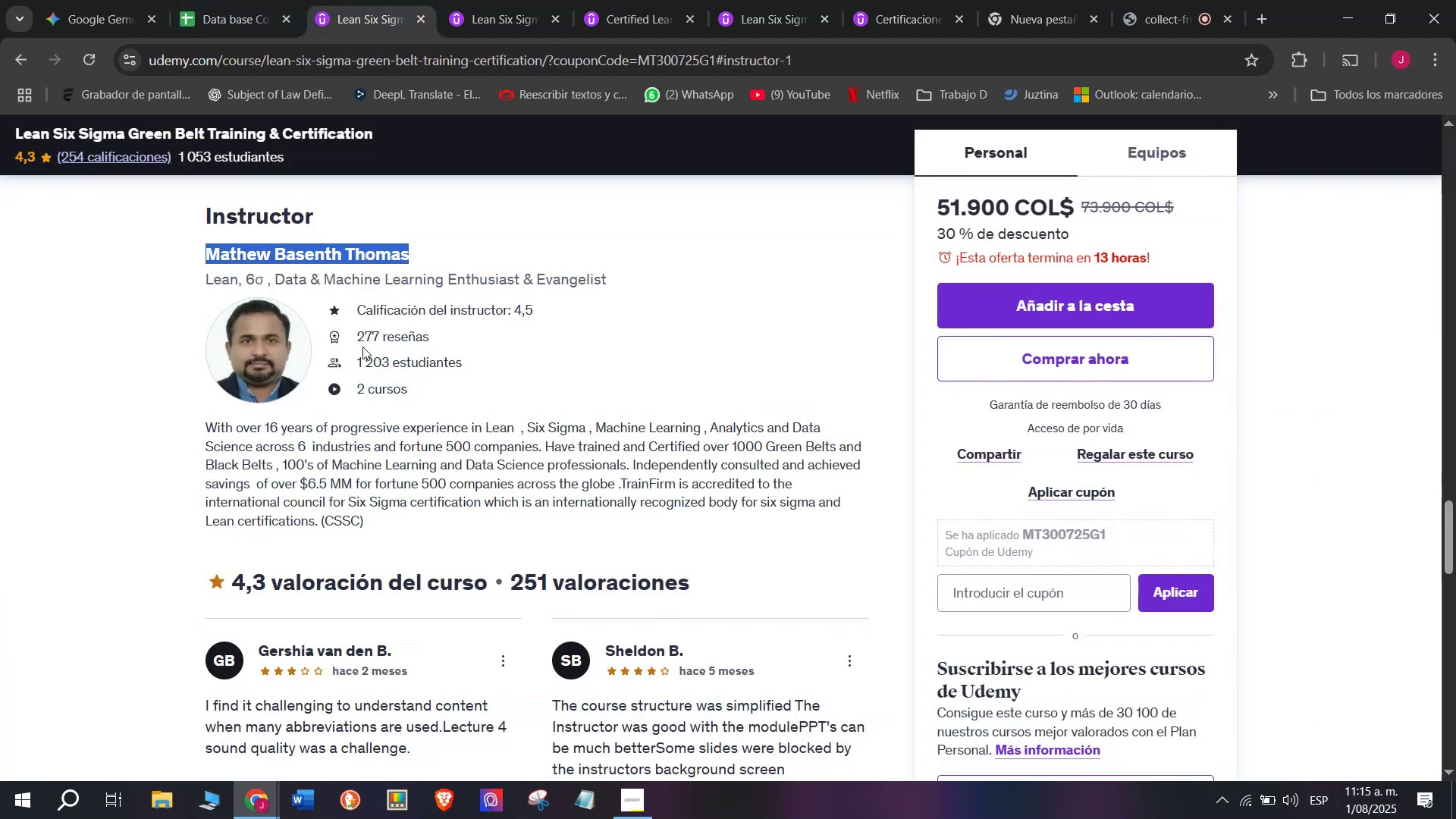 
key(Break)
 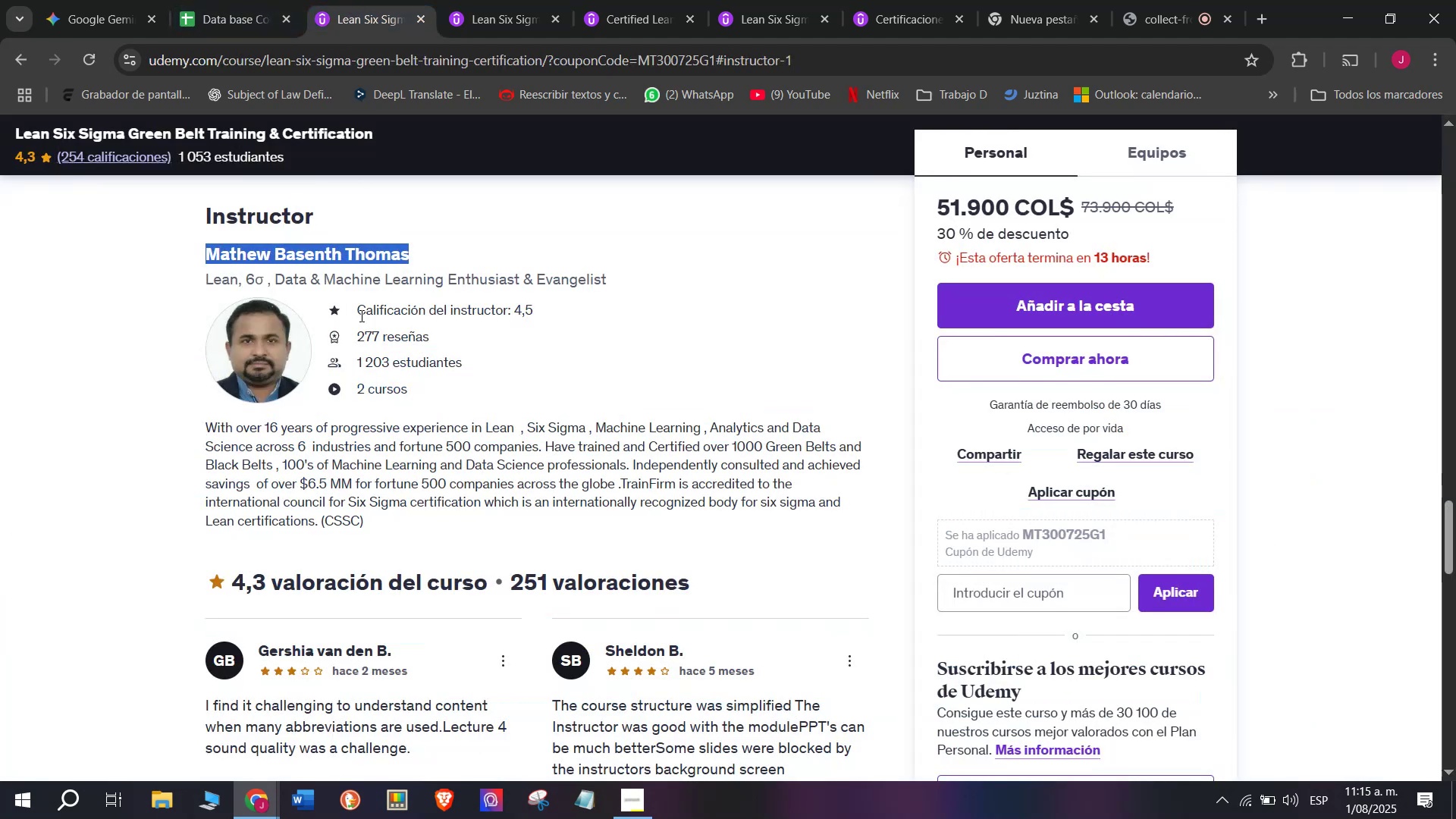 
key(Control+ControlLeft)
 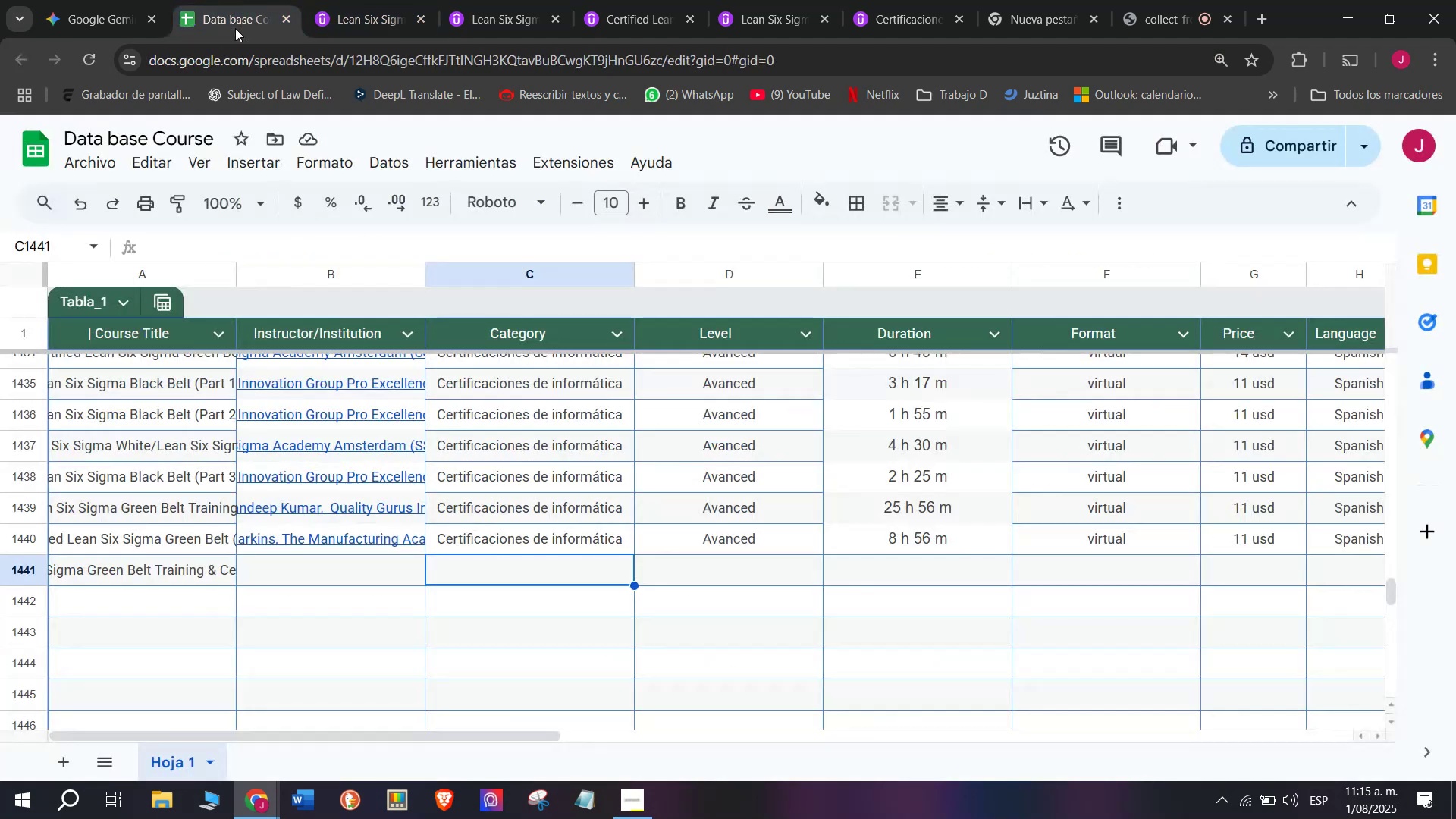 
key(Control+C)
 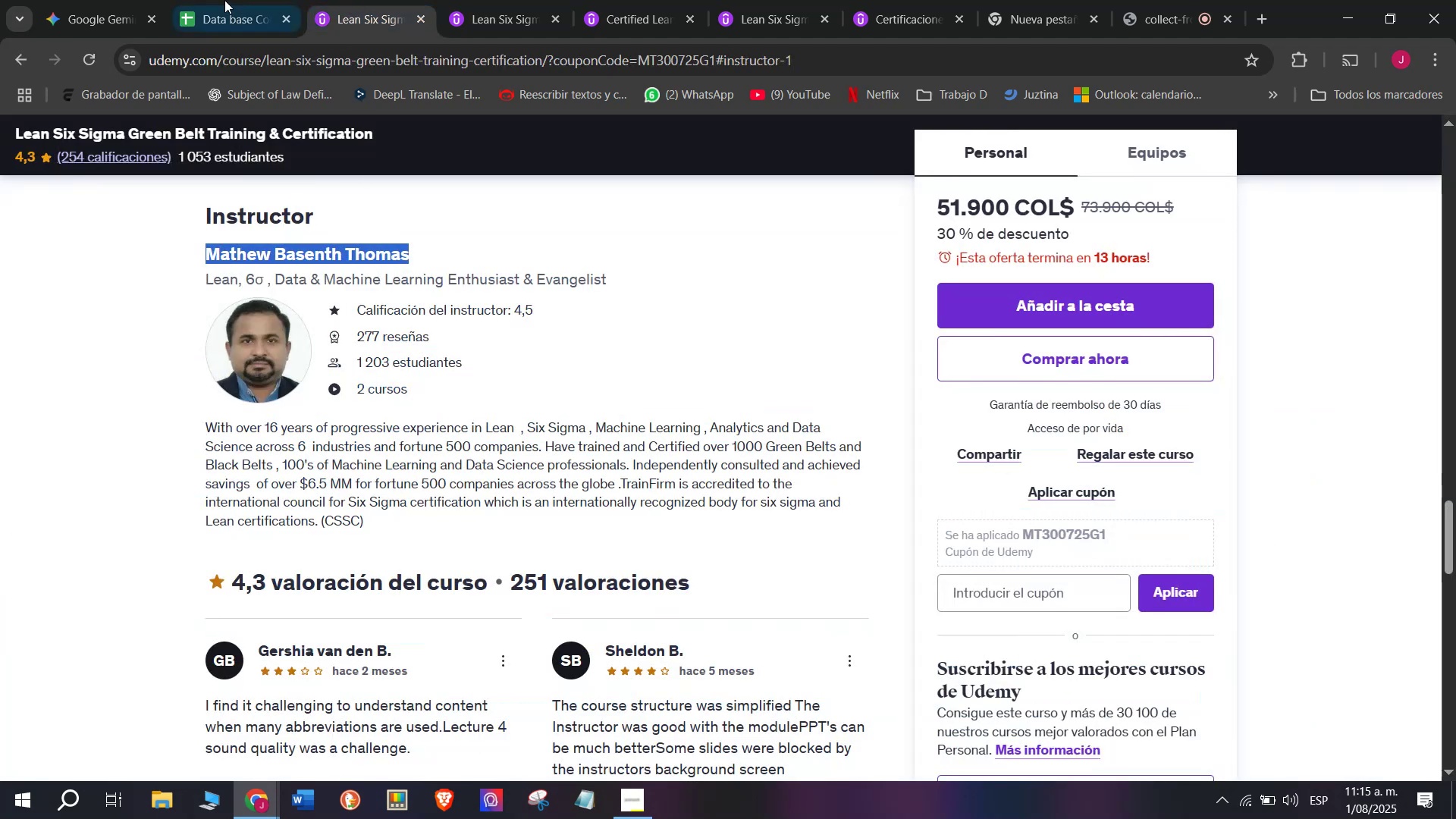 
left_click([224, 0])
 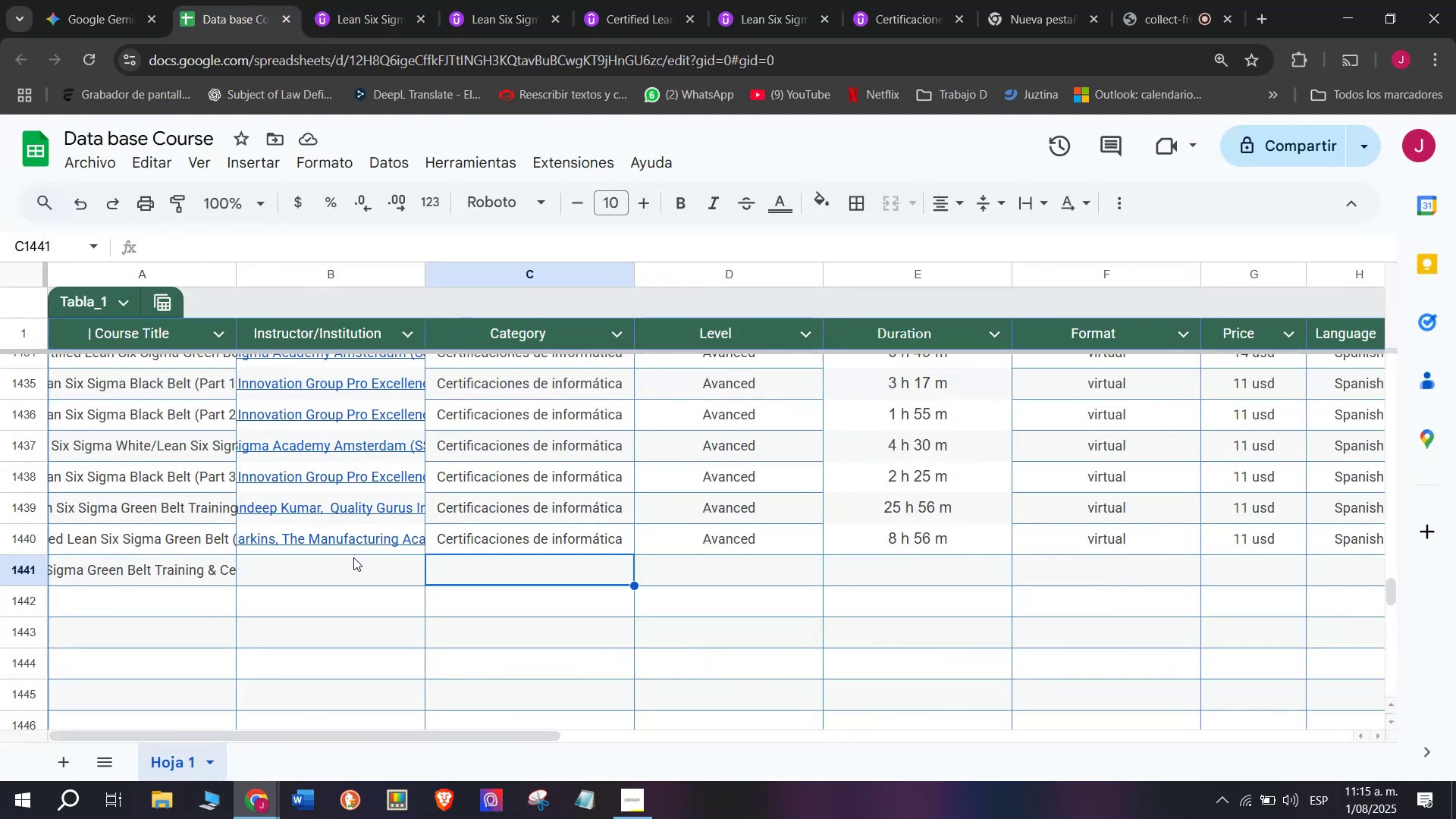 
left_click([354, 570])
 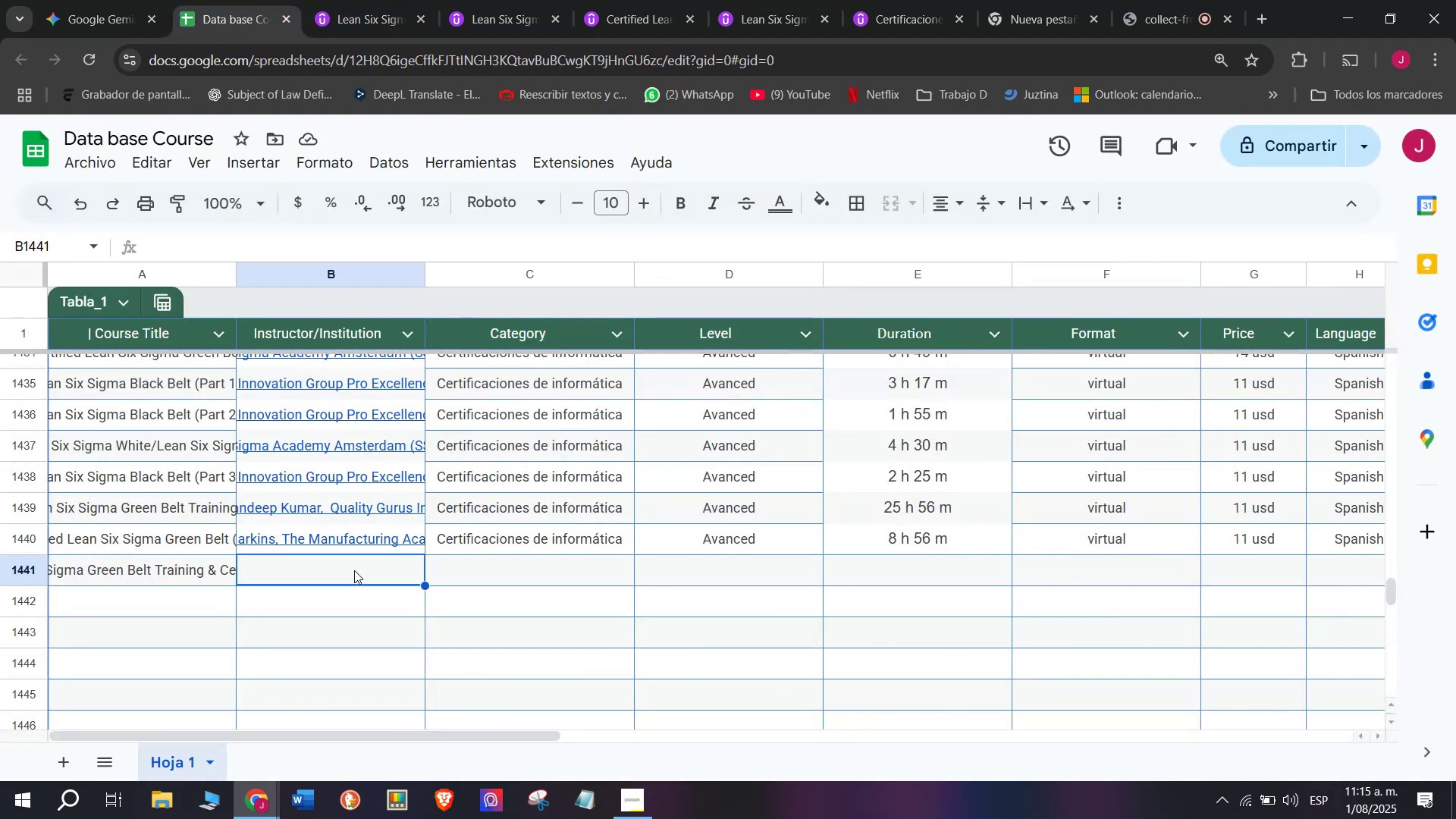 
key(Z)
 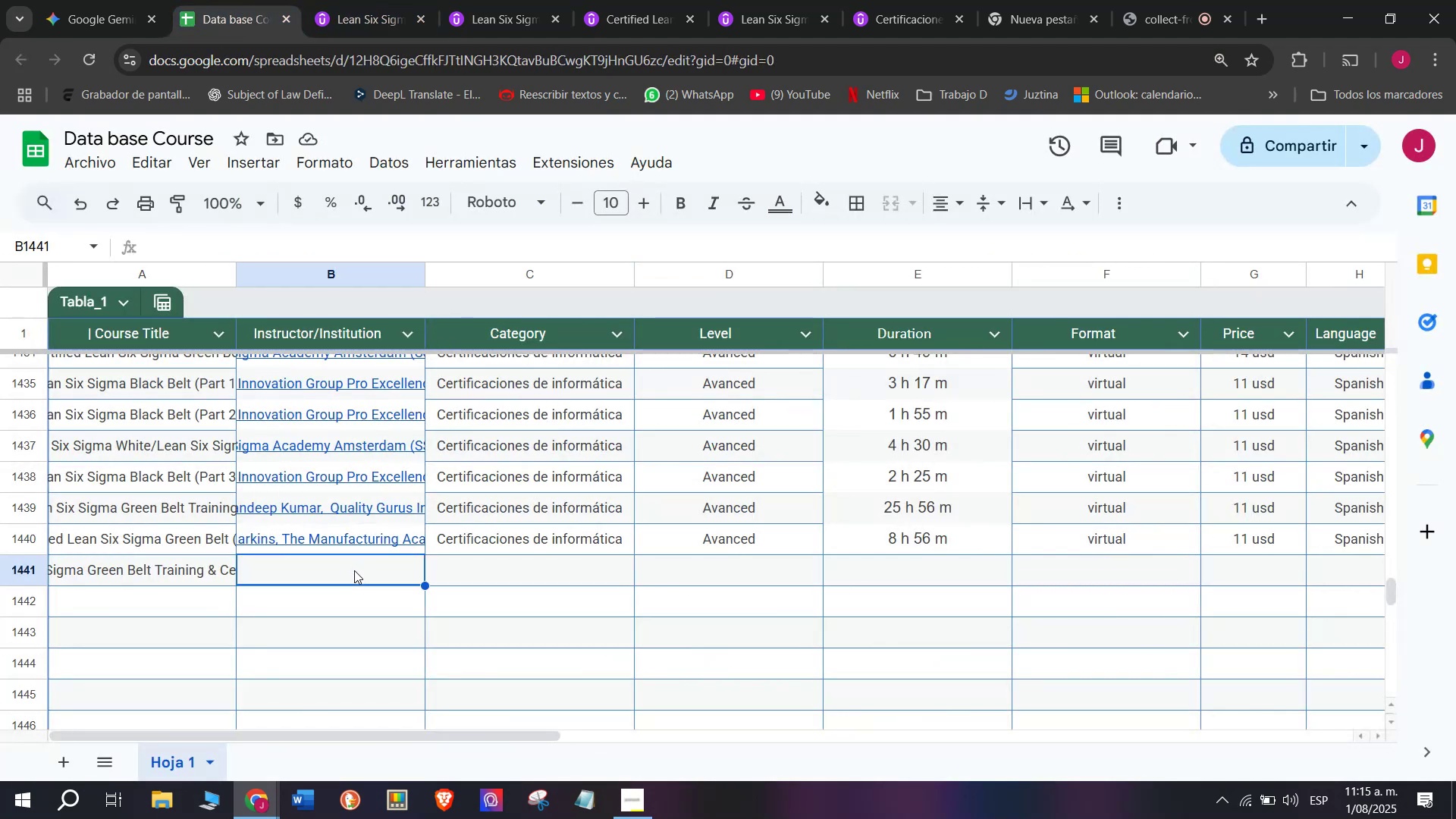 
key(Control+ControlLeft)
 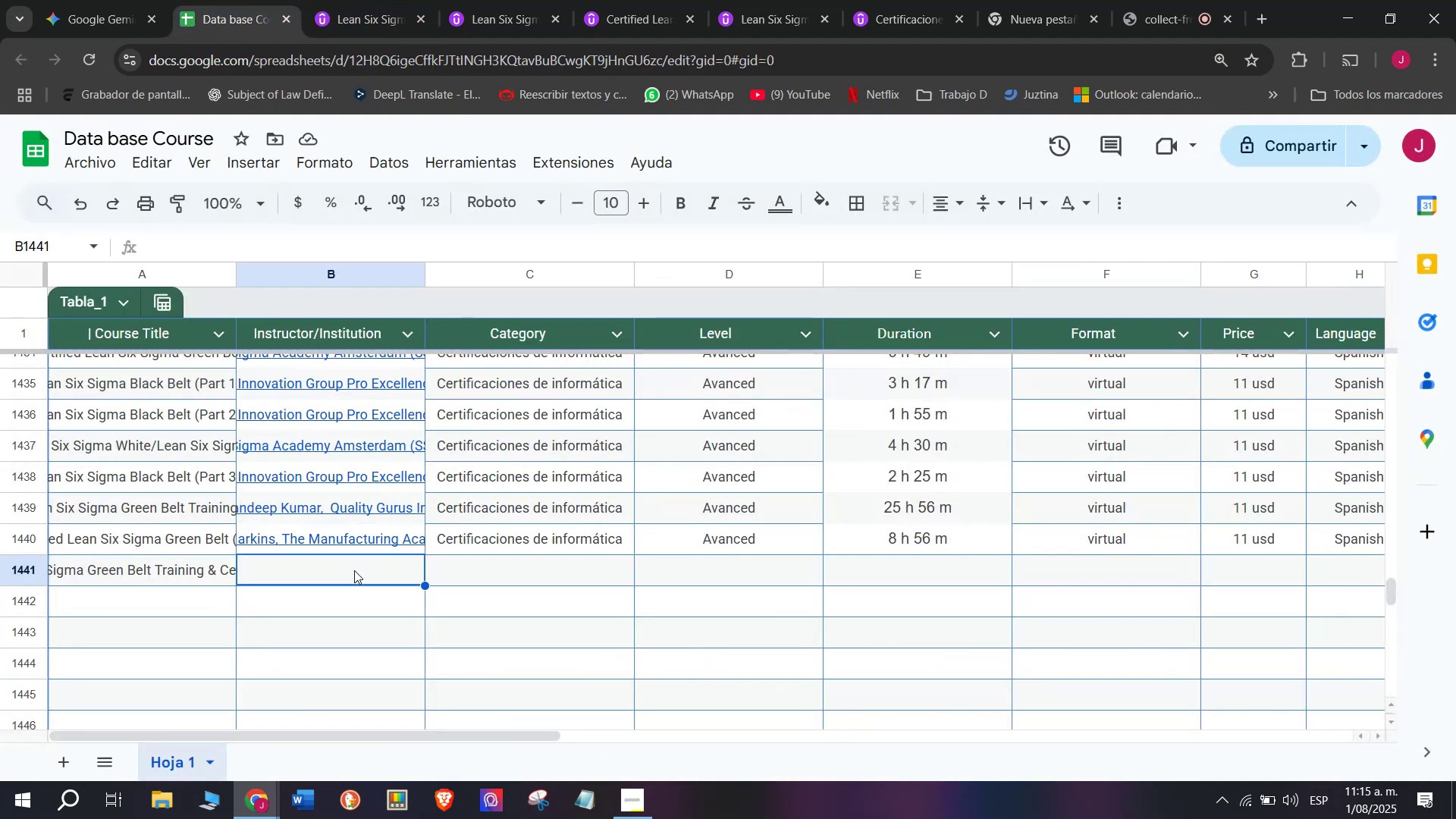 
key(Control+V)
 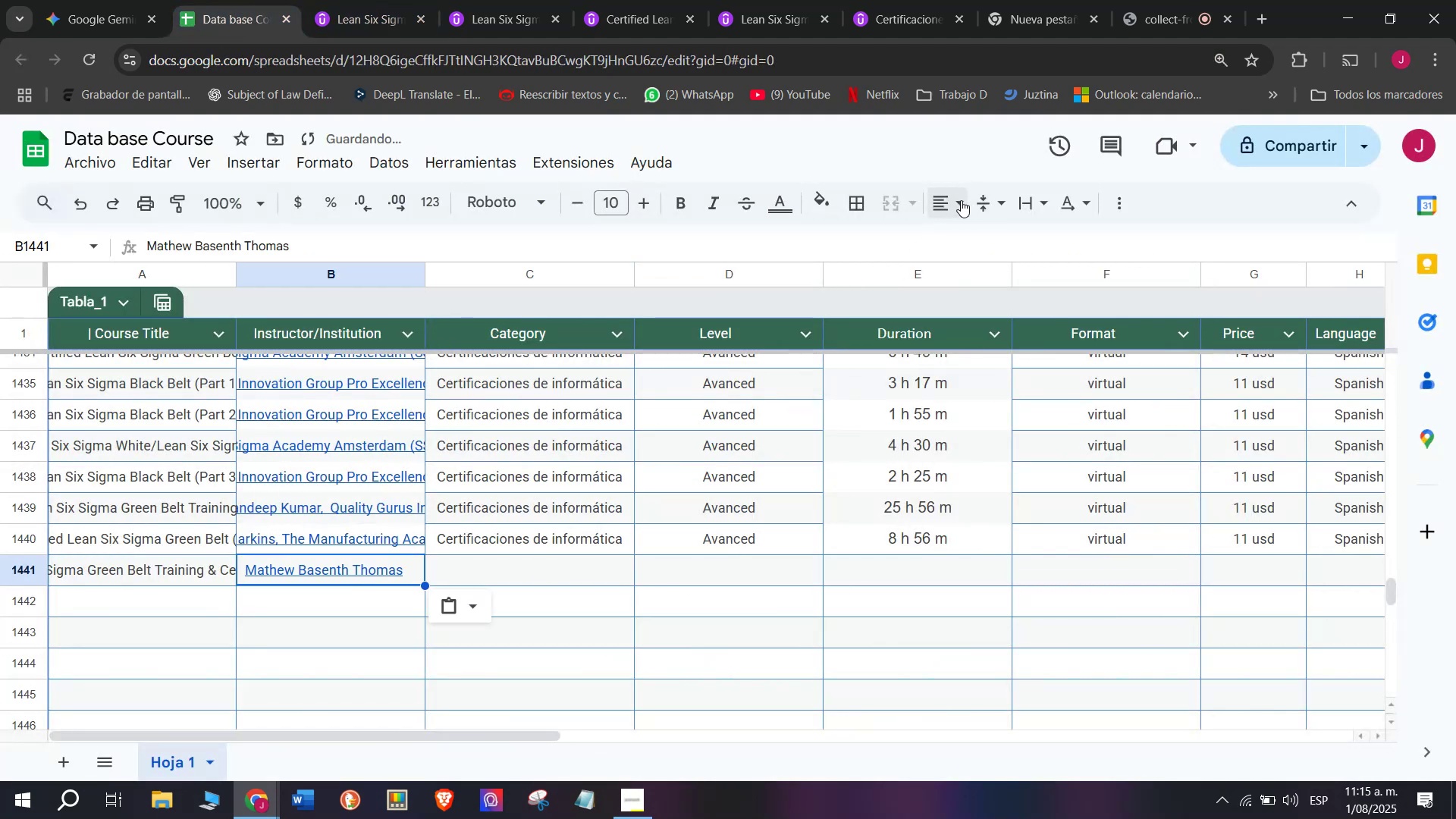 
double_click([974, 231])
 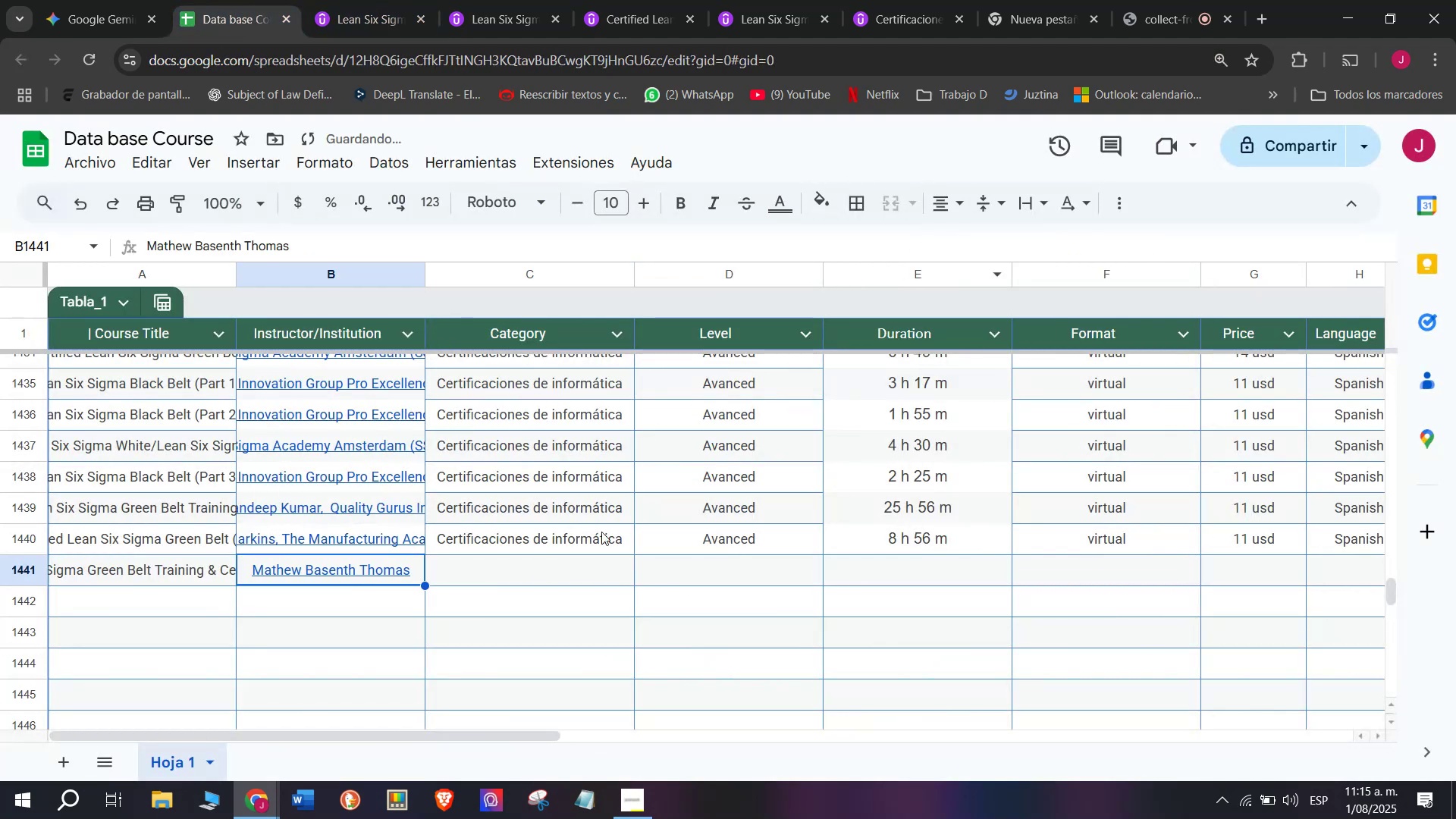 
left_click([599, 544])
 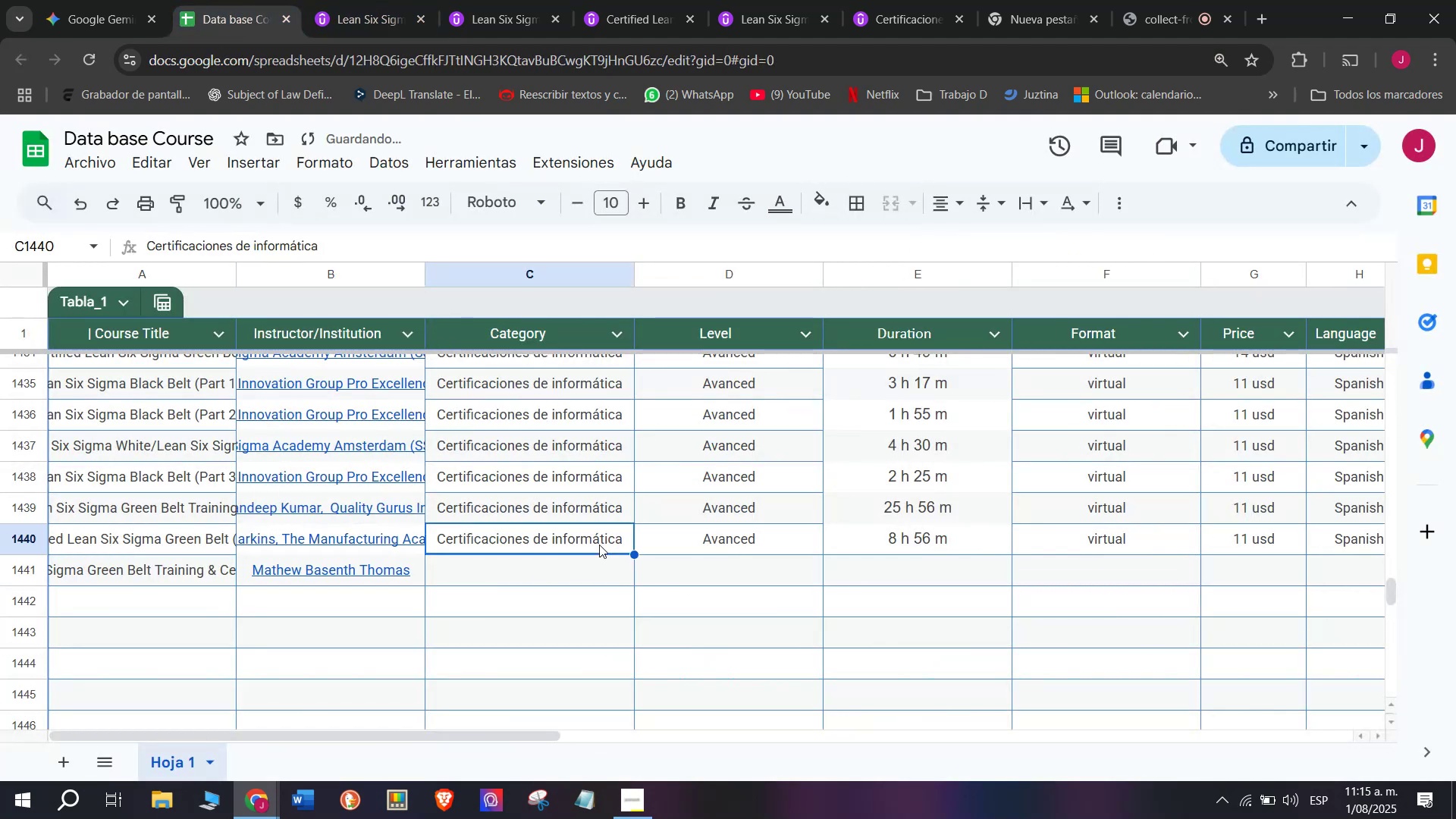 
key(Break)
 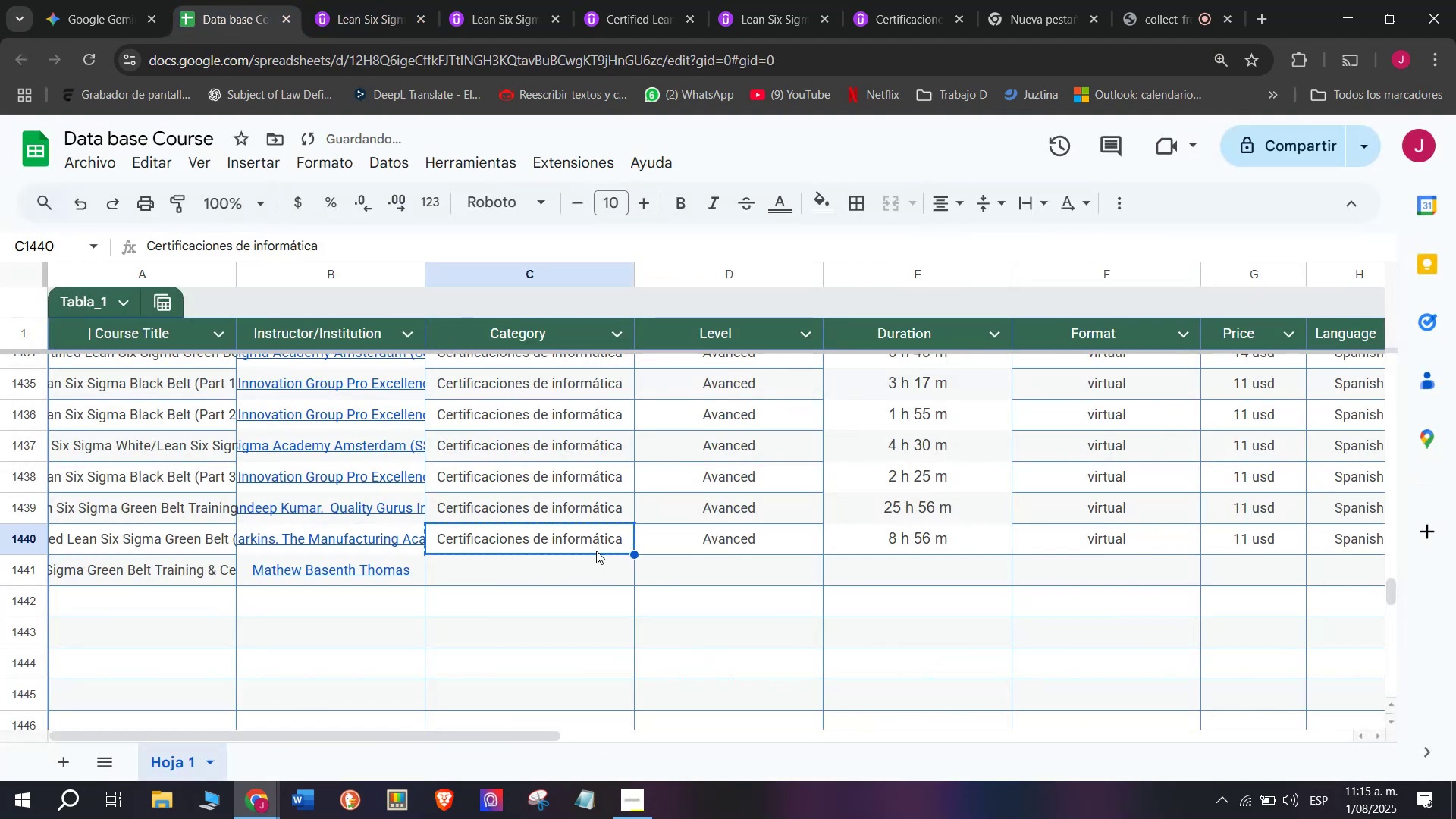 
key(Control+ControlLeft)
 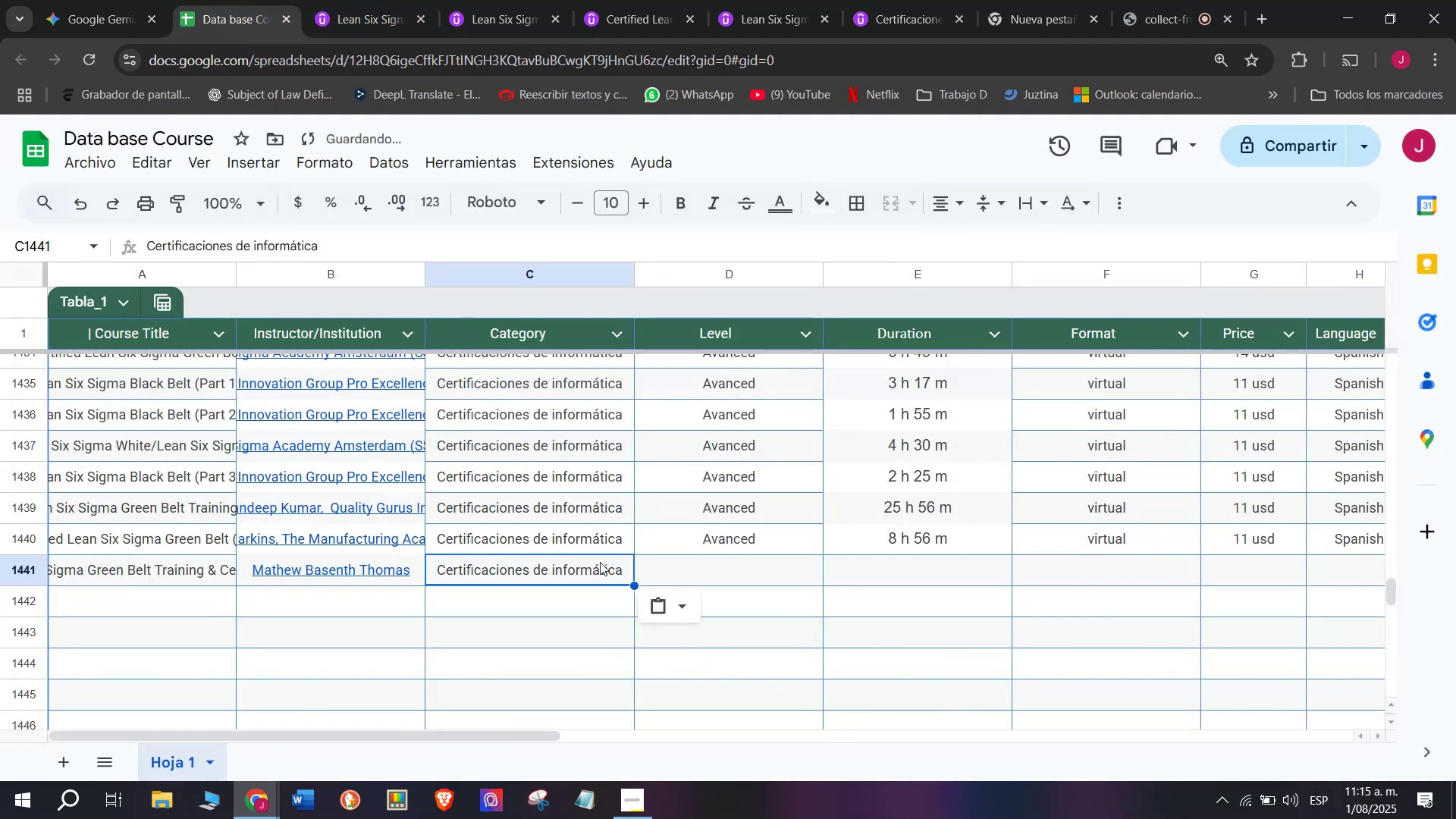 
key(Control+C)
 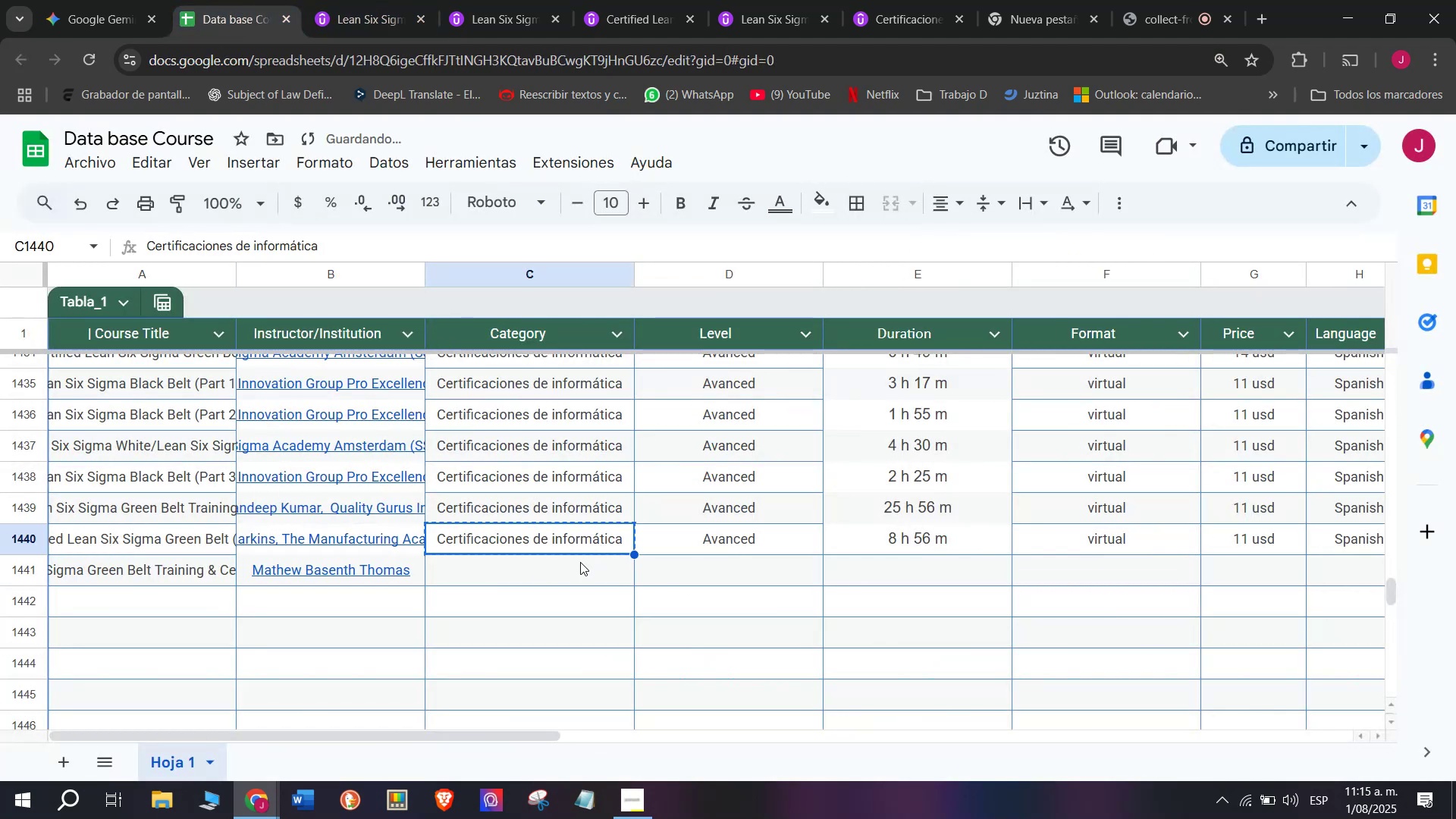 
key(Z)
 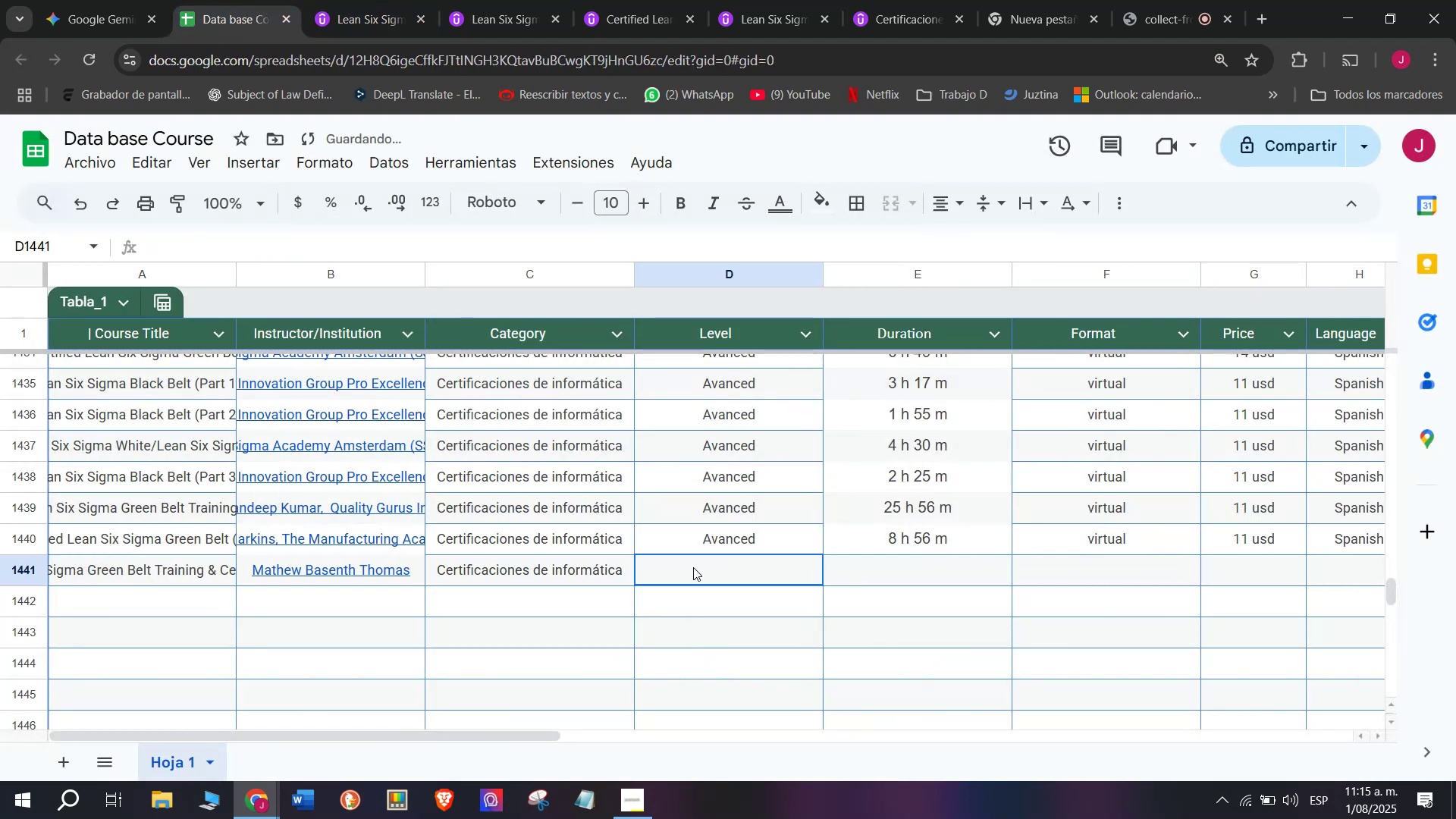 
key(Control+ControlLeft)
 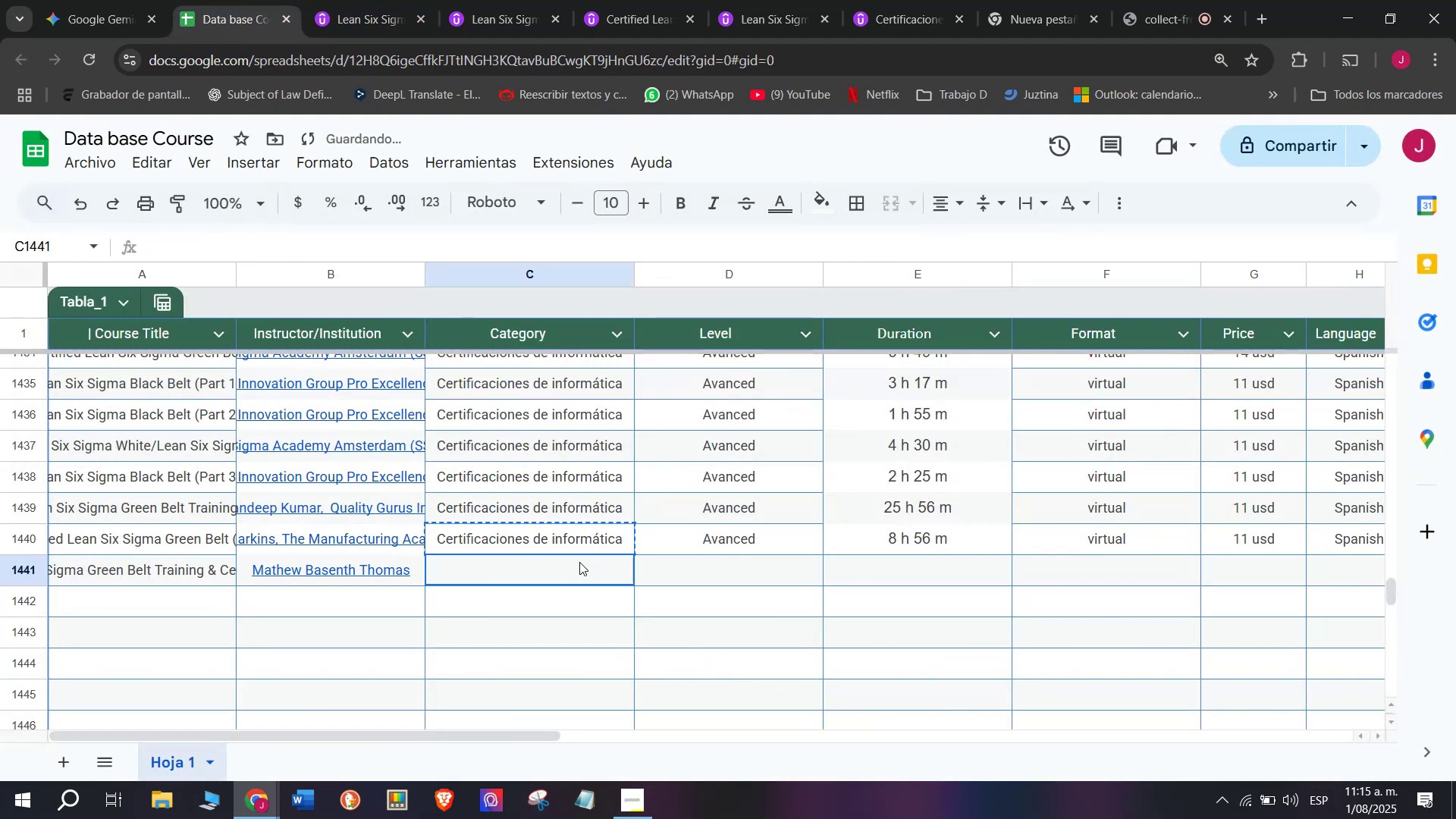 
key(Control+V)
 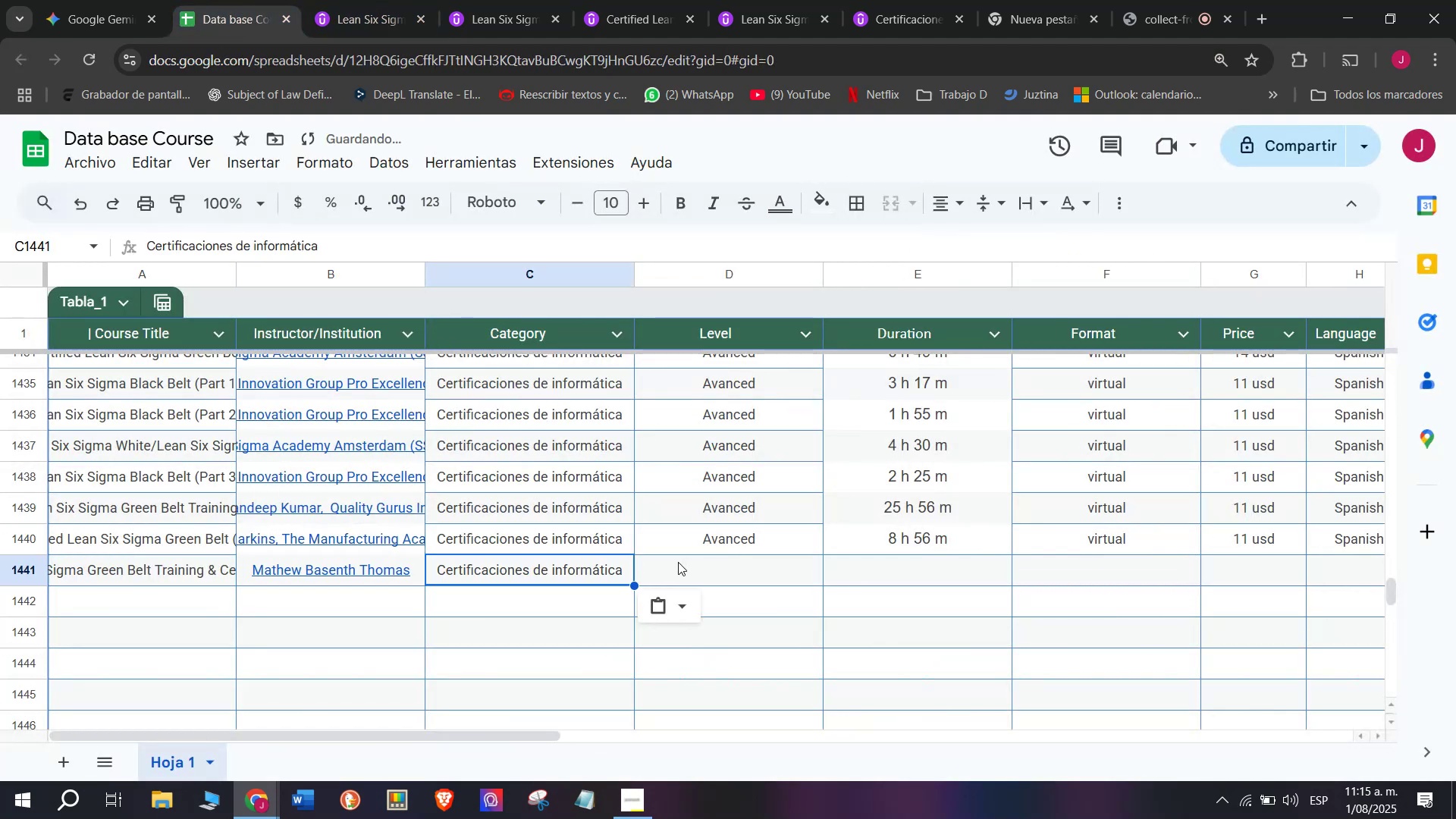 
triple_click([693, 567])
 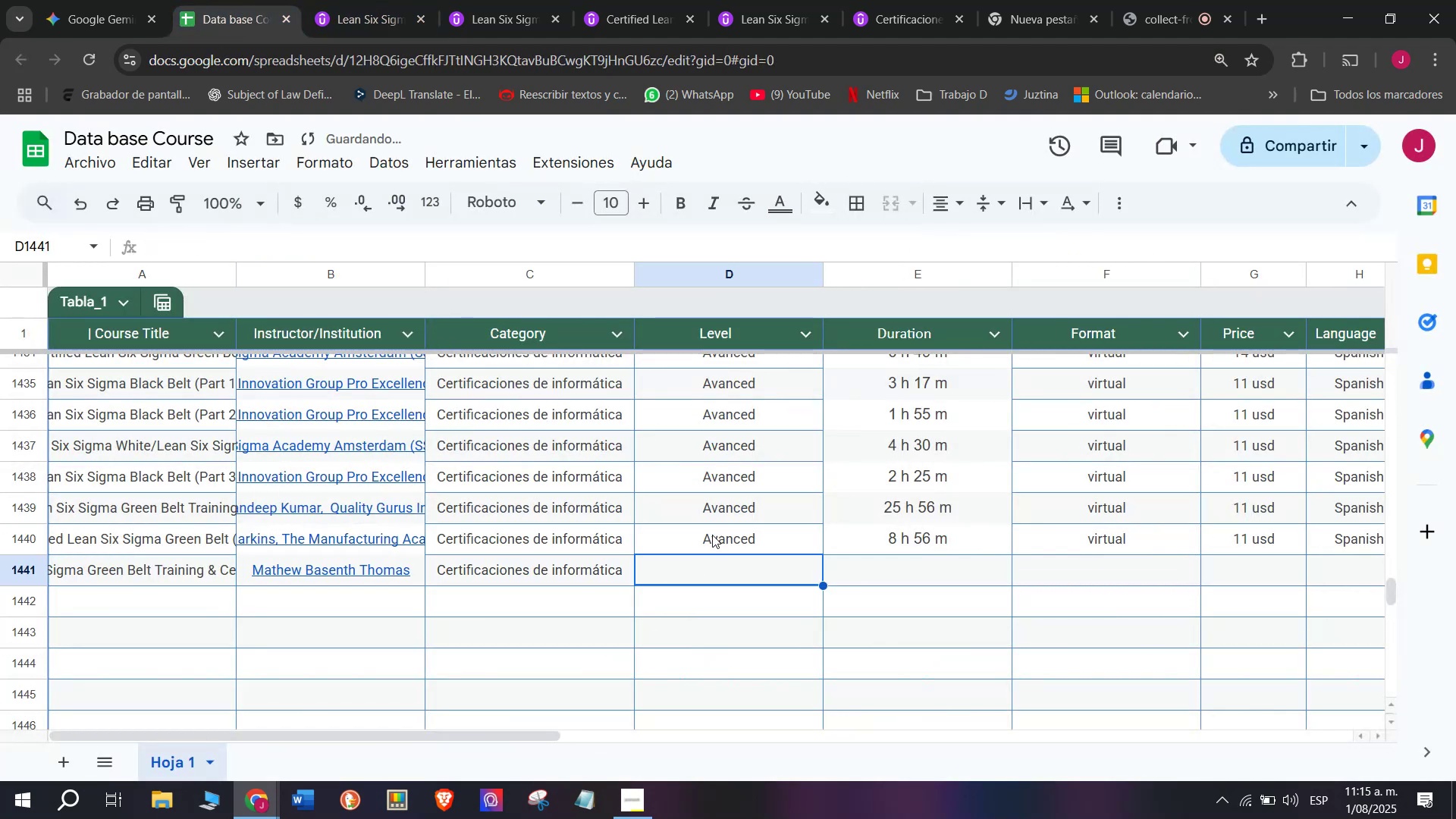 
left_click([712, 535])
 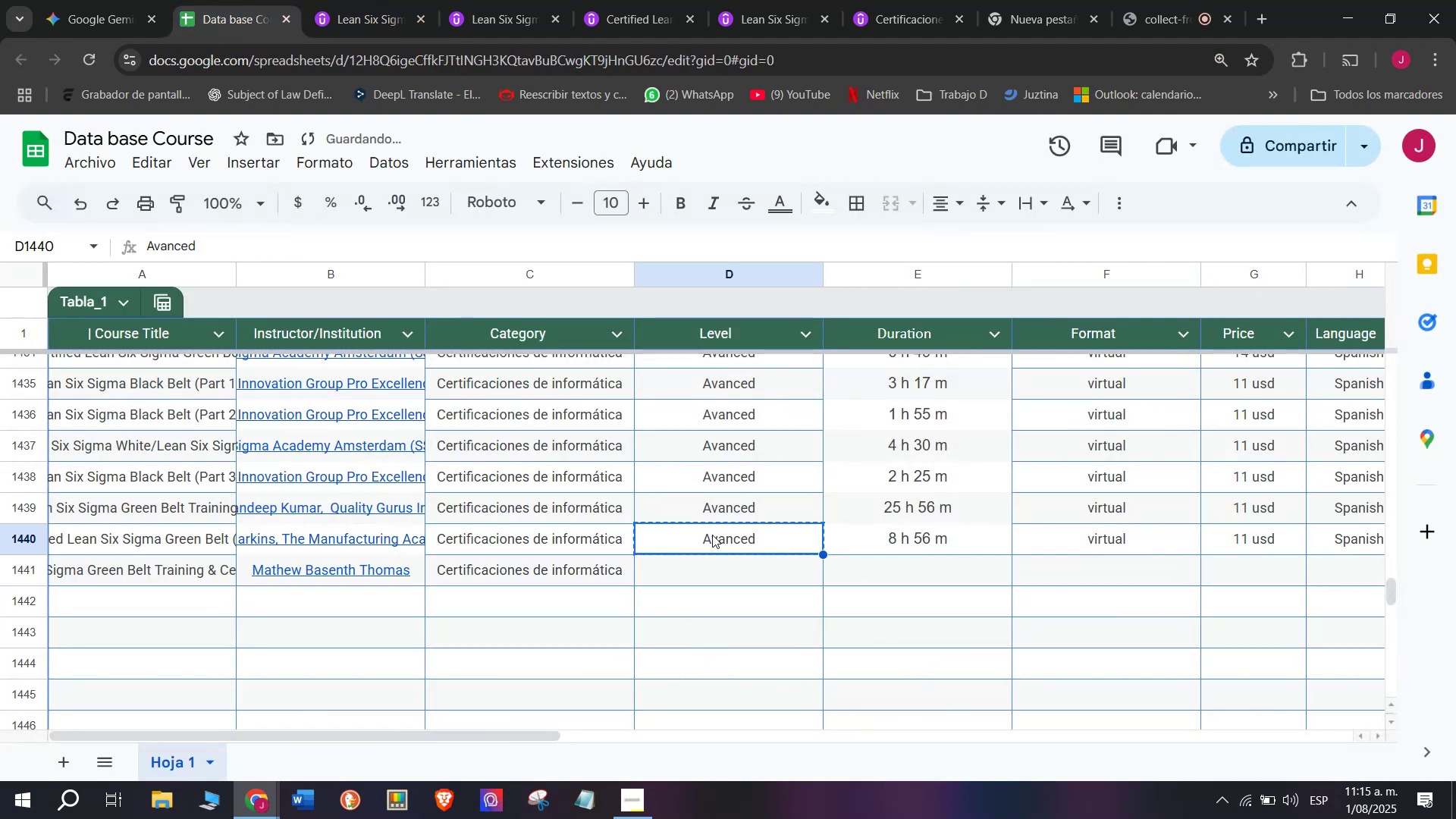 
key(Break)
 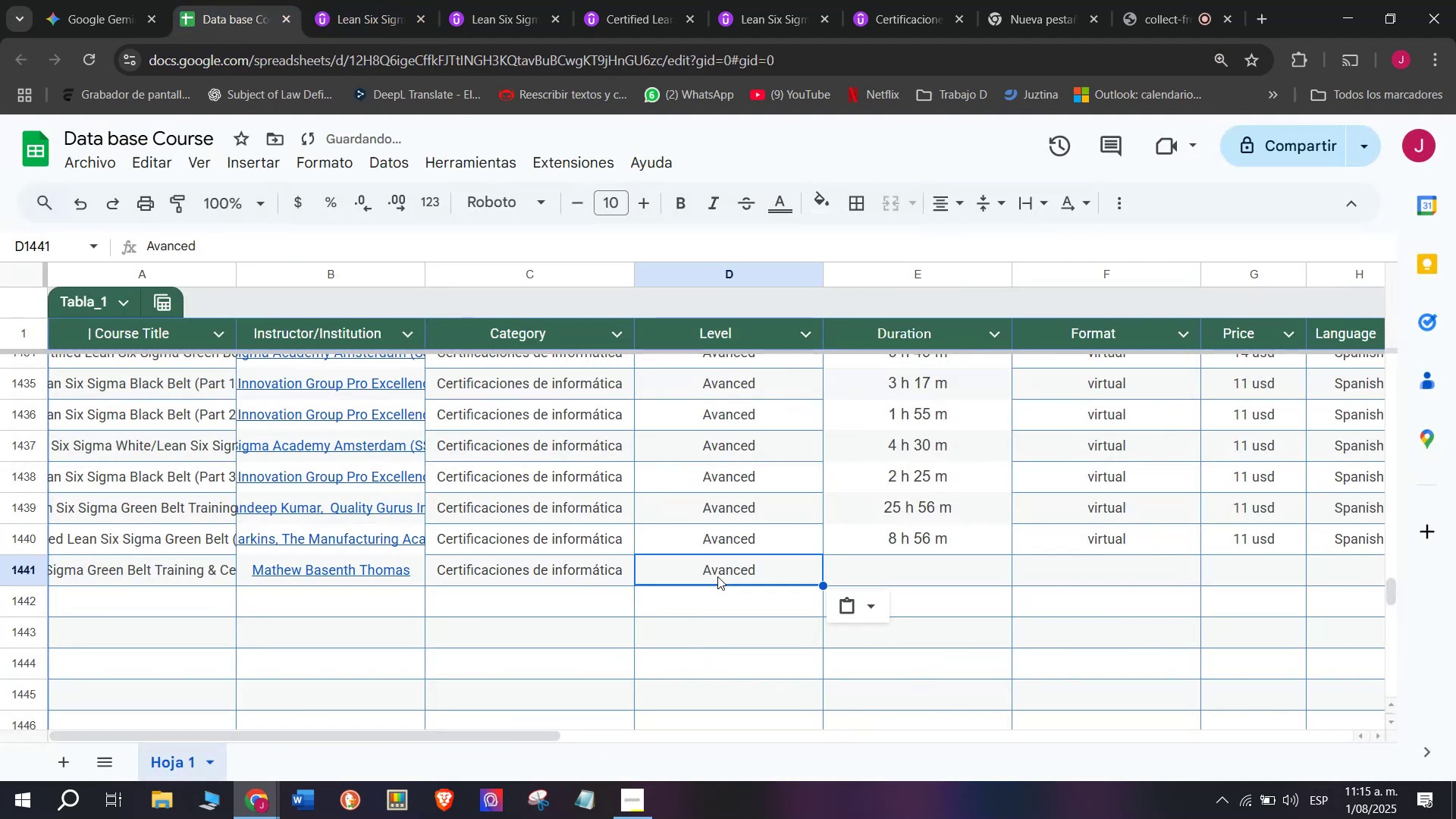 
key(Control+ControlLeft)
 